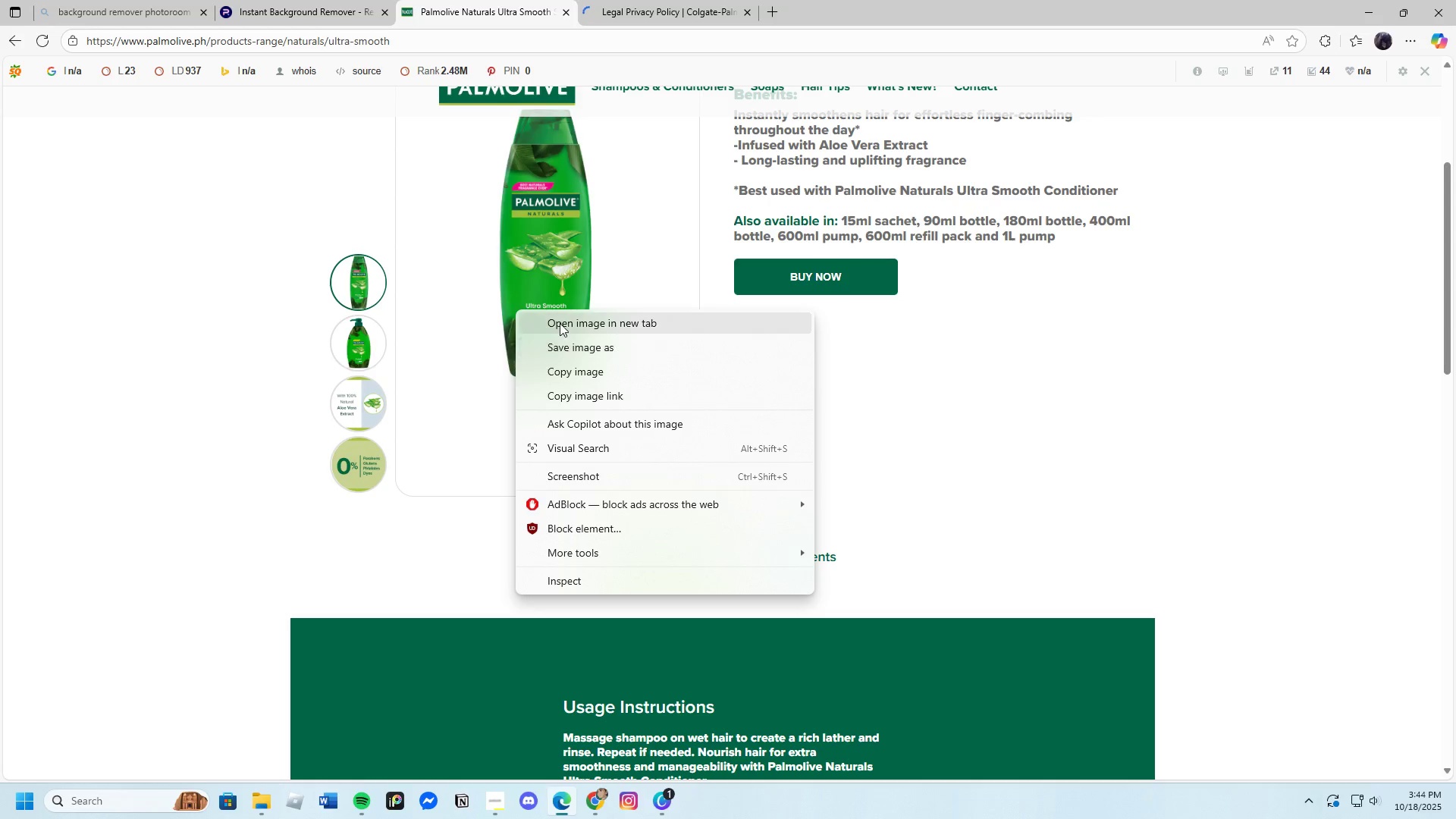 
left_click([560, 319])
 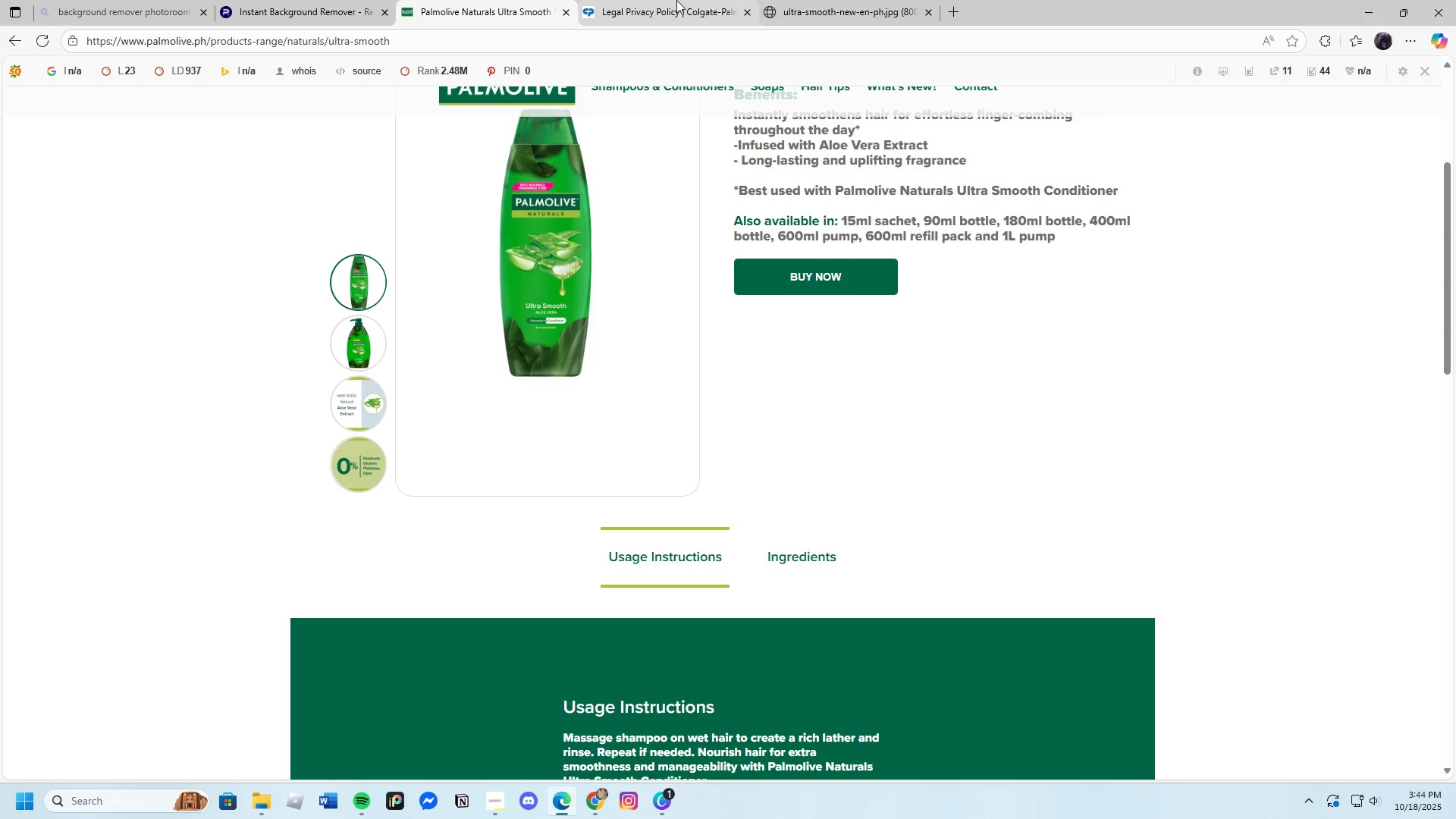 
left_click([676, 0])
 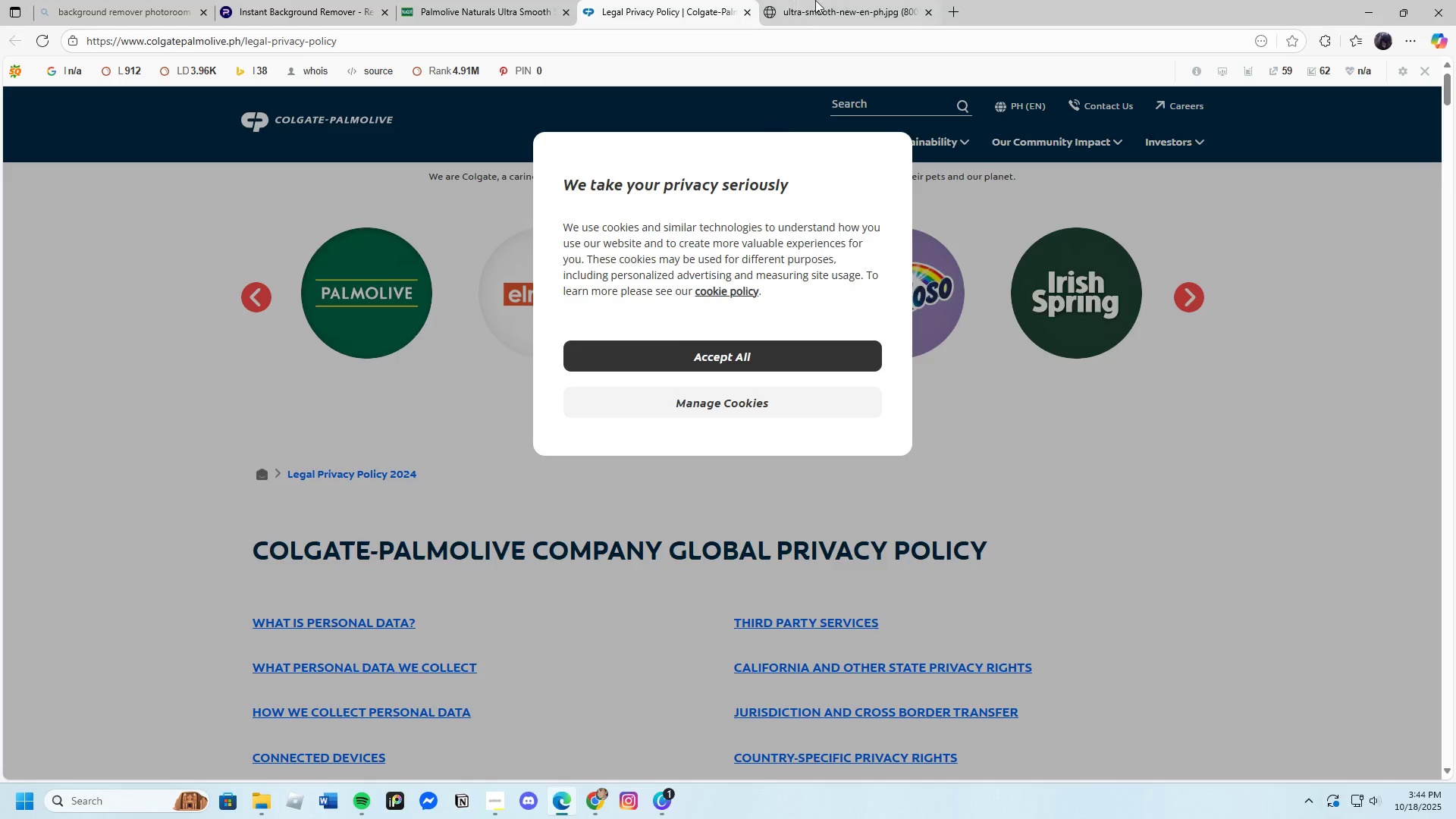 
left_click([835, 0])
 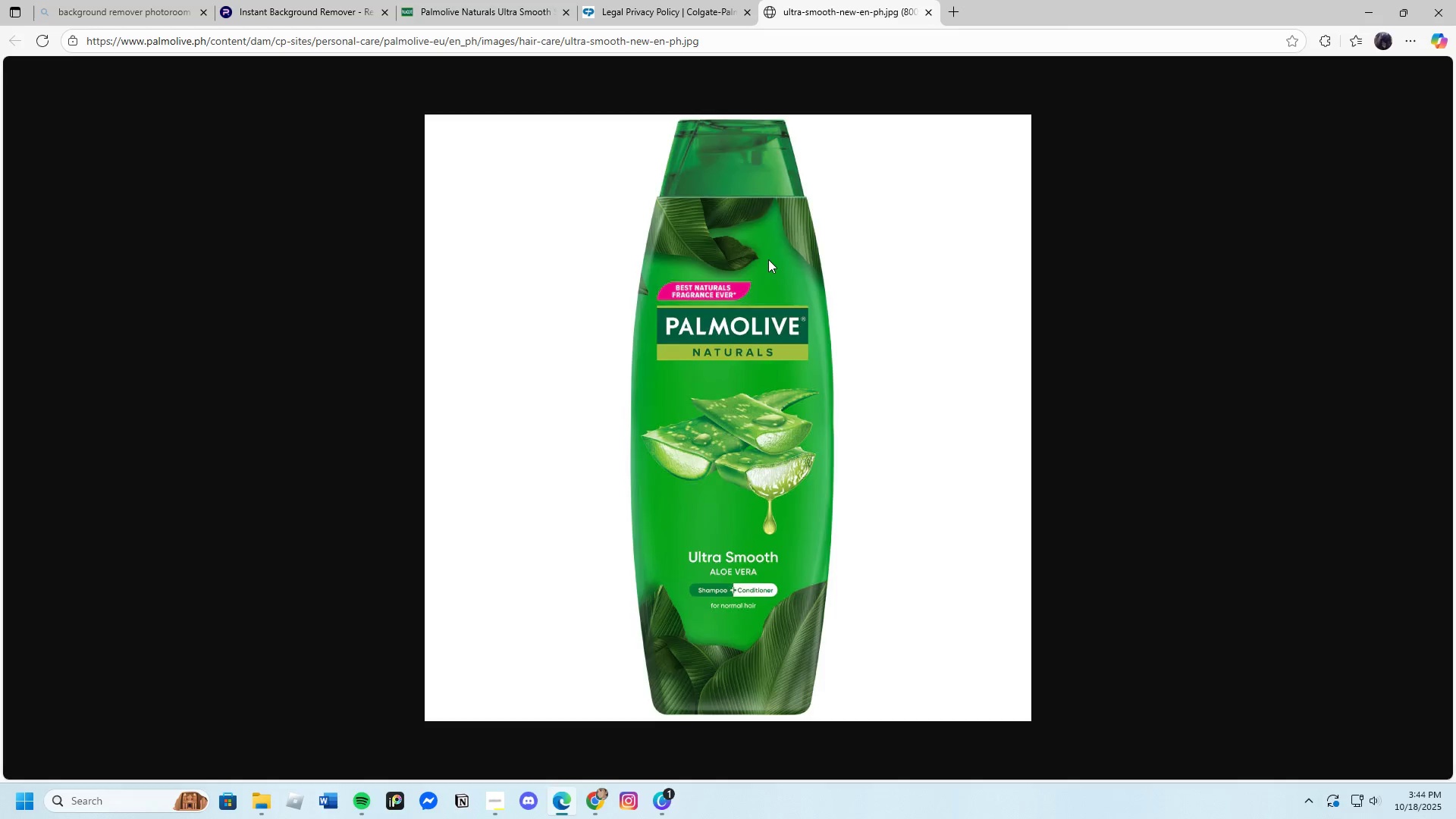 
right_click([768, 259])
 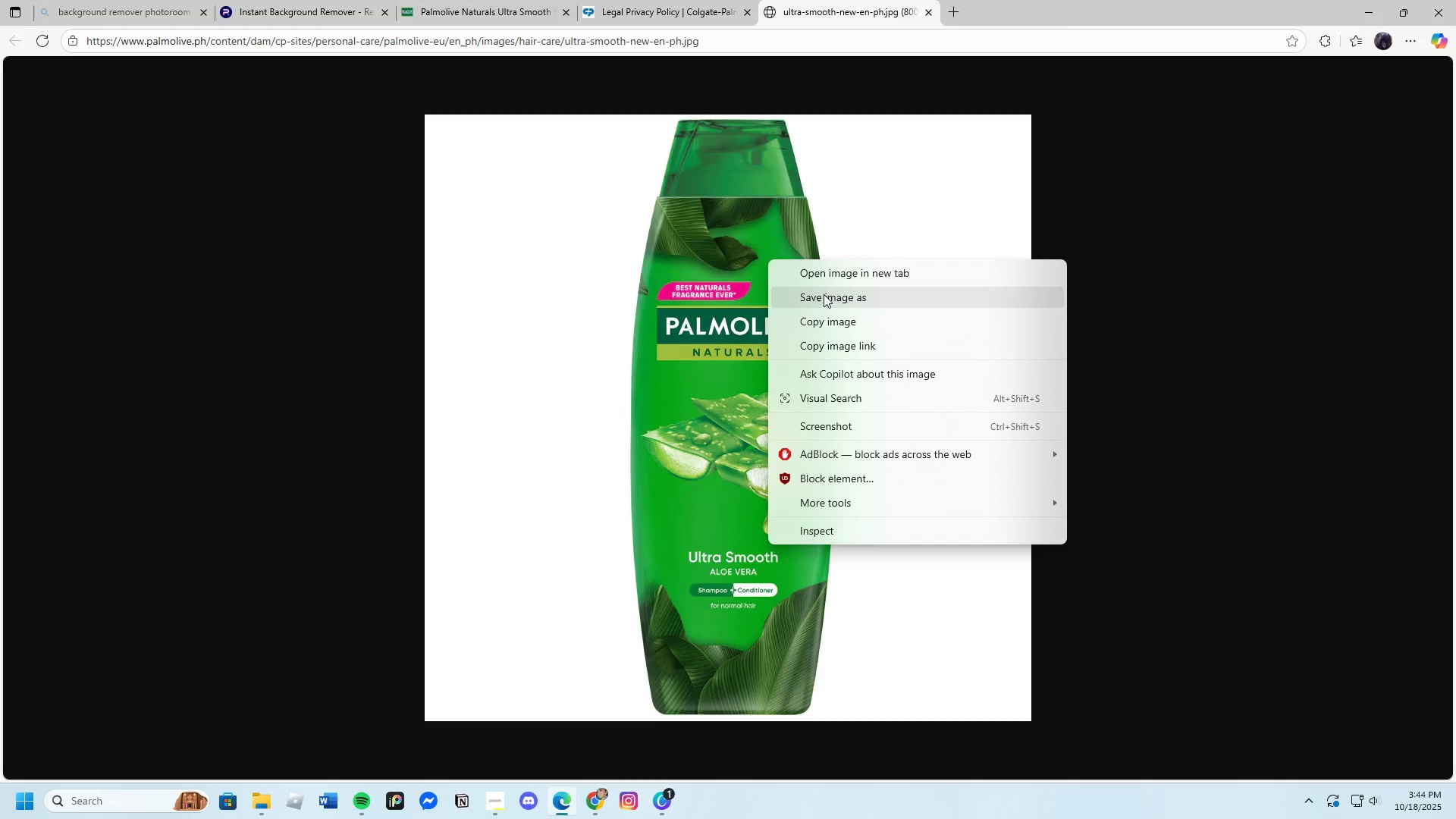 
left_click([824, 294])
 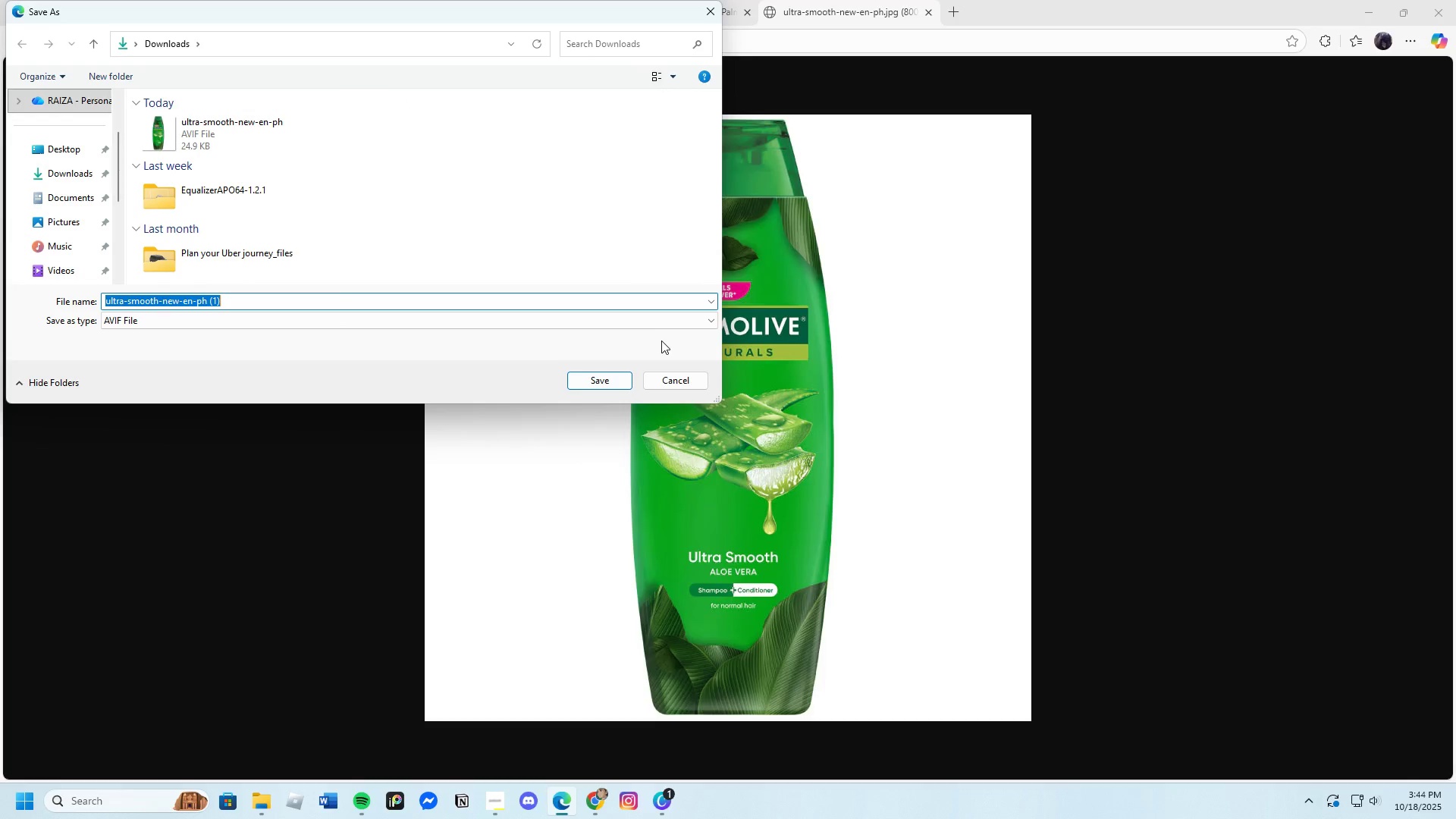 
left_click([667, 325])
 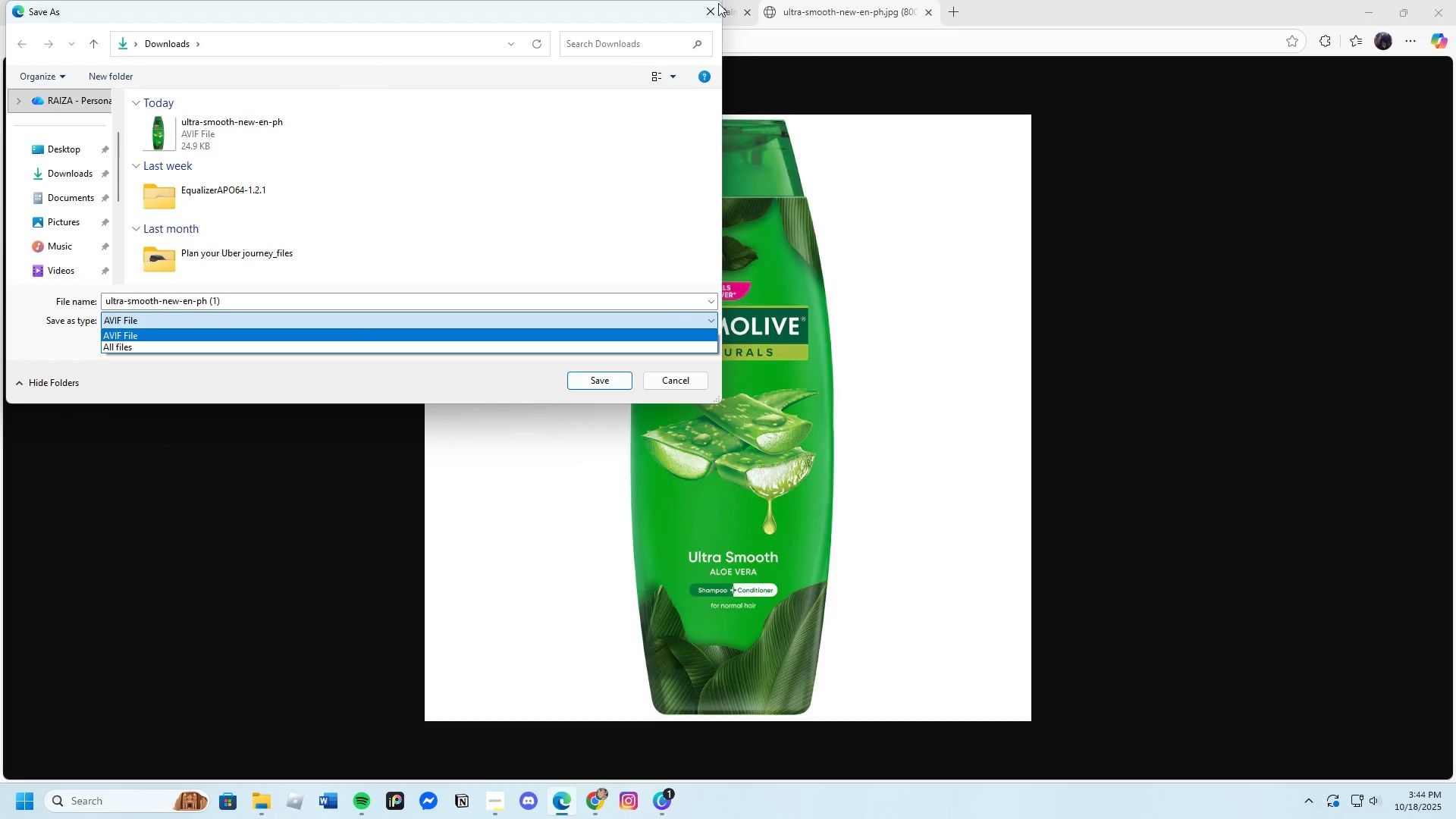 
left_click([714, 3])
 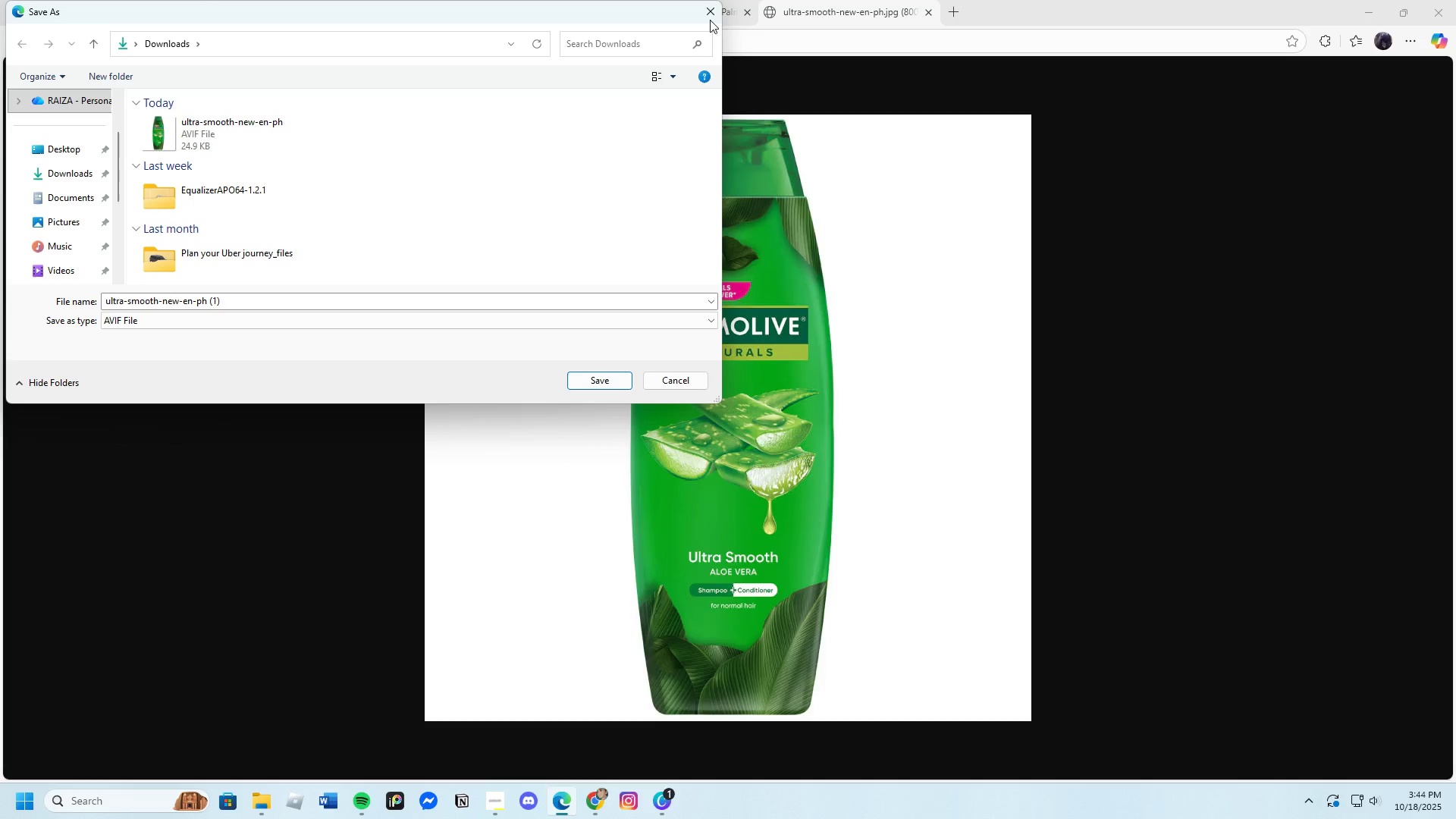 
left_click([704, 8])
 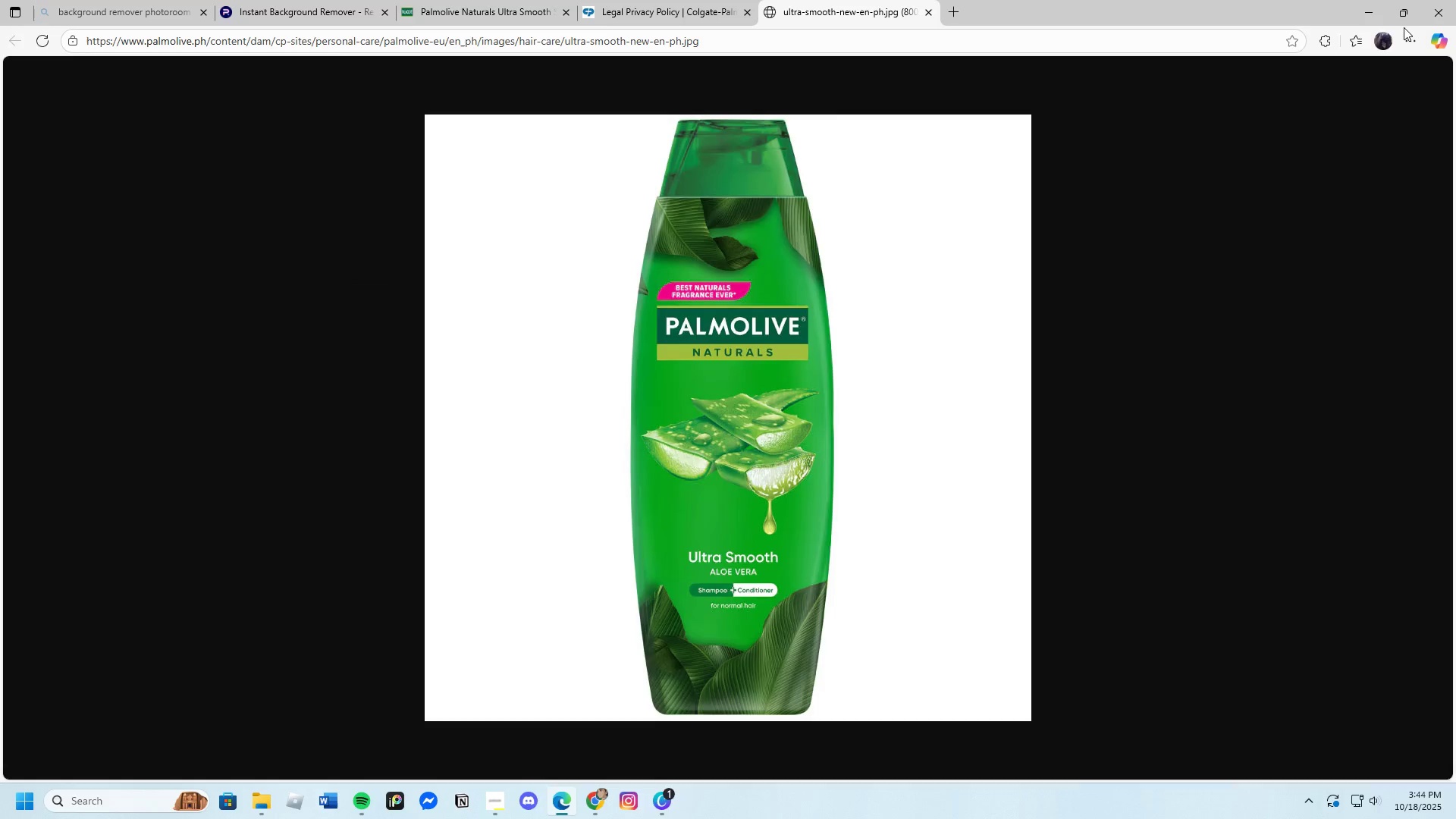 
left_click([1404, 30])
 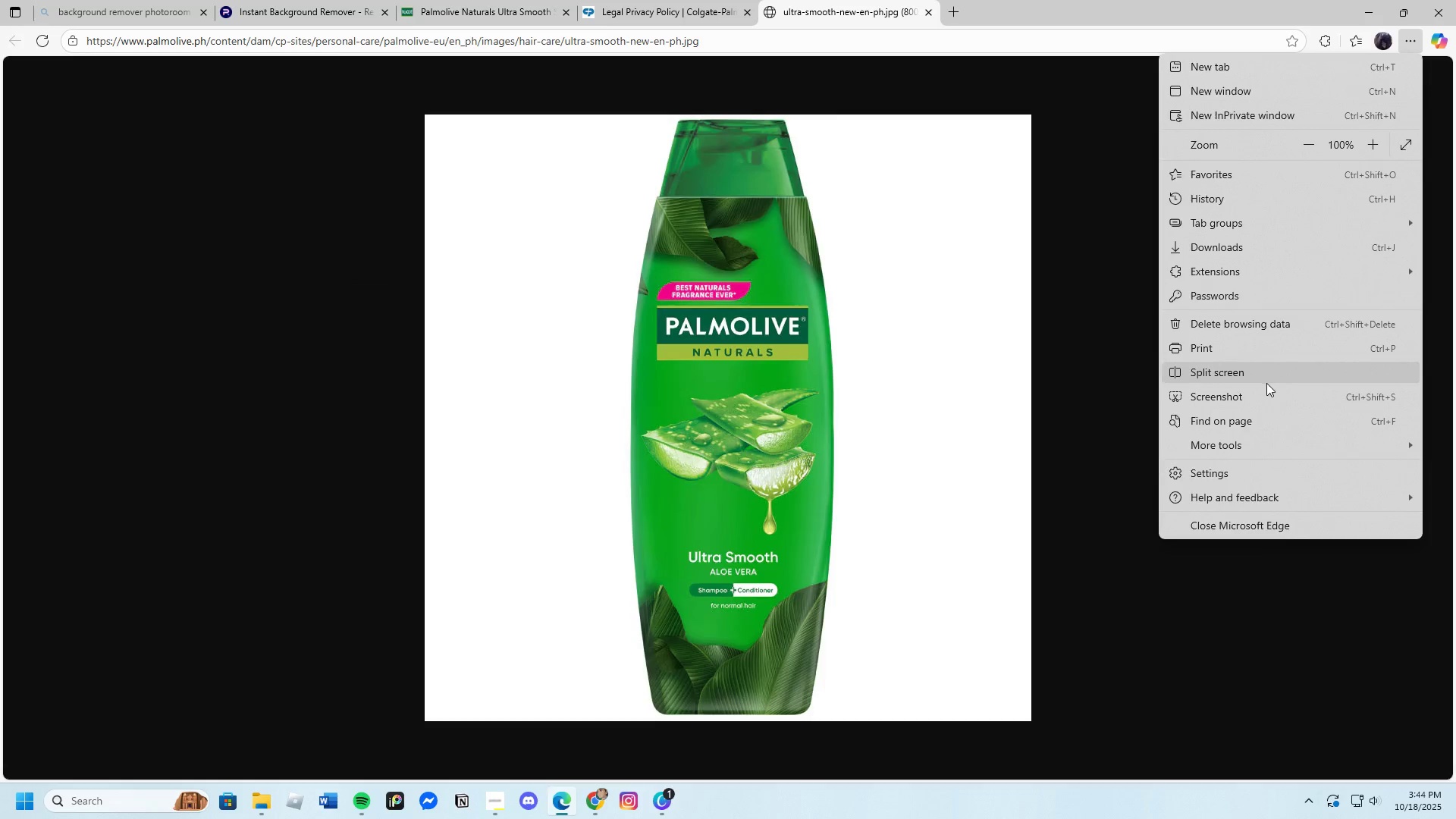 
left_click([1253, 400])
 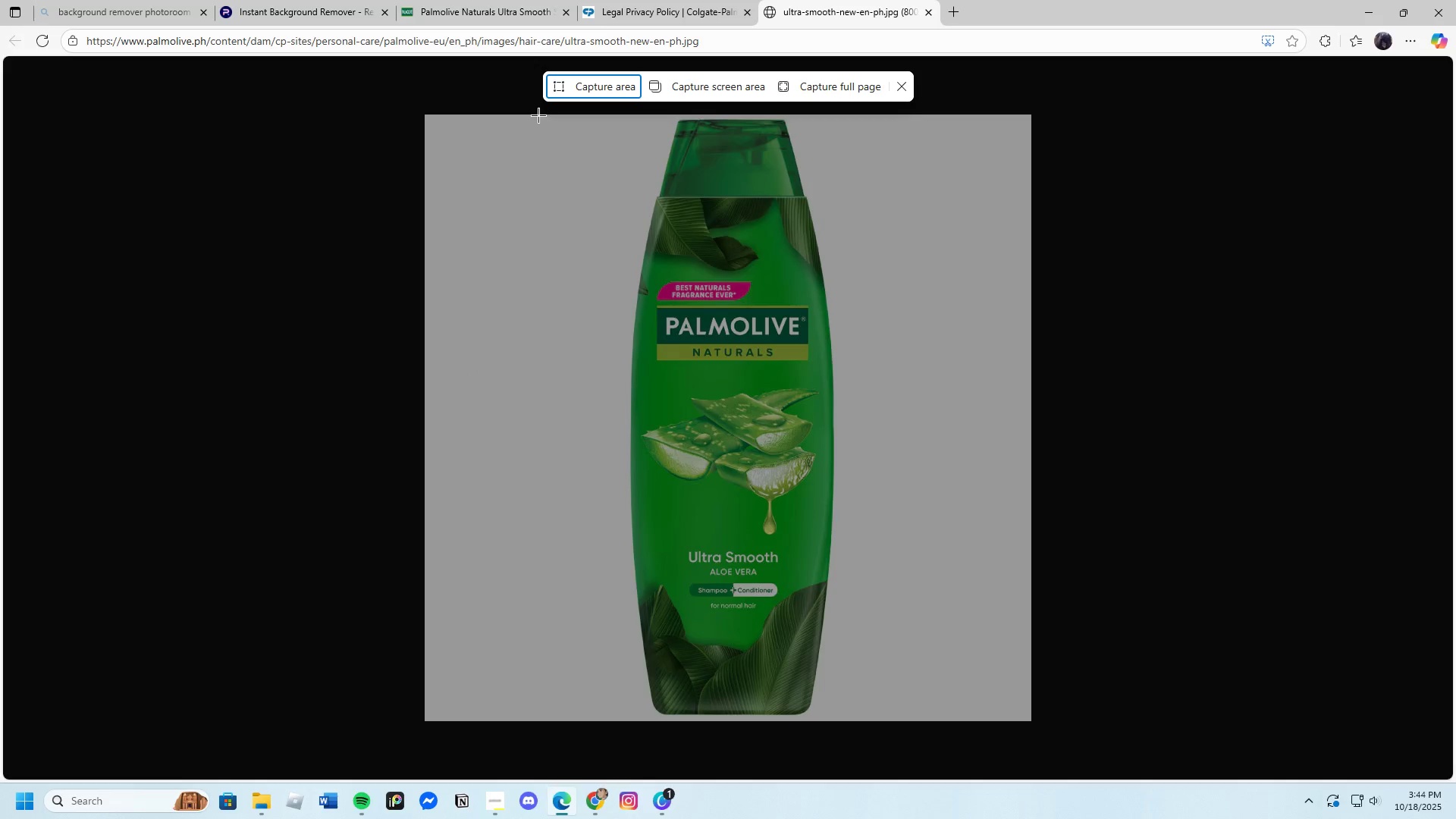 
left_click_drag(start_coordinate=[533, 112], to_coordinate=[971, 720])
 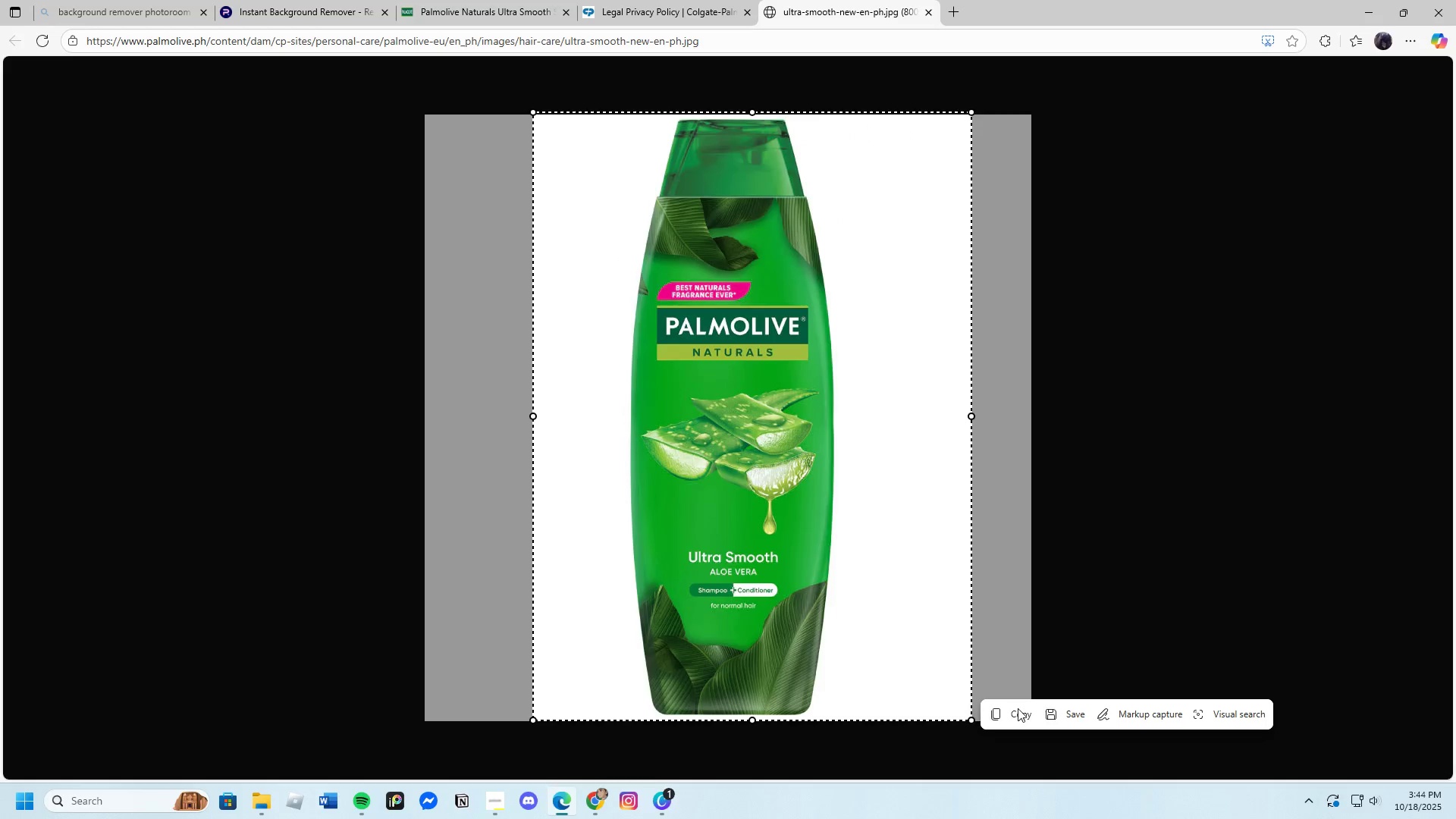 
left_click([1038, 710])
 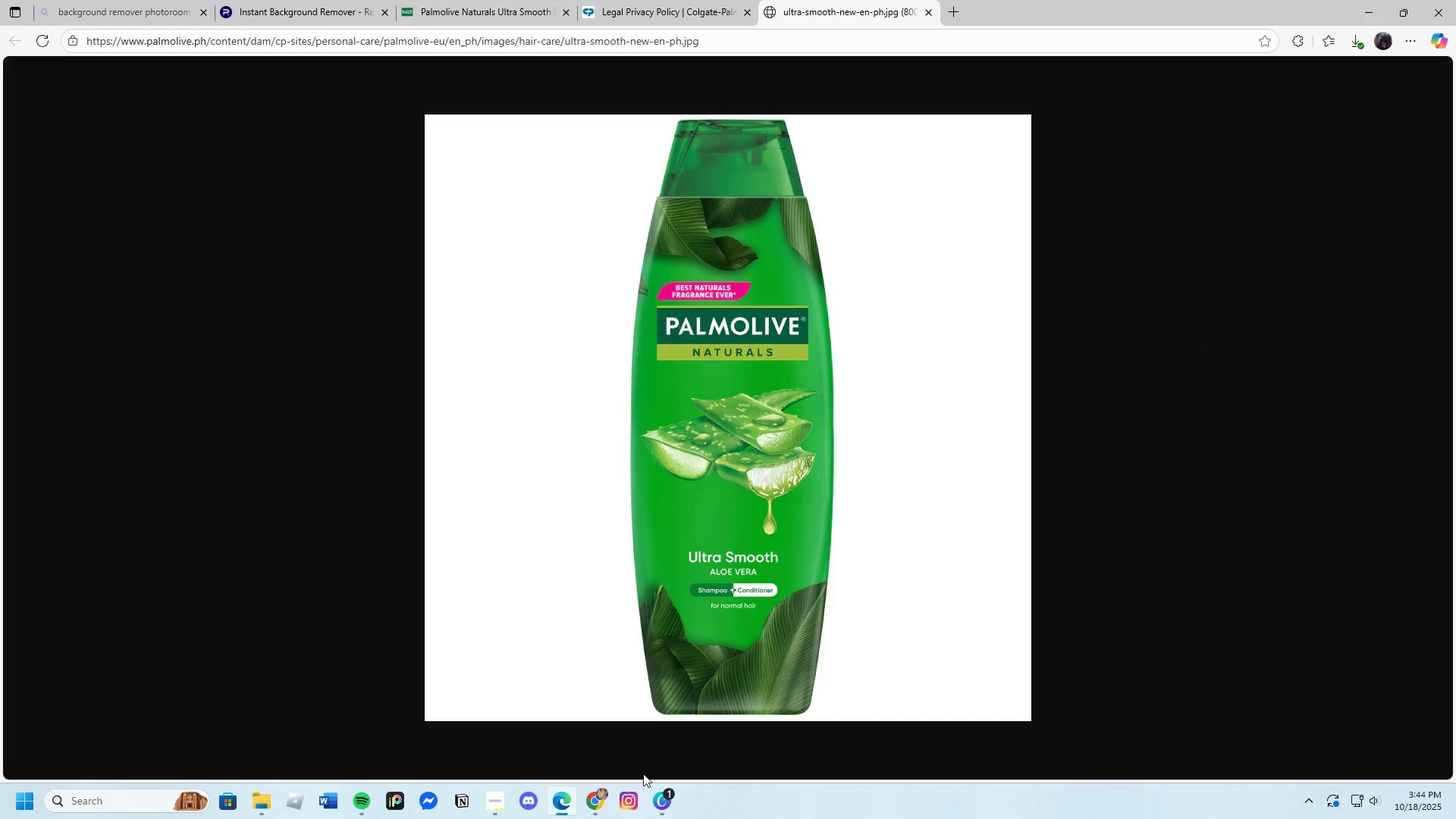 
left_click([603, 805])
 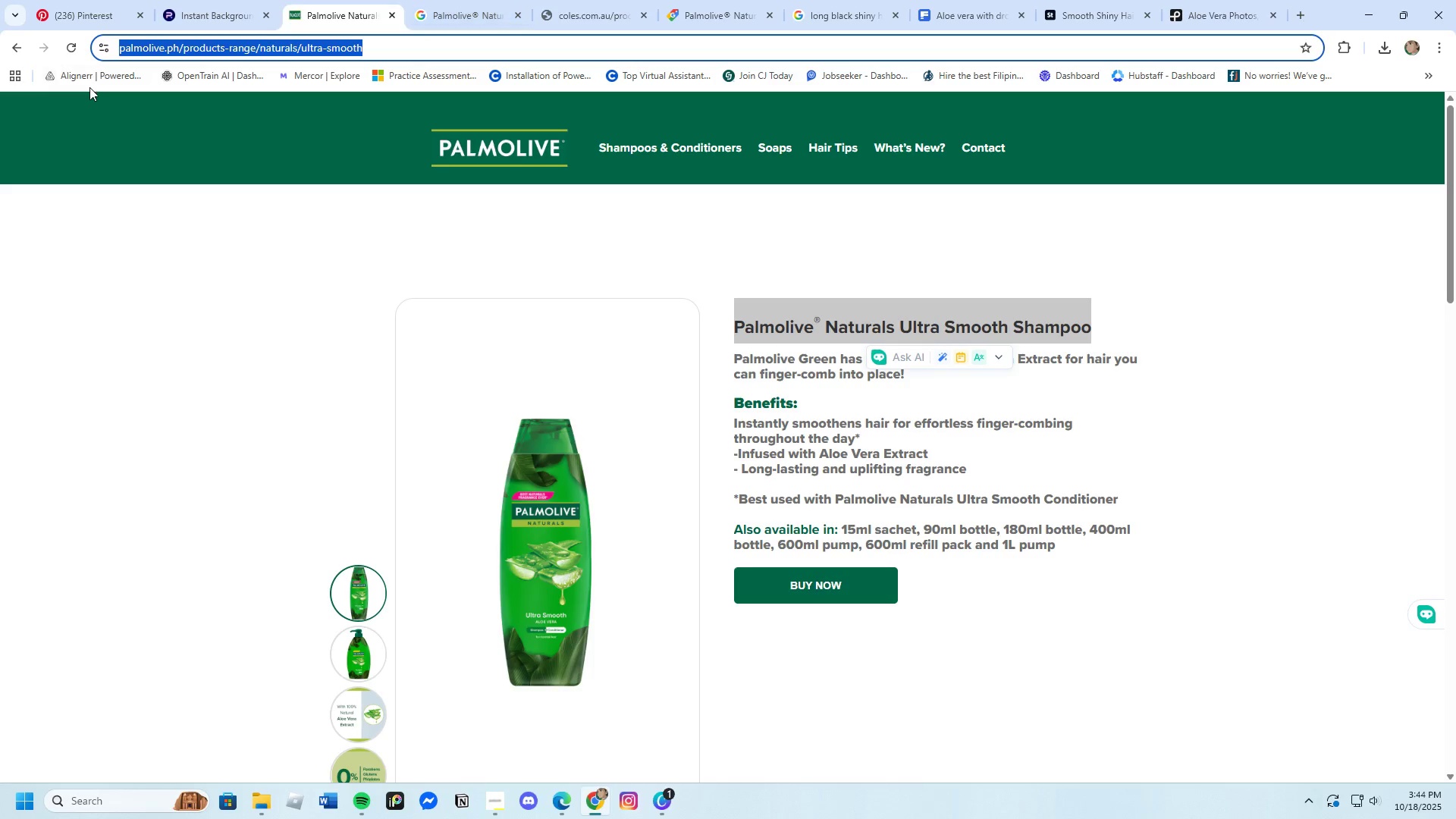 
left_click([212, 9])
 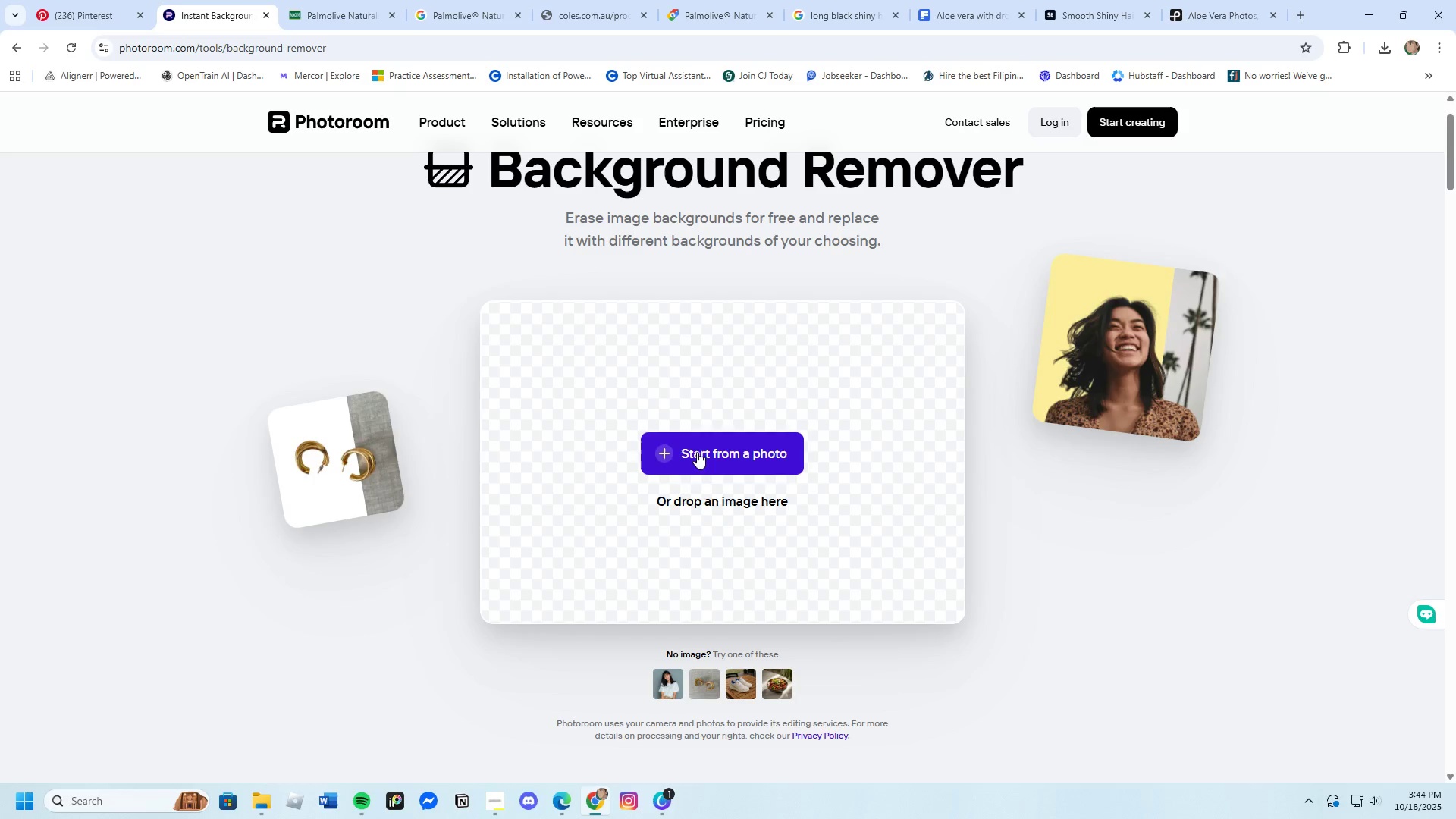 
left_click([697, 444])
 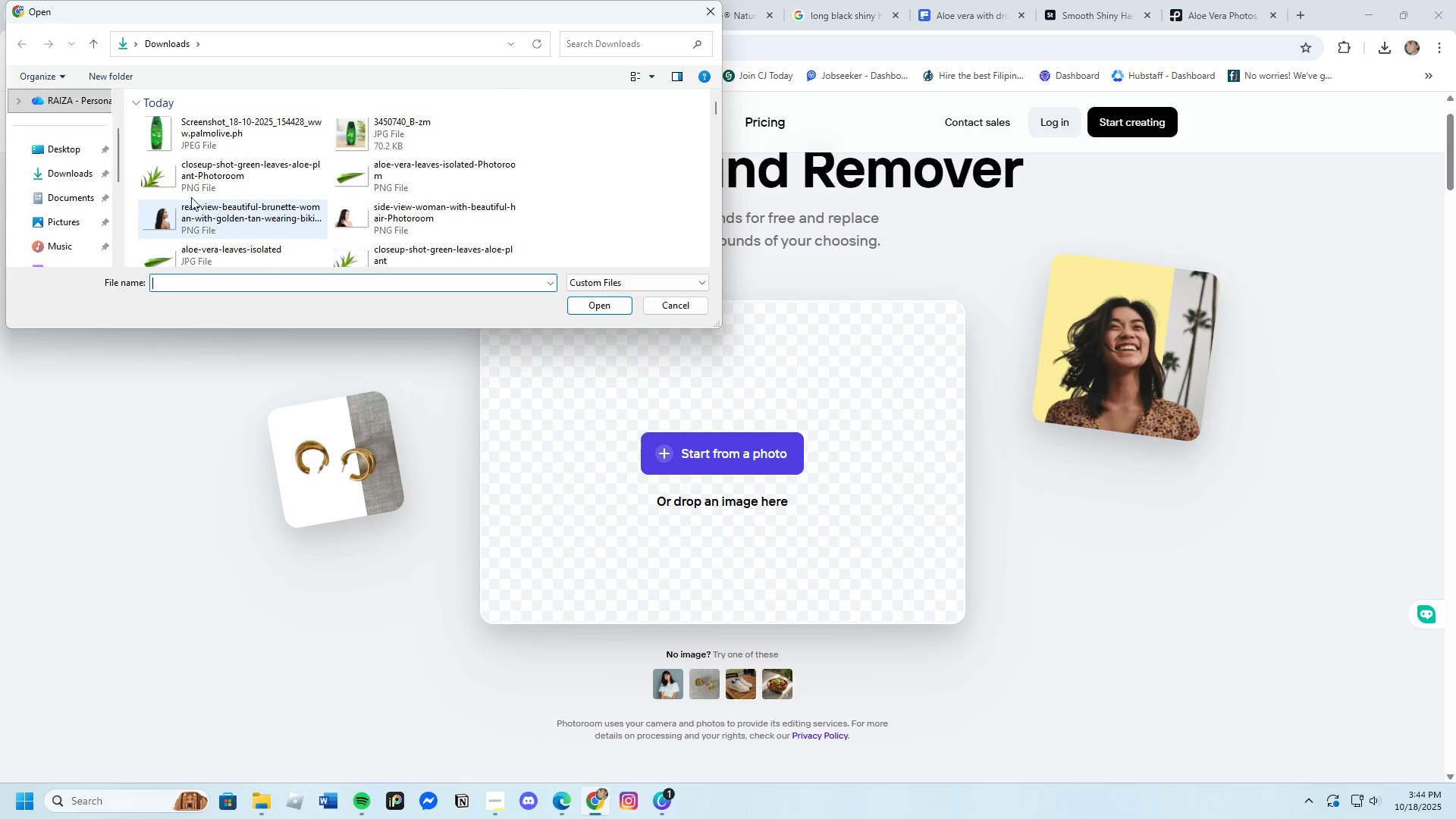 
left_click([184, 131])
 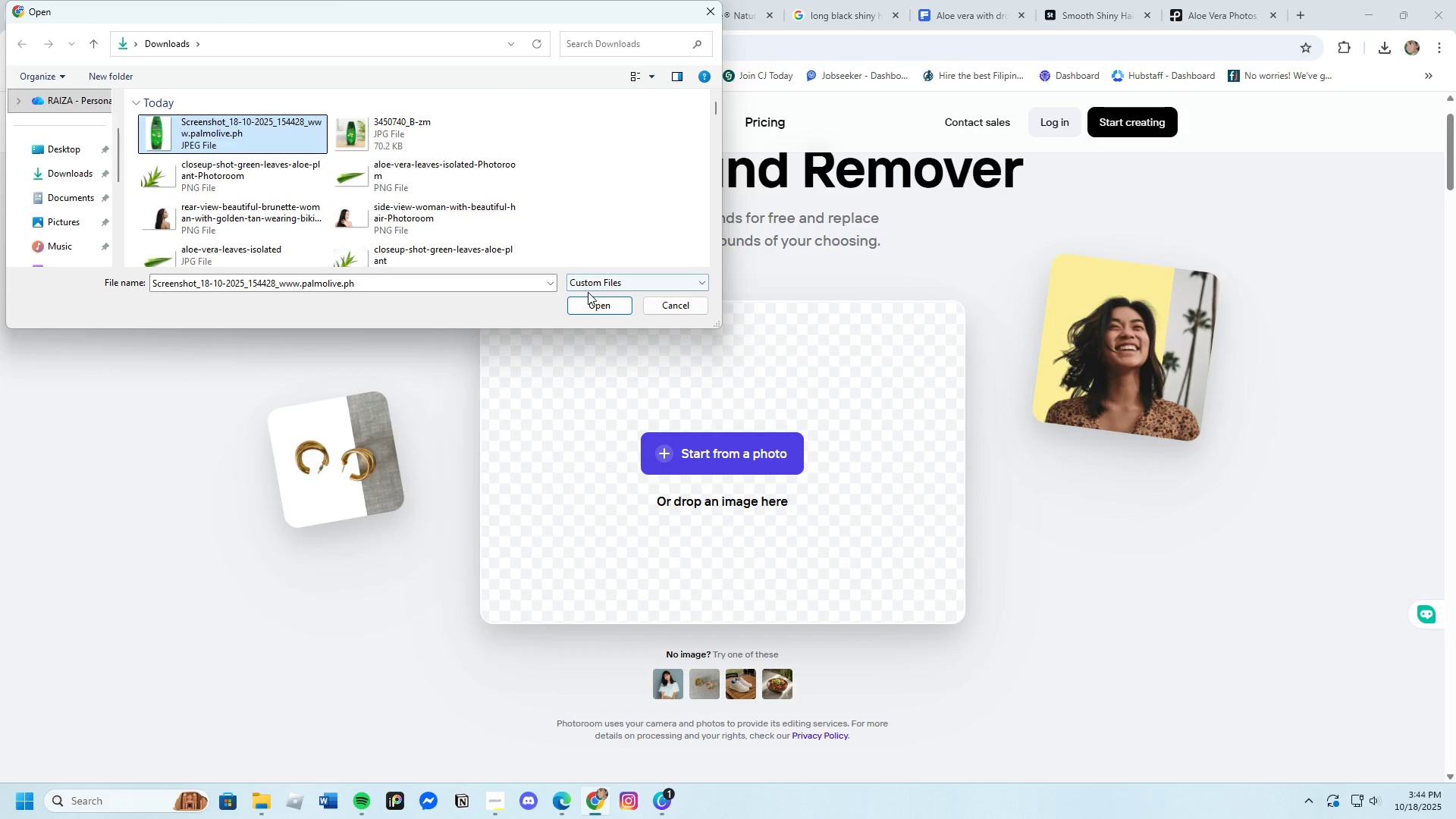 
left_click([588, 303])
 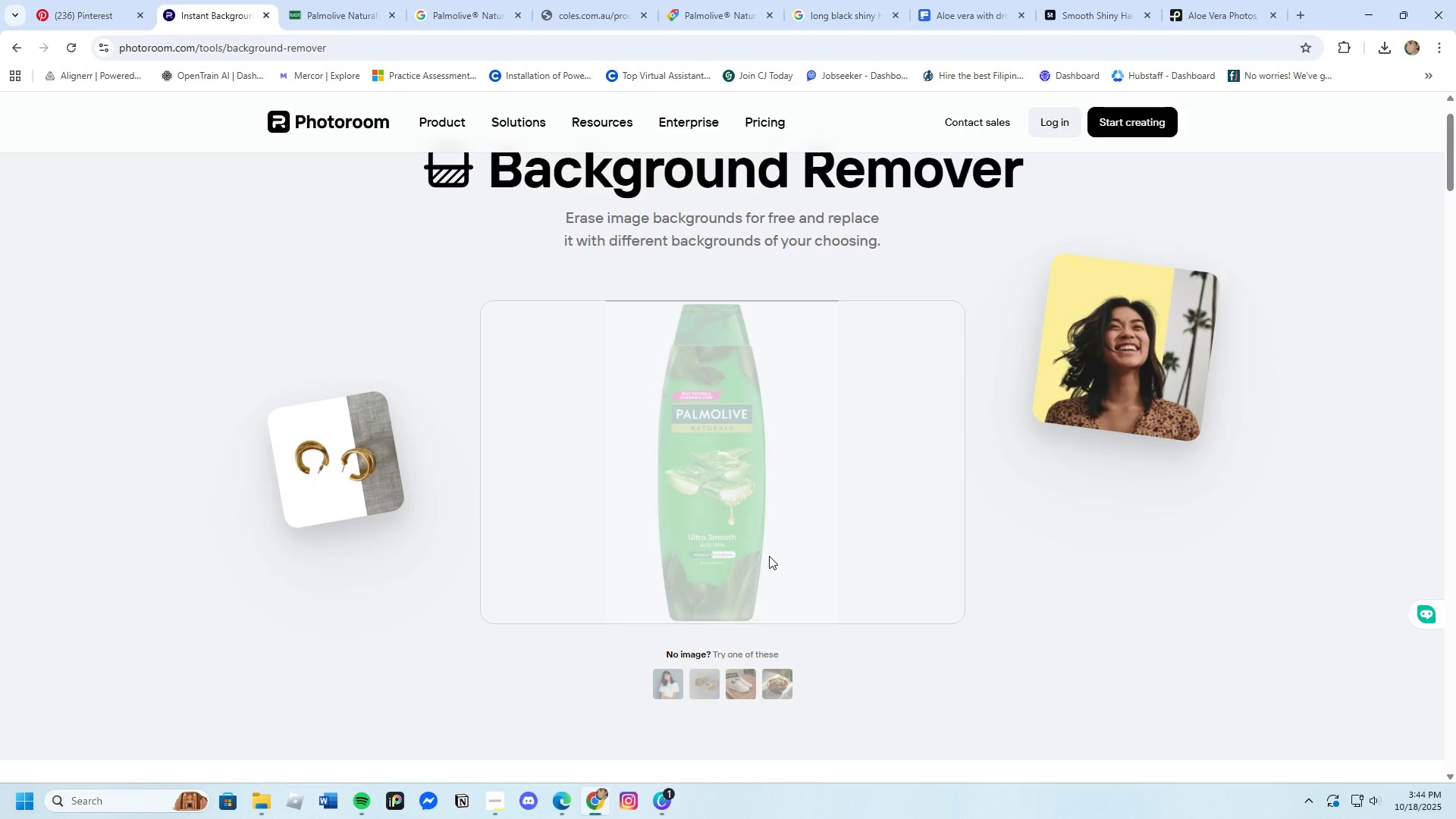 
wait(8.43)
 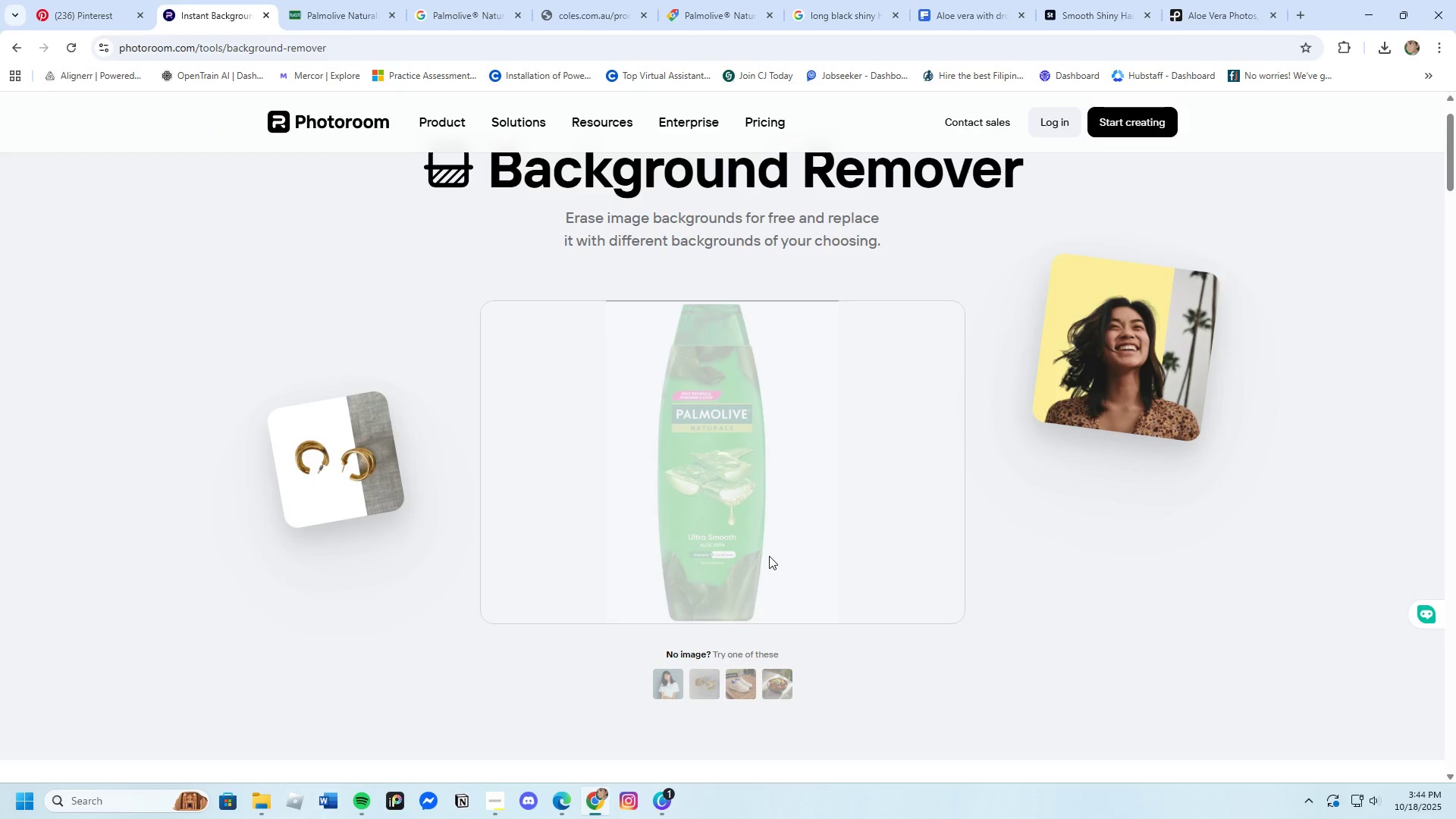 
left_click([913, 625])
 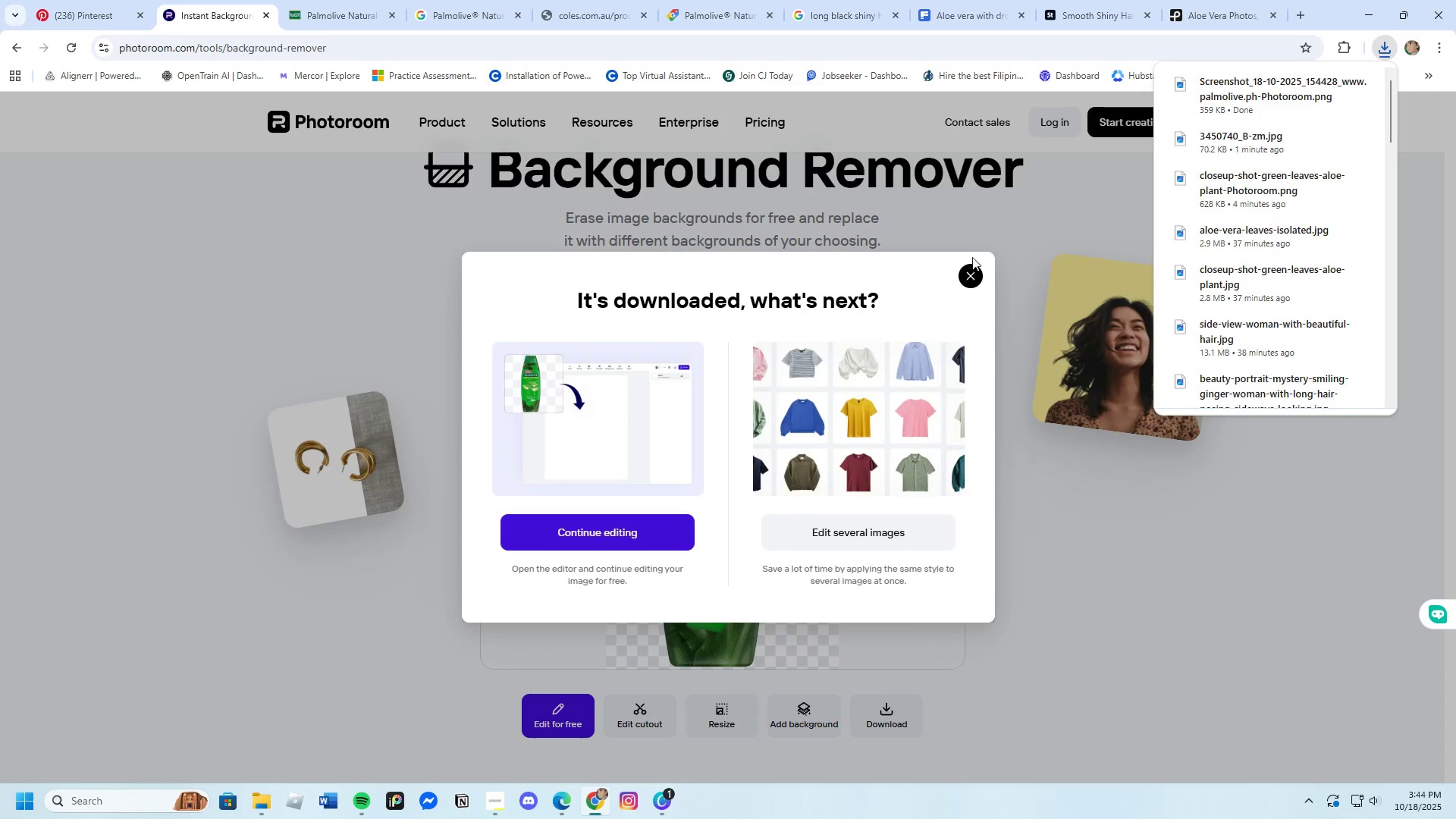 
left_click([971, 269])
 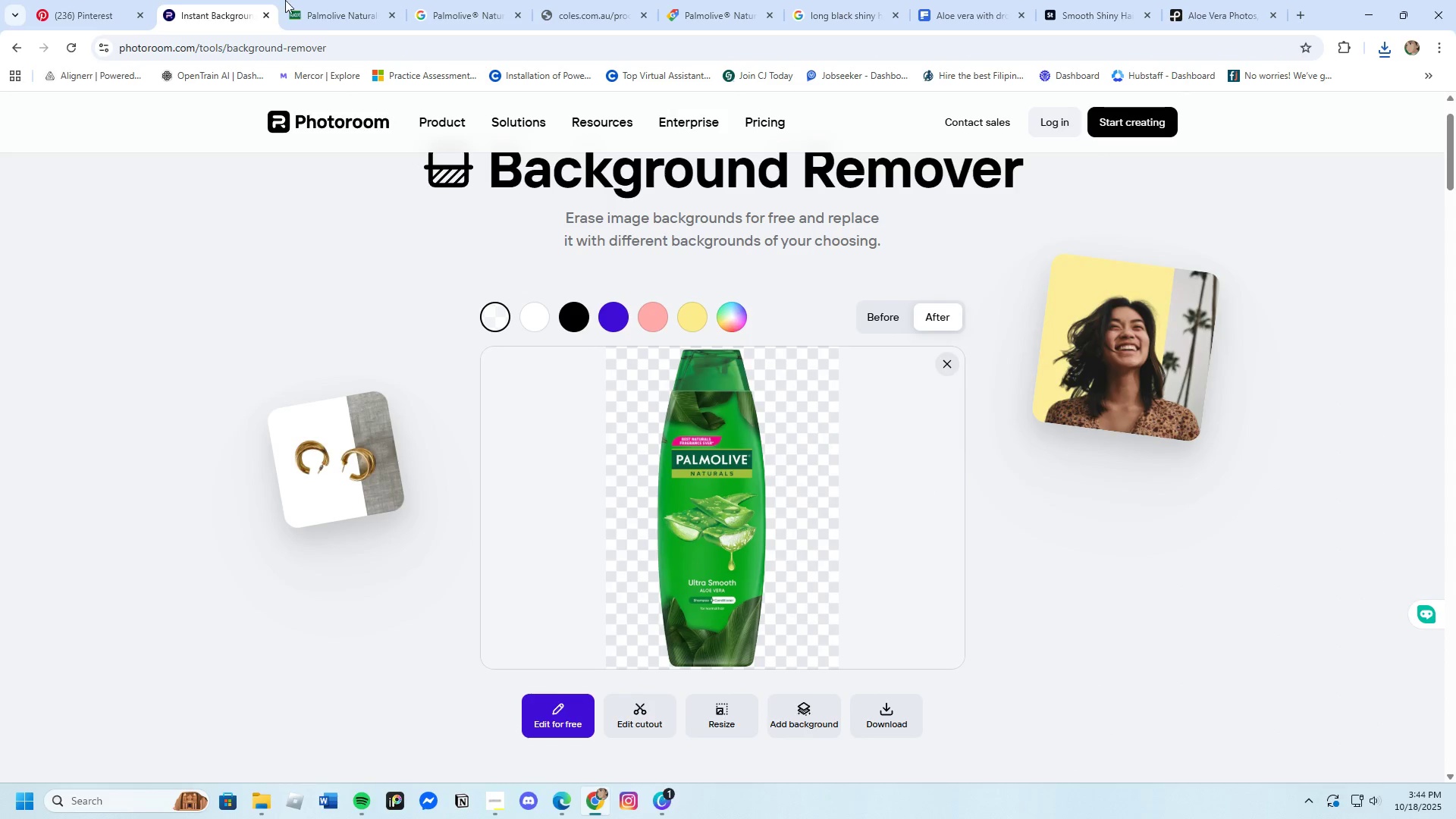 
left_click([313, 0])
 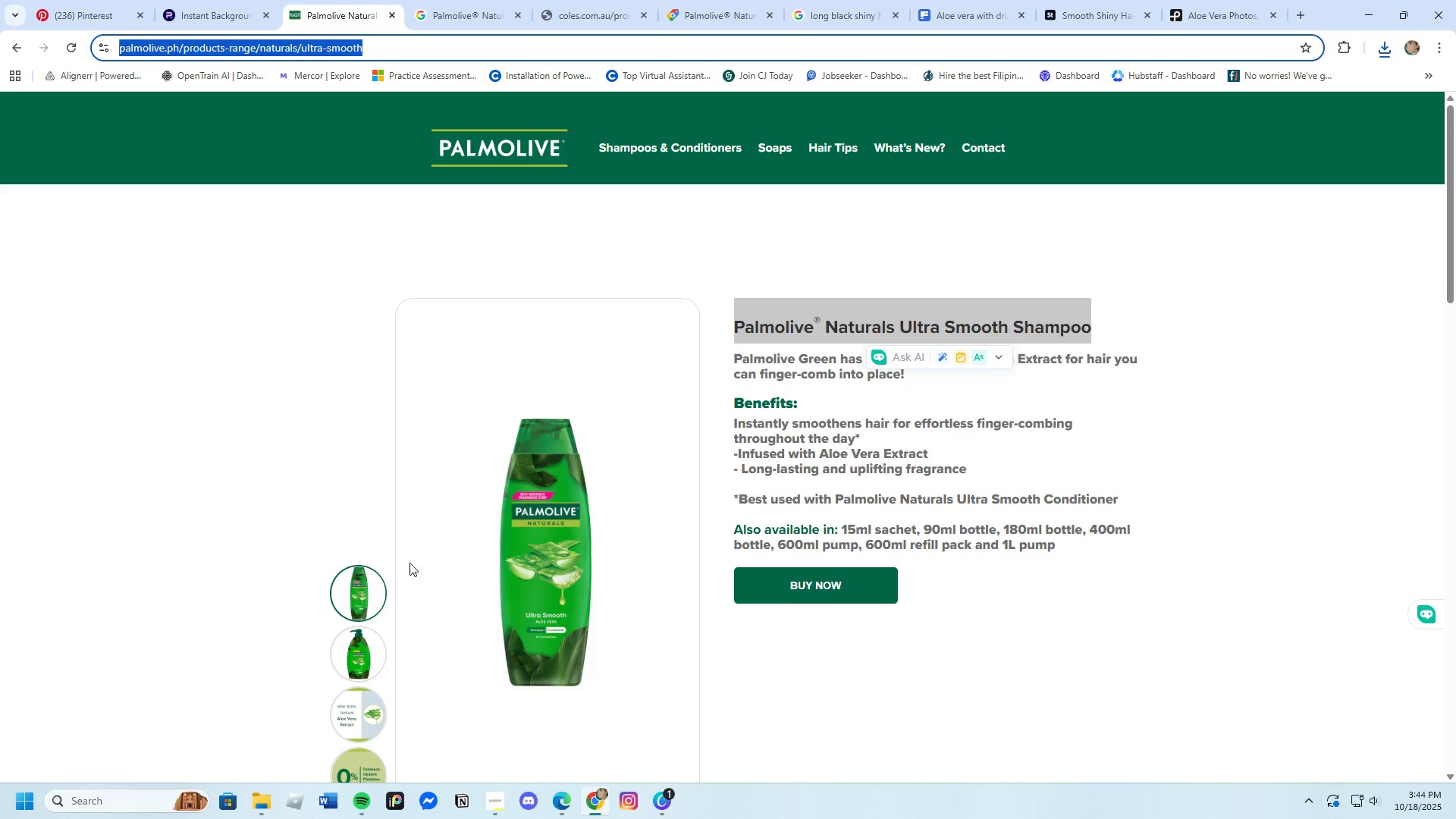 
scroll: coordinate [403, 645], scroll_direction: down, amount: 4.0
 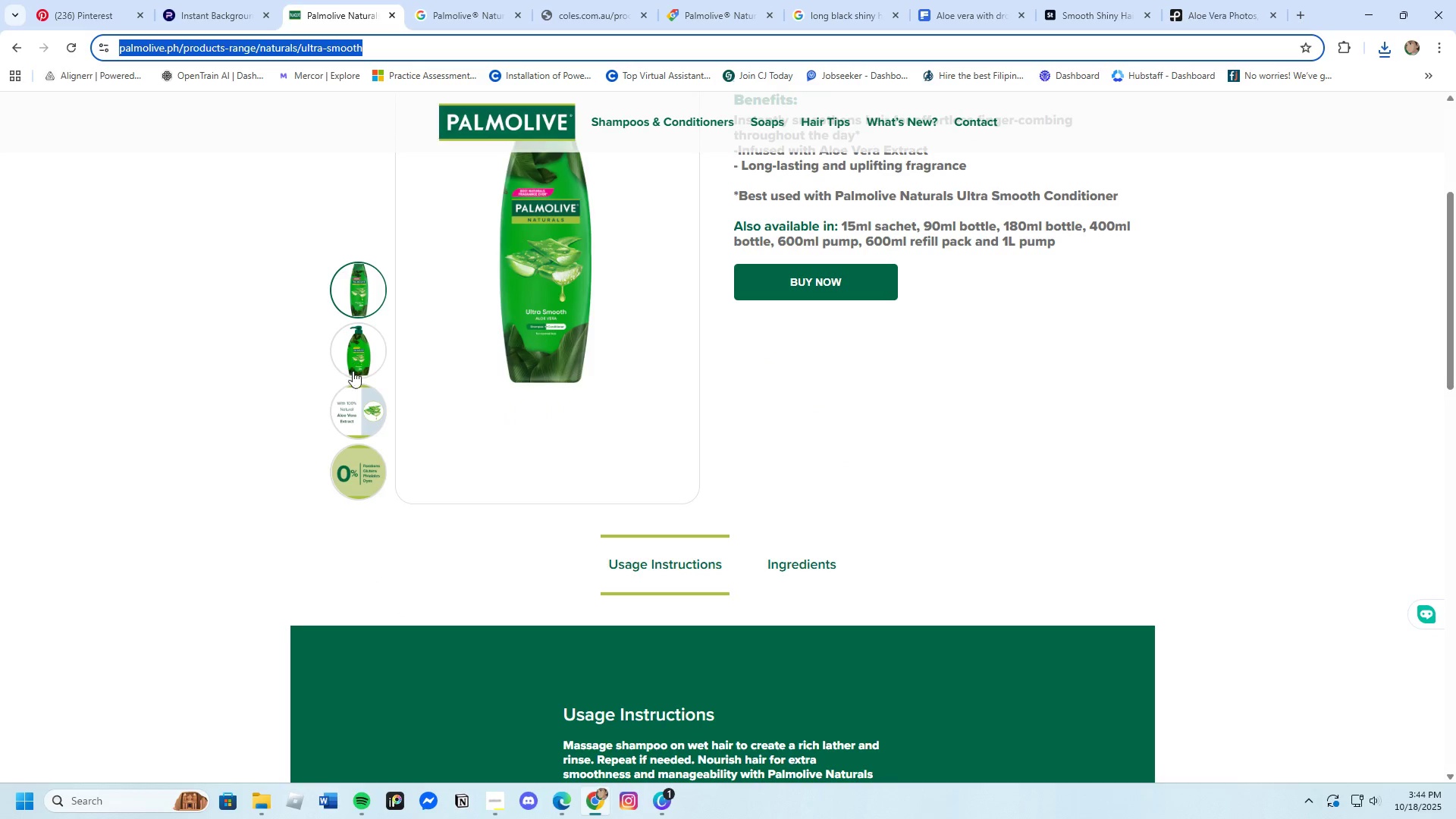 
left_click([354, 394])
 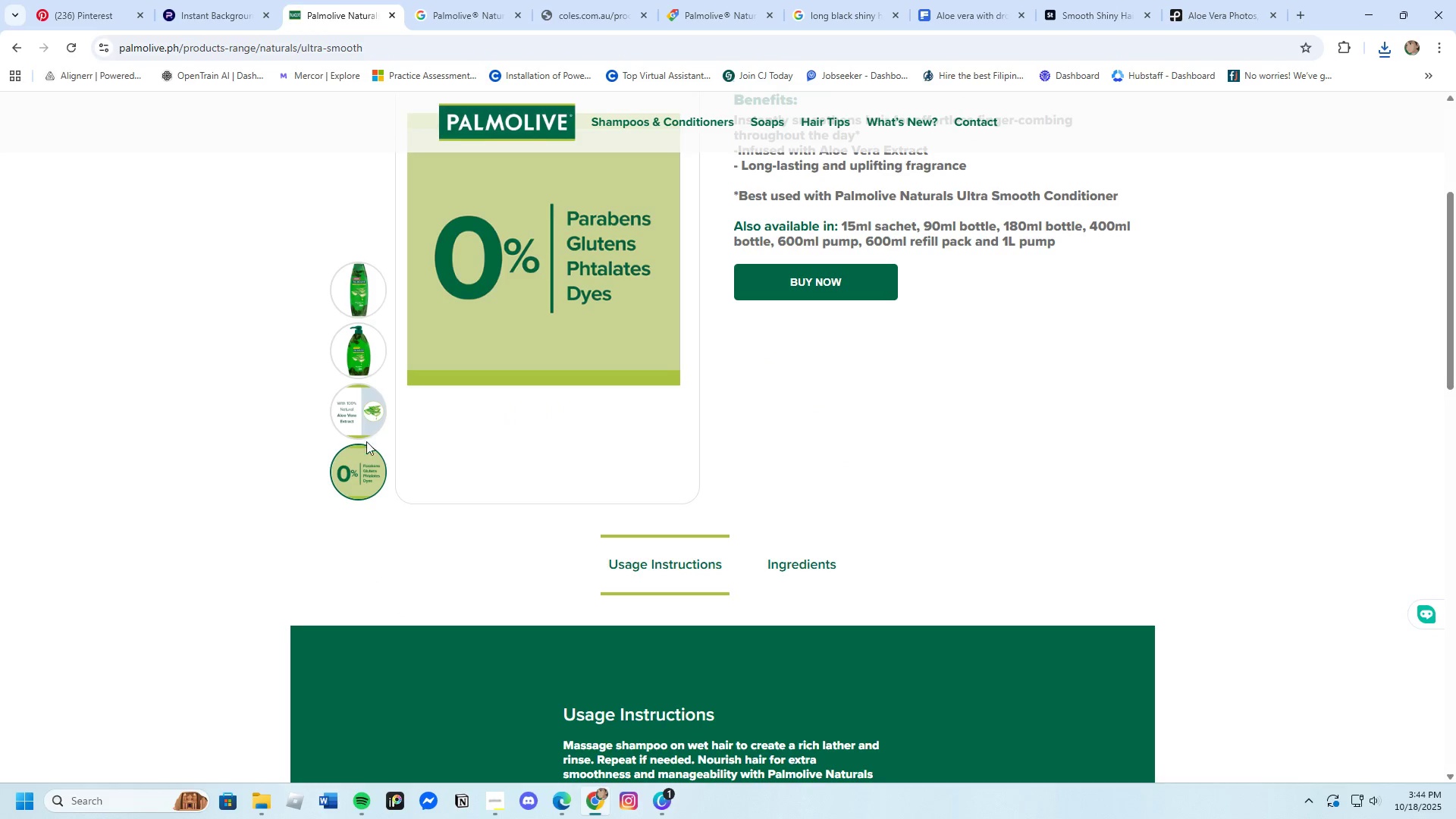 
scroll: coordinate [488, 475], scroll_direction: up, amount: 1.0
 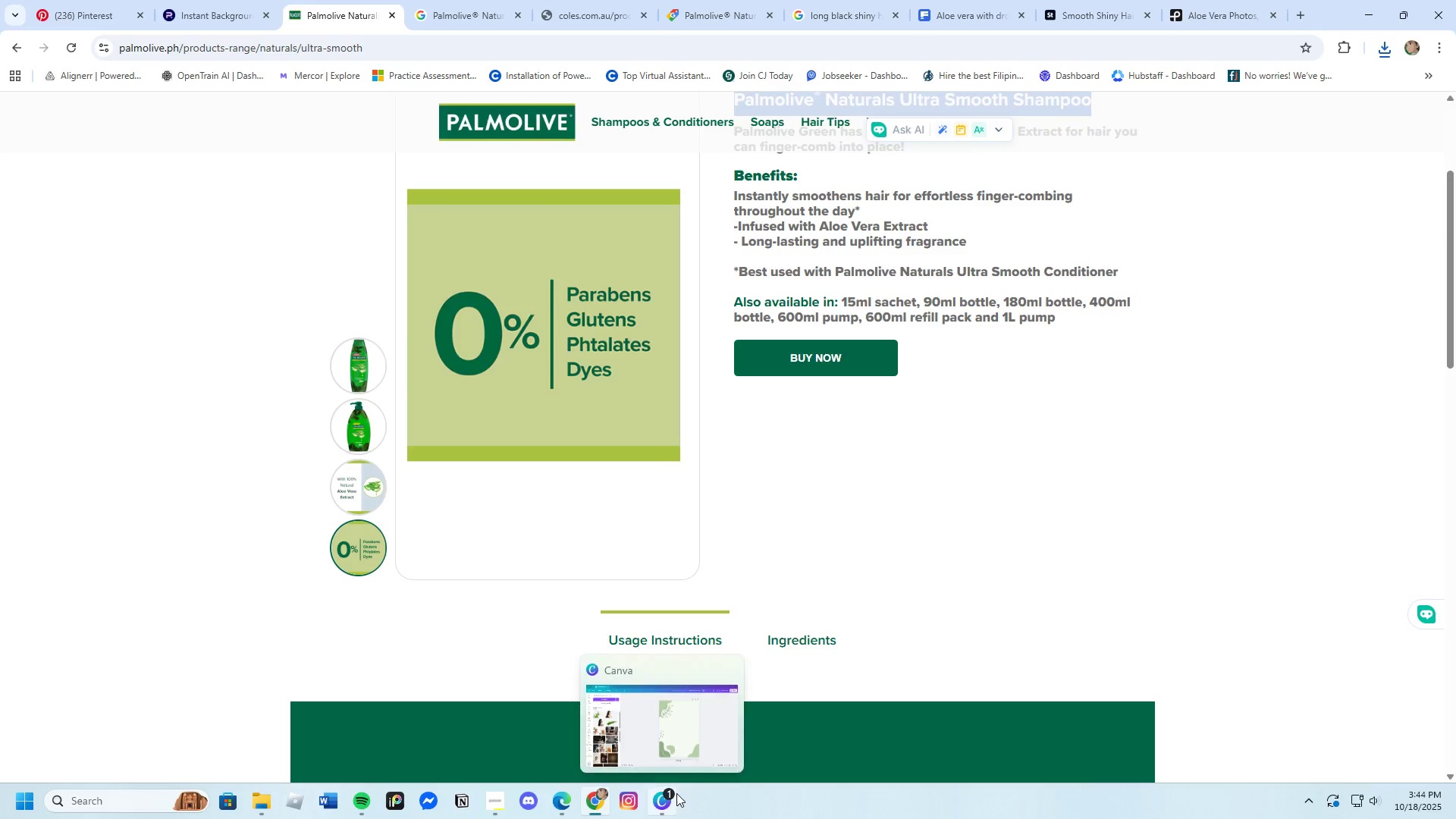 
left_click([603, 815])
 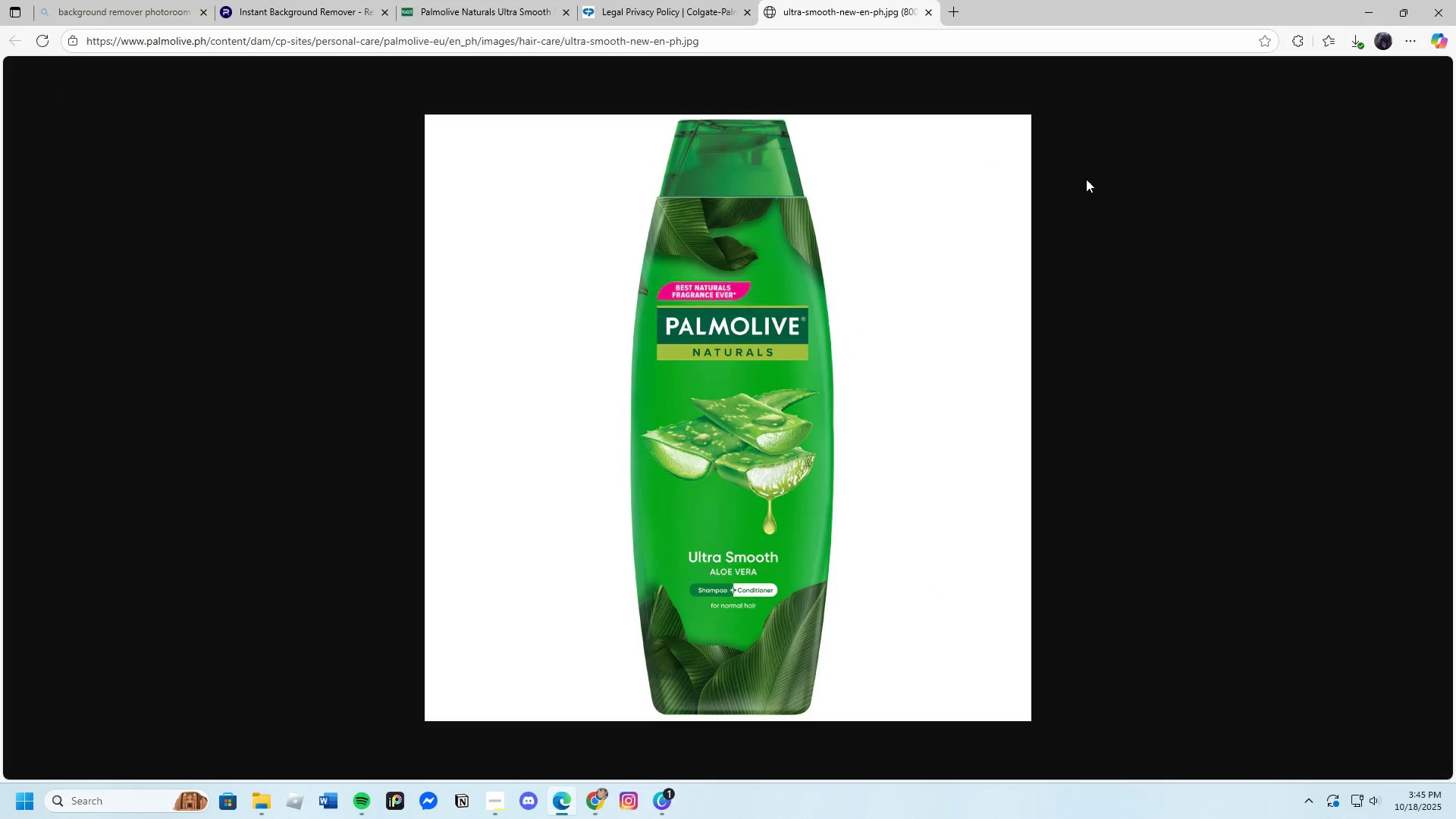 
left_click_drag(start_coordinate=[697, 9], to_coordinate=[692, 8])
 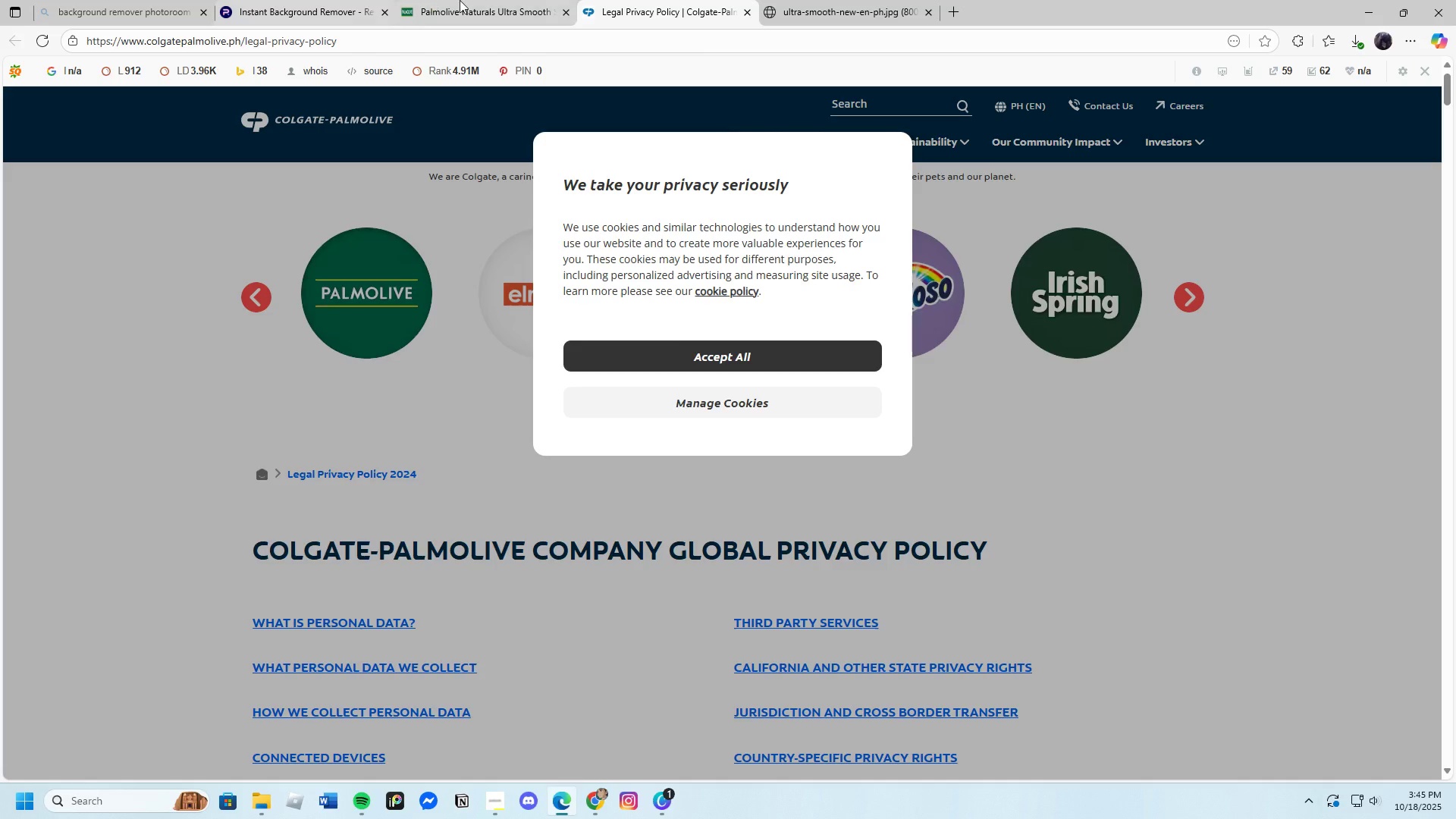 
left_click([460, 0])
 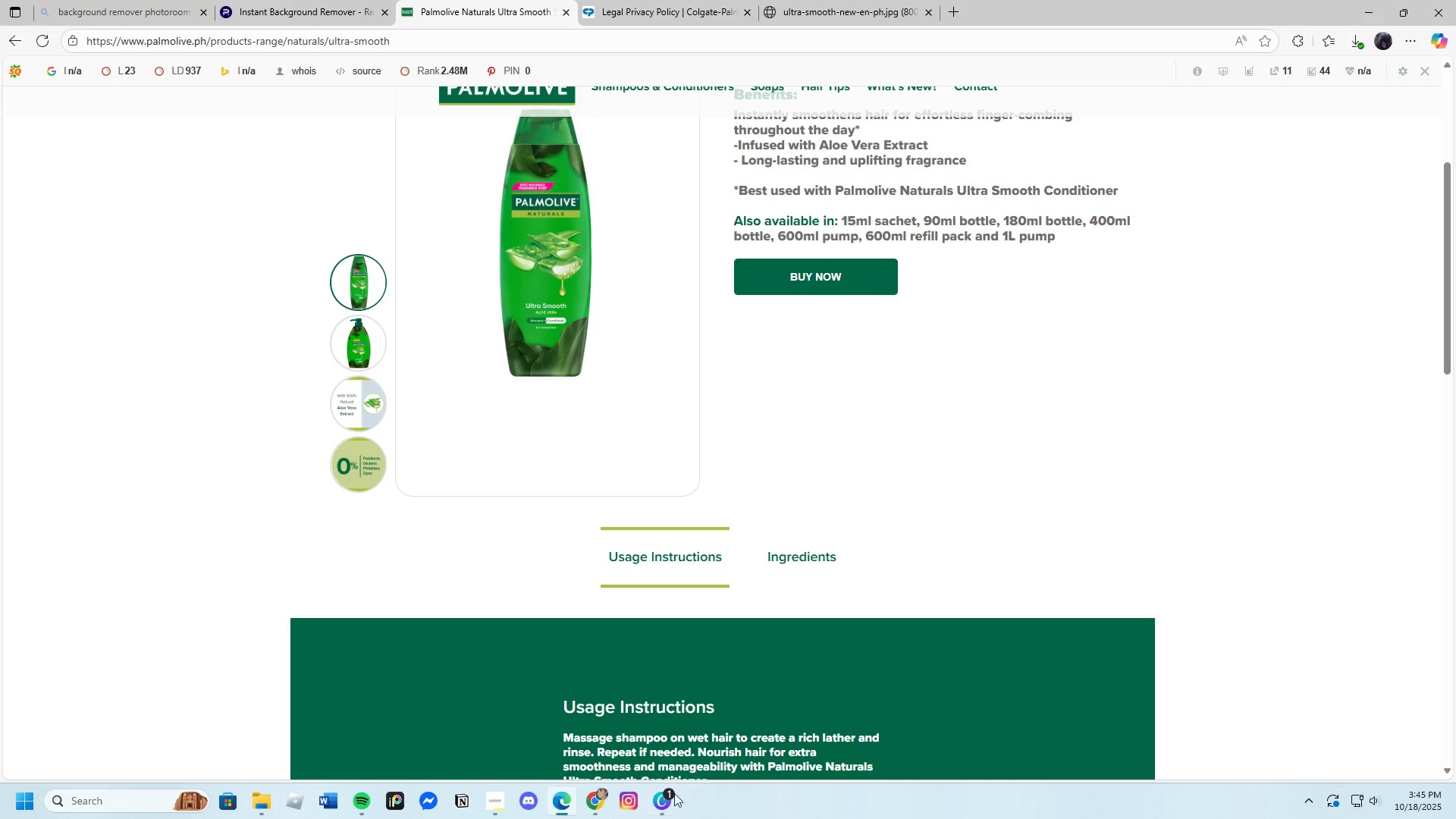 
left_click([654, 802])
 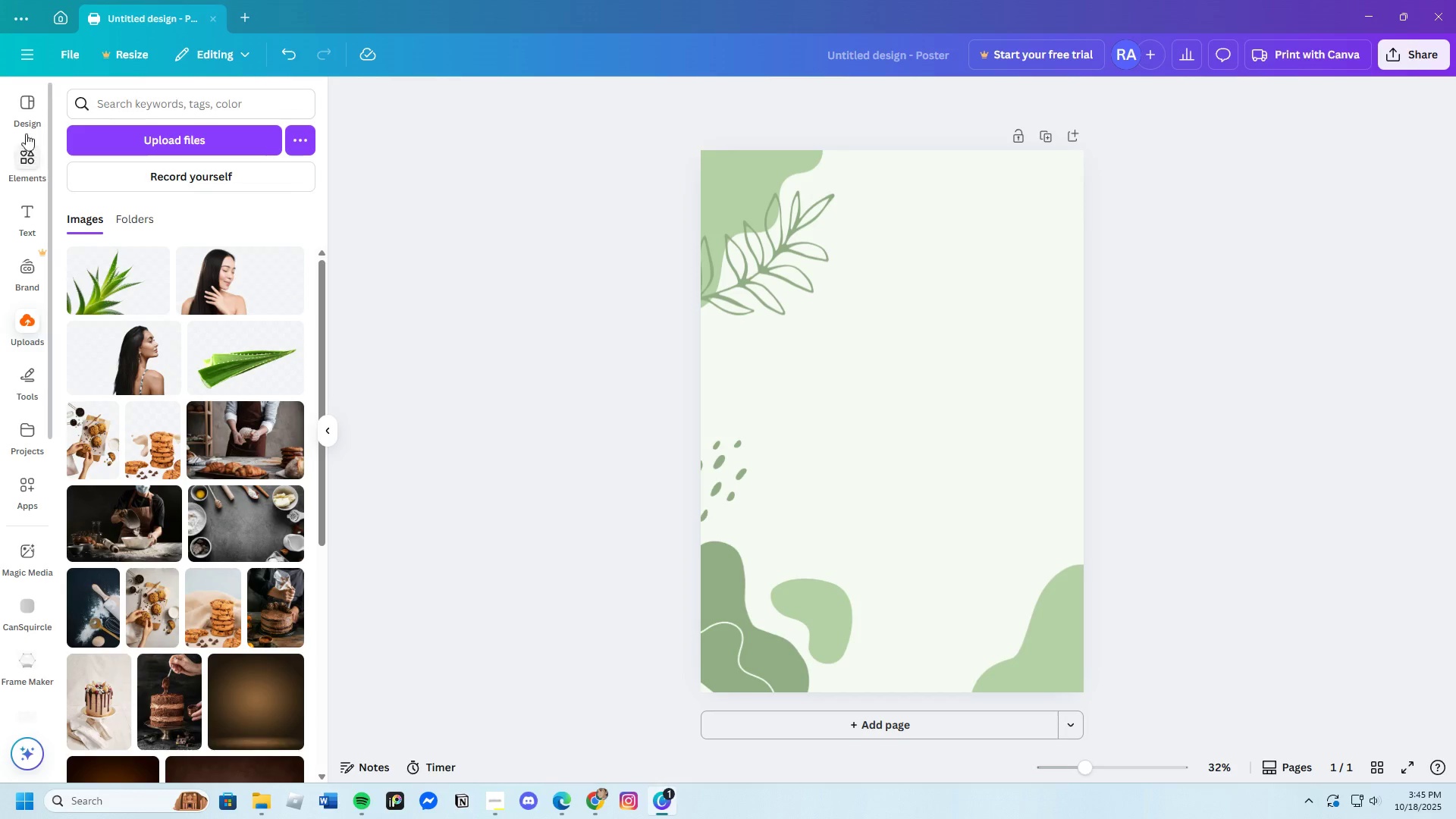 
left_click([105, 130])
 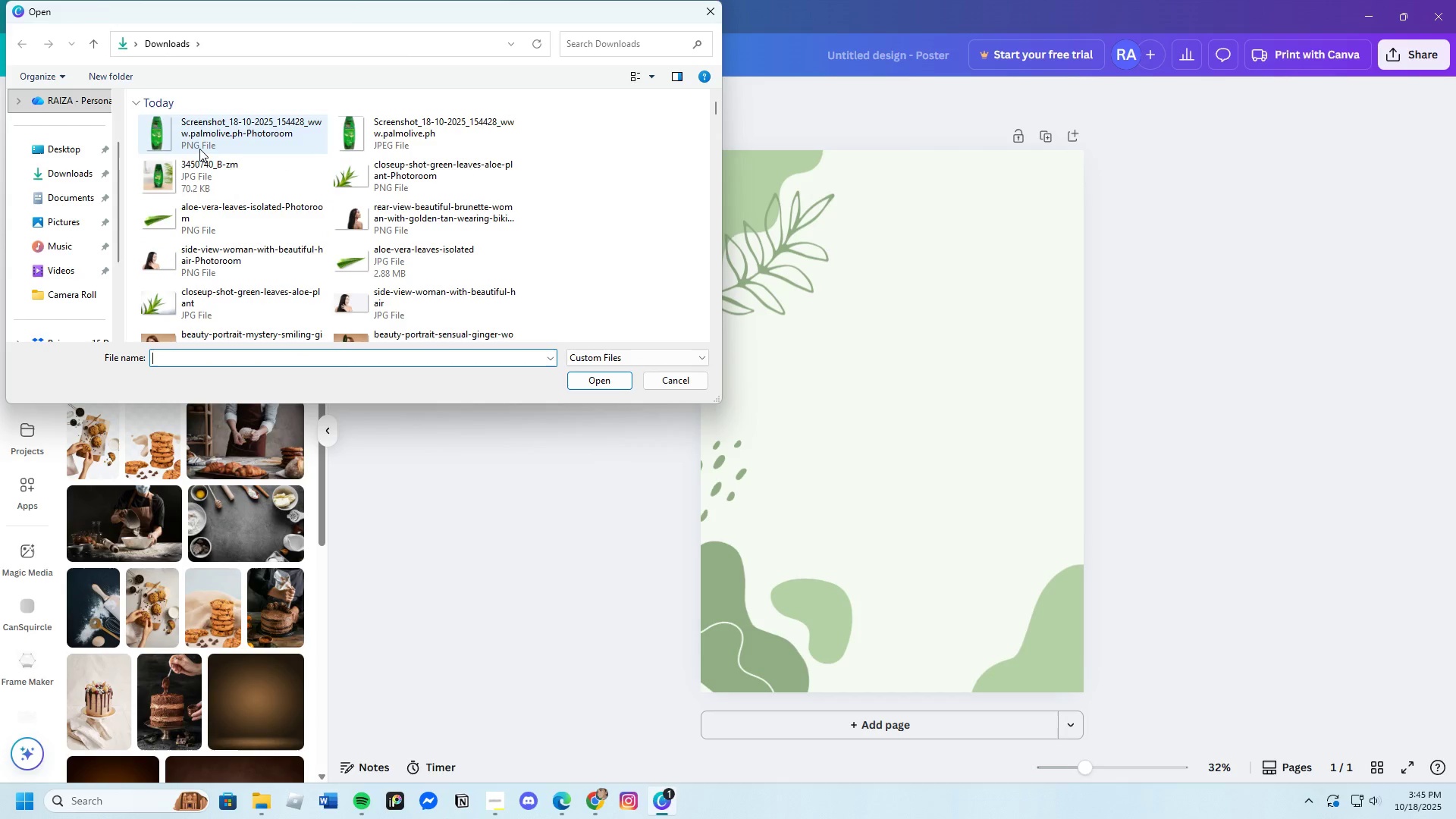 
left_click([198, 140])
 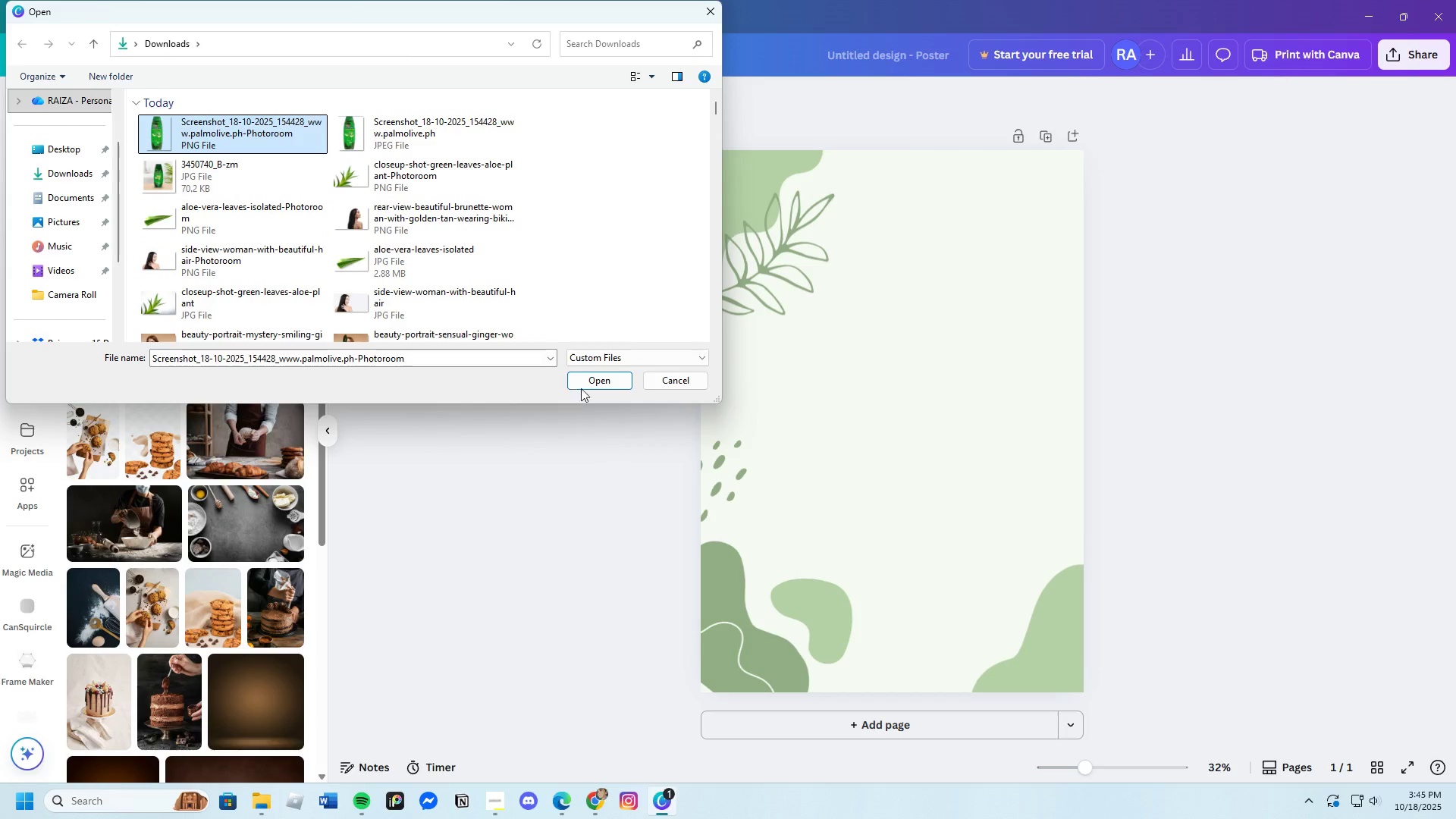 
left_click([588, 381])
 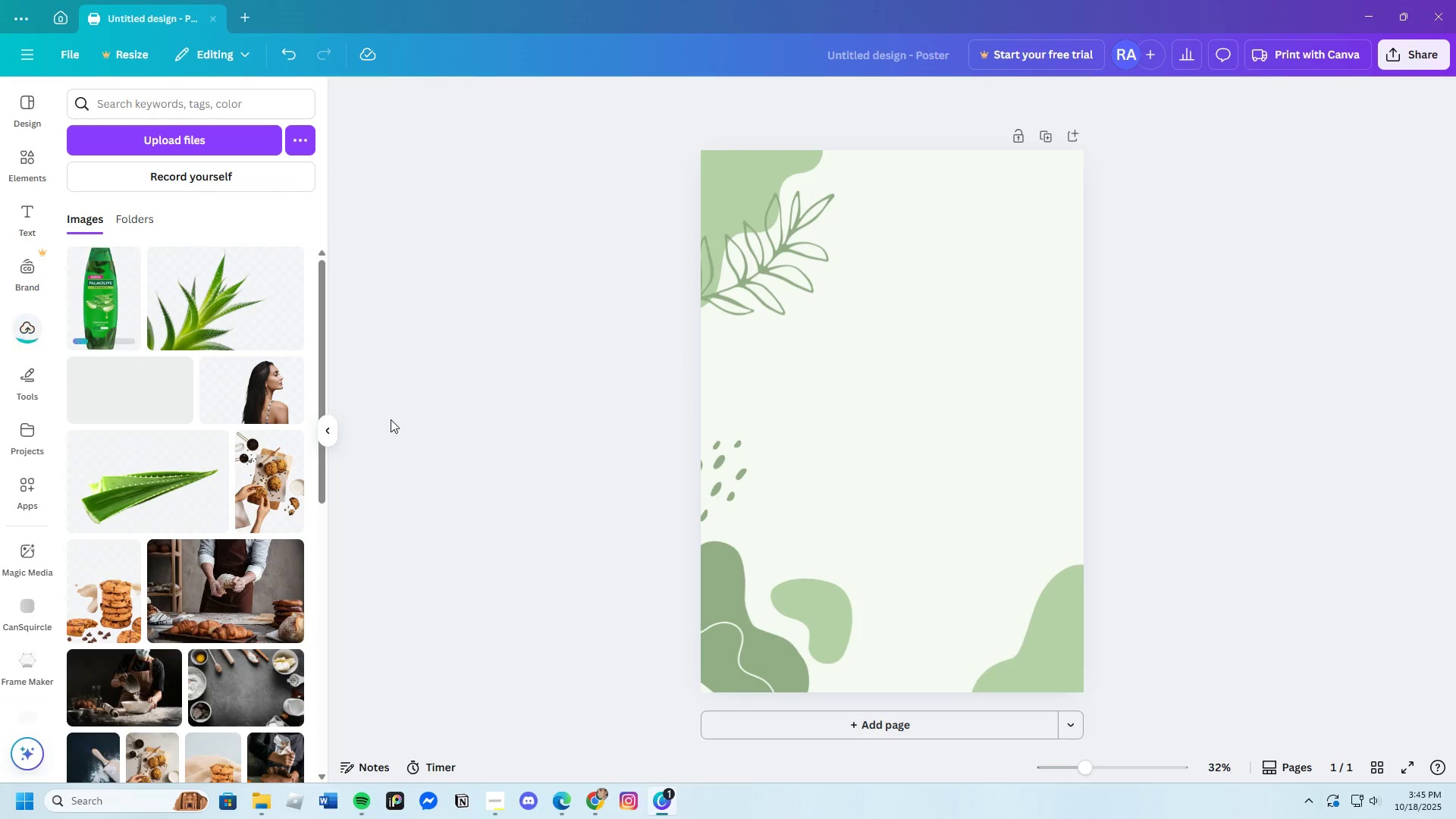 
mouse_move([99, 315])
 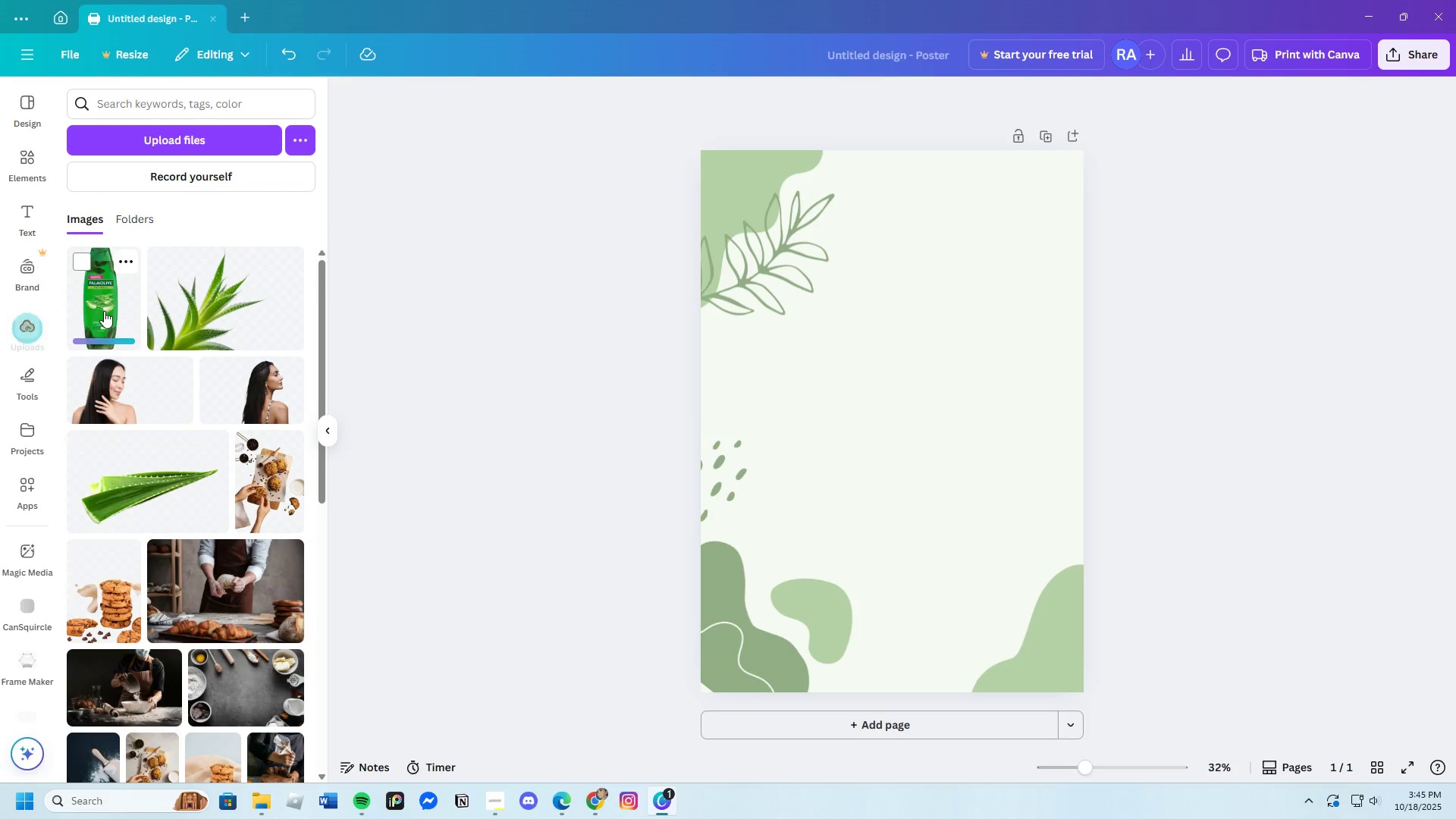 
left_click([104, 311])
 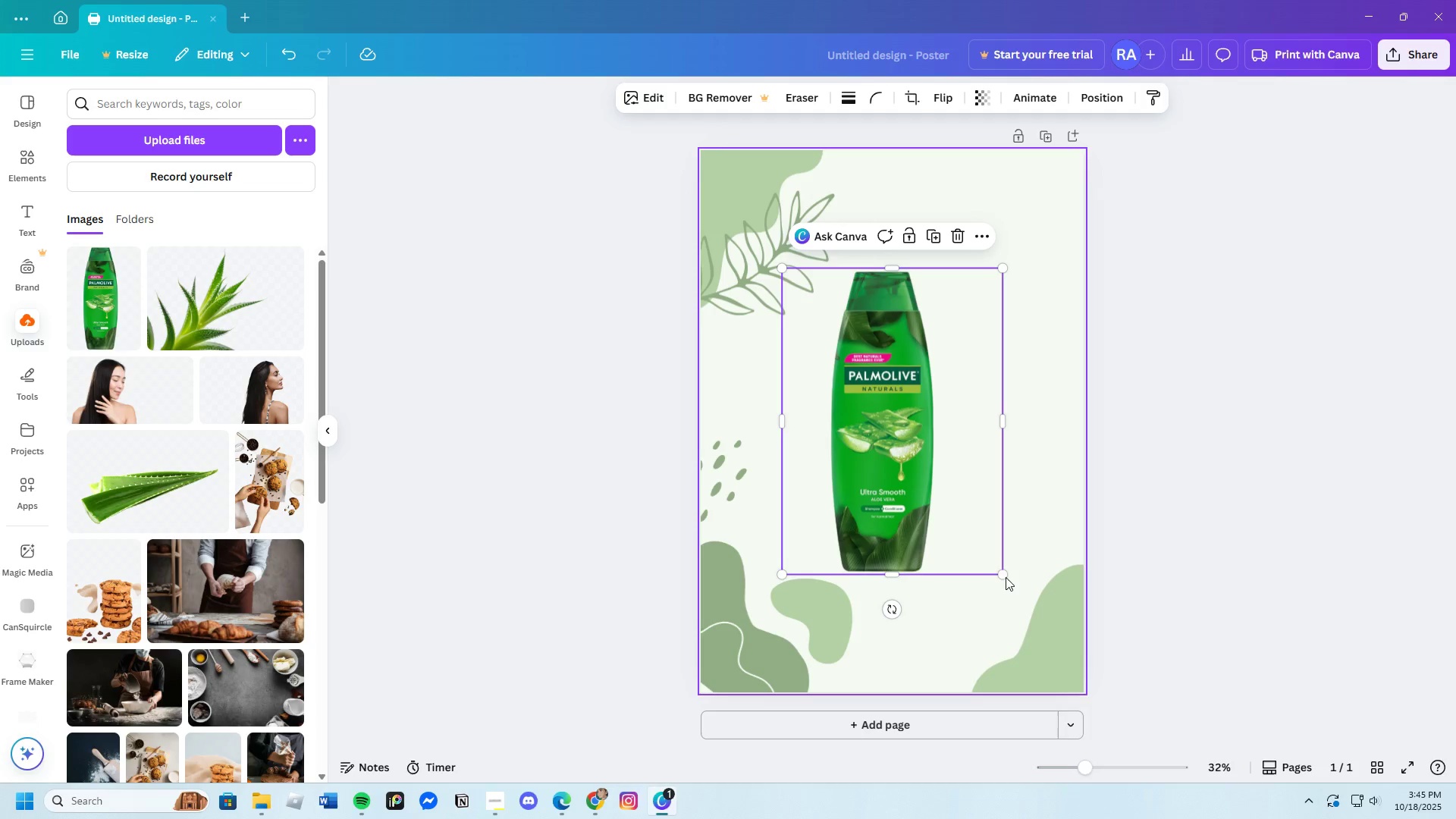 
left_click_drag(start_coordinate=[1001, 575], to_coordinate=[1062, 699])
 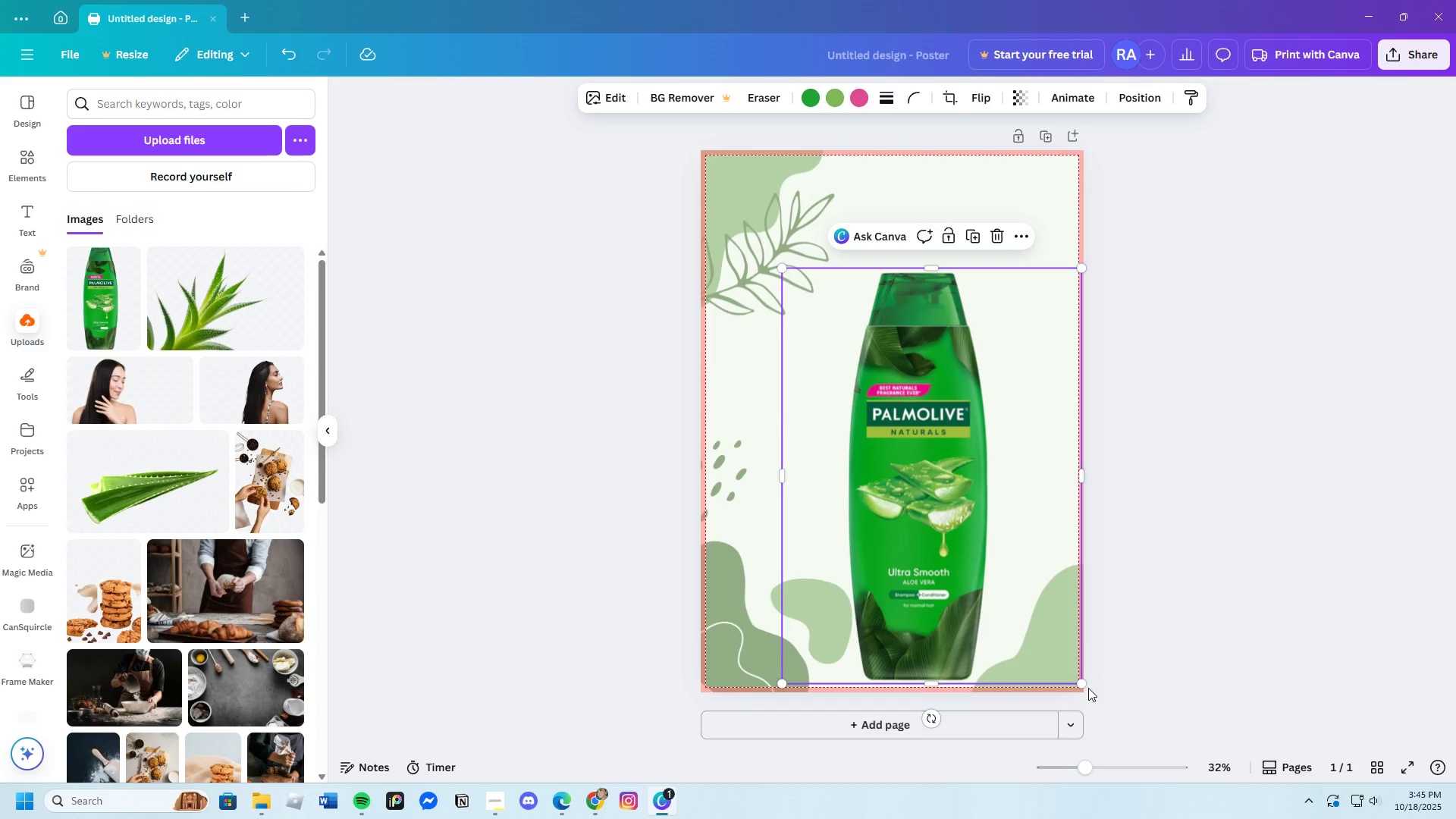 
left_click_drag(start_coordinate=[1084, 684], to_coordinate=[903, 489])
 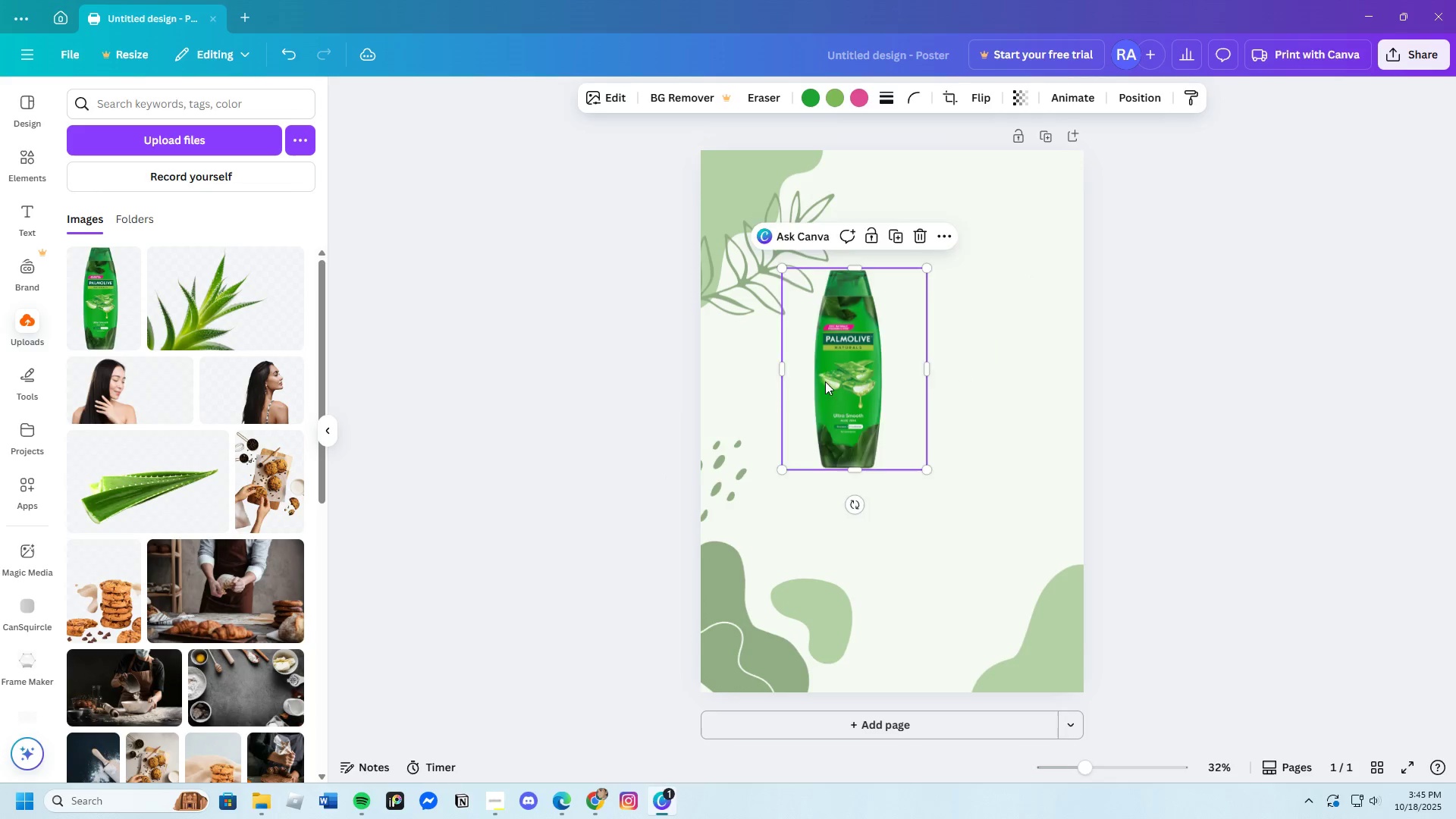 
left_click_drag(start_coordinate=[823, 381], to_coordinate=[971, 585])
 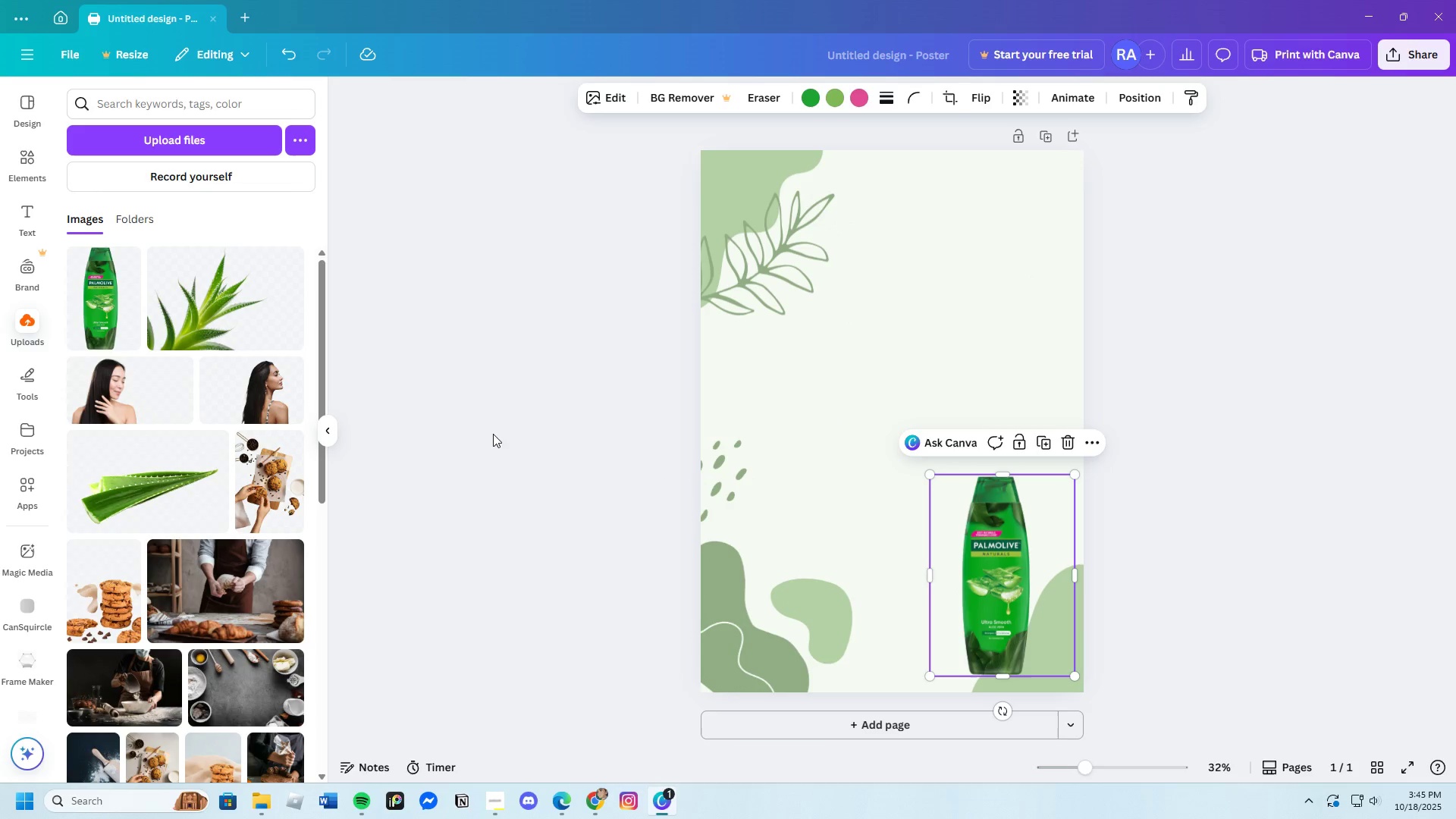 
left_click([132, 375])
 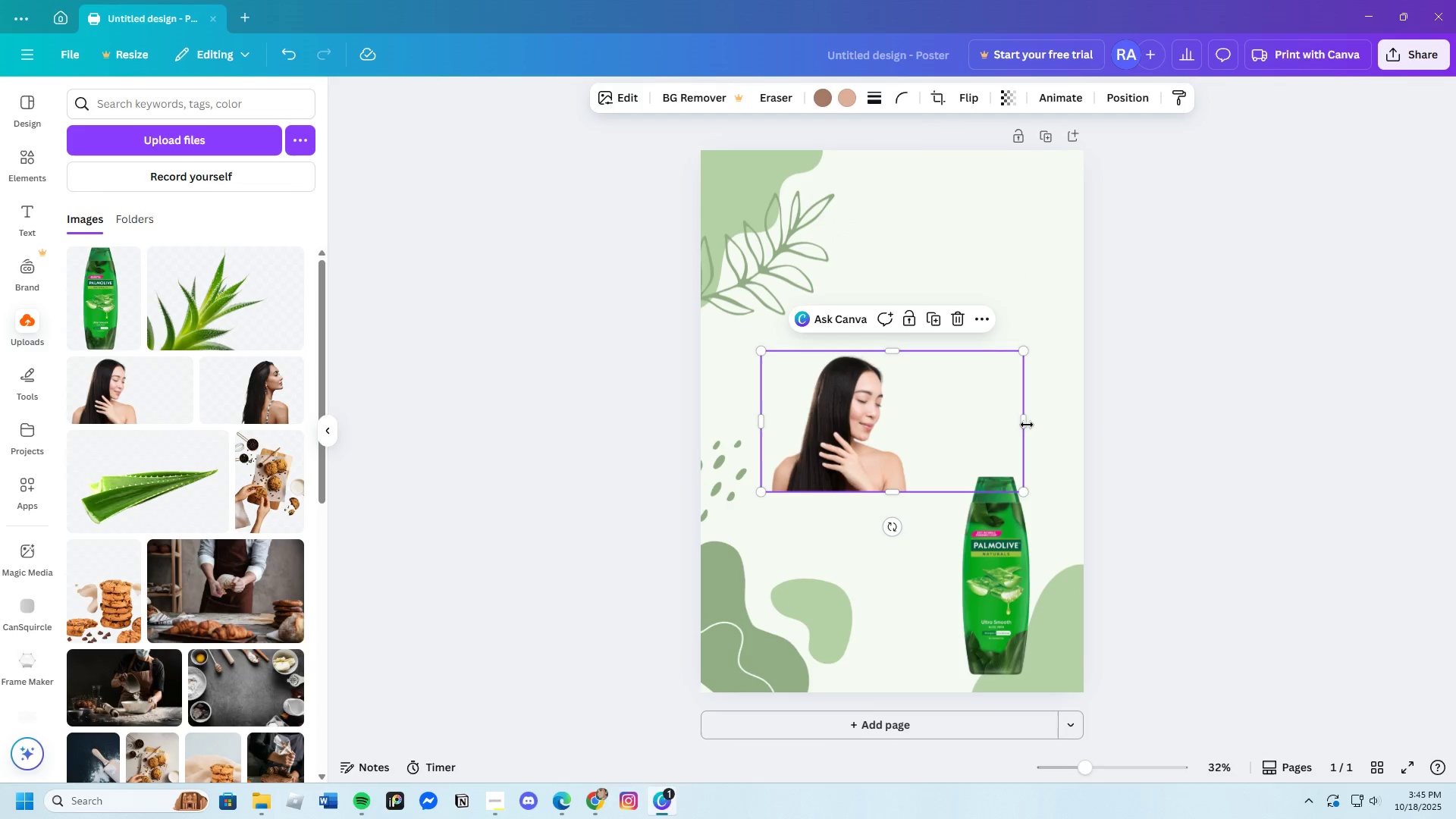 
left_click_drag(start_coordinate=[1025, 423], to_coordinate=[907, 422])
 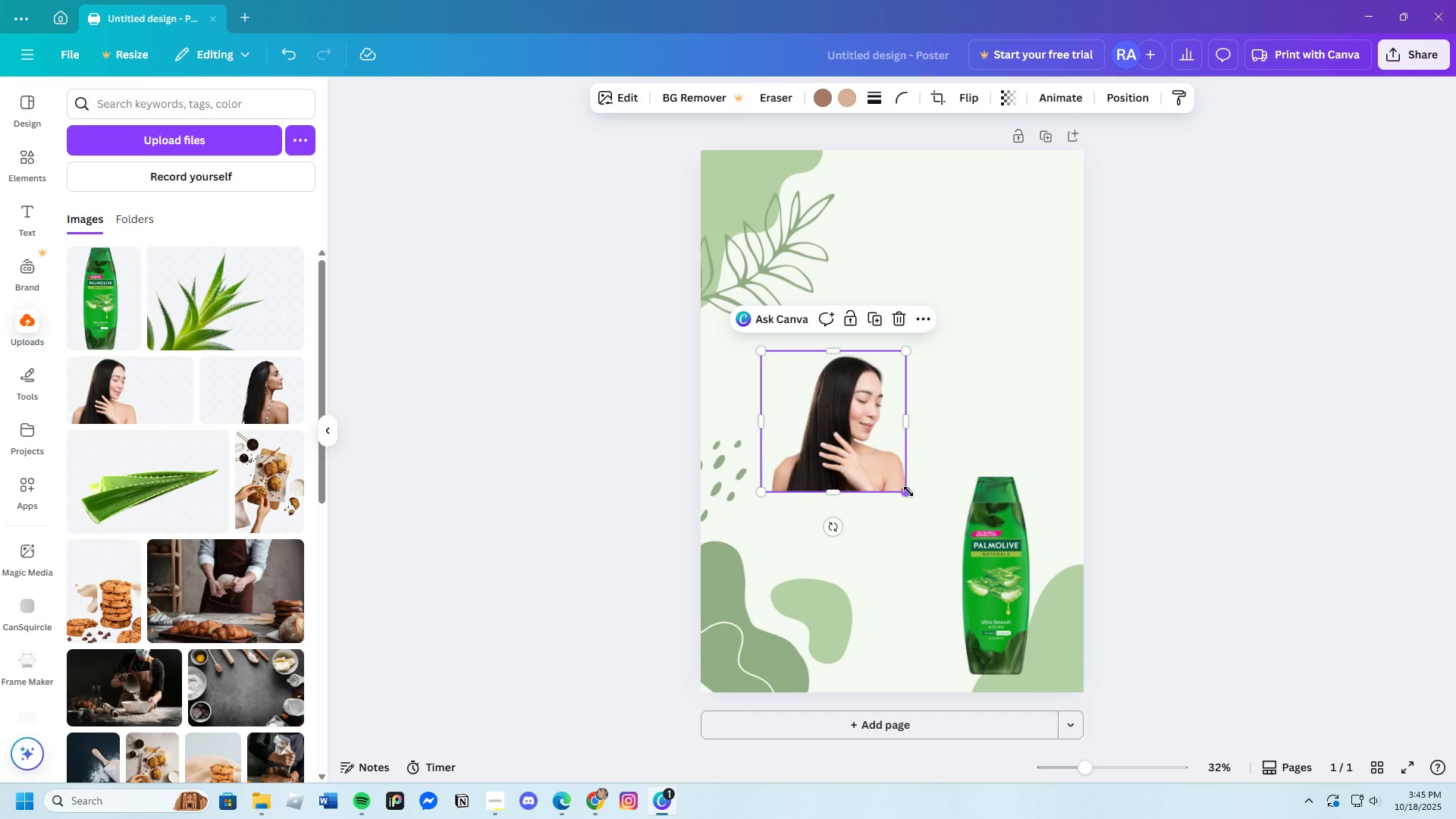 
left_click_drag(start_coordinate=[908, 491], to_coordinate=[986, 581])
 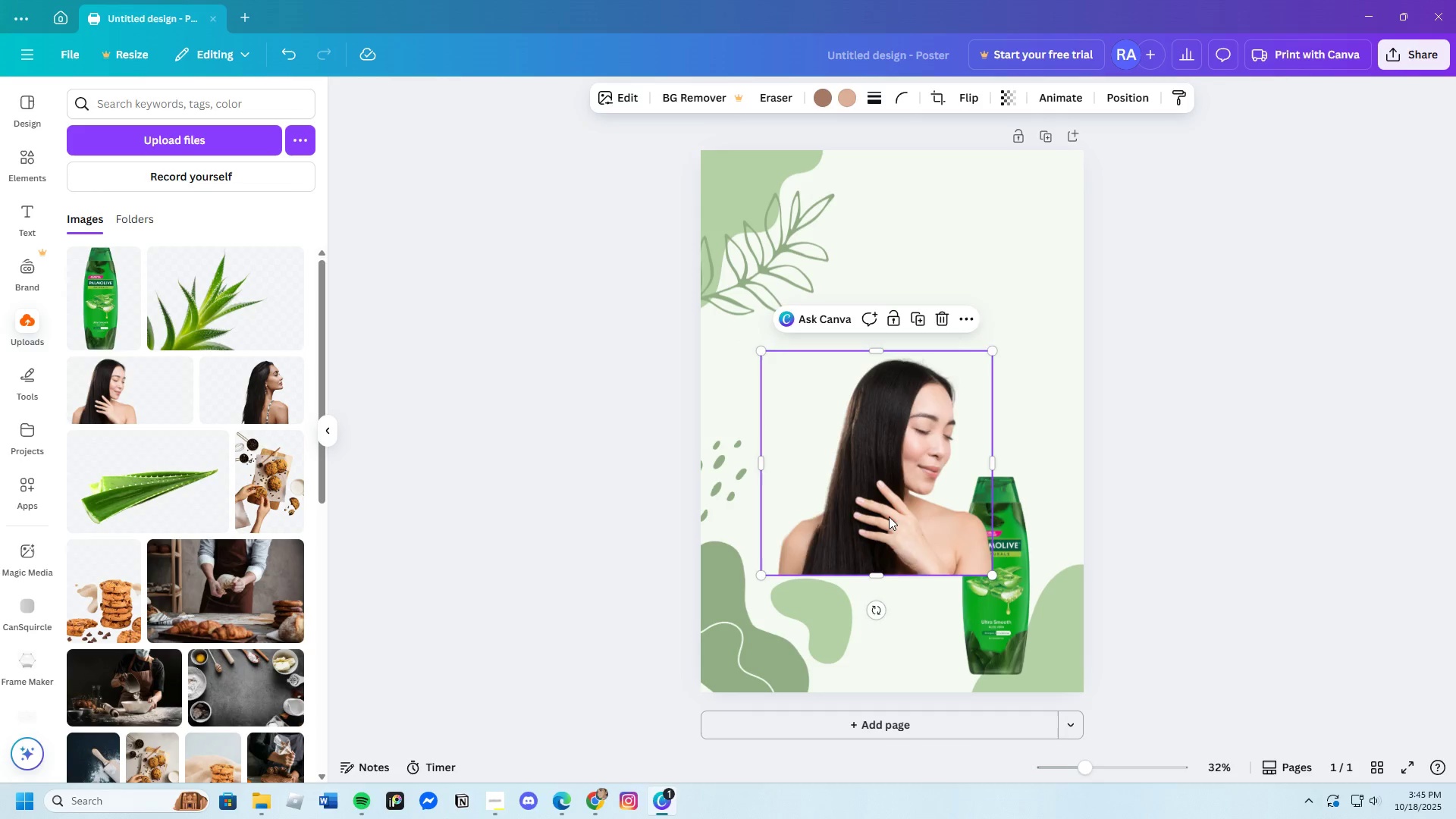 
left_click_drag(start_coordinate=[889, 515], to_coordinate=[914, 505])
 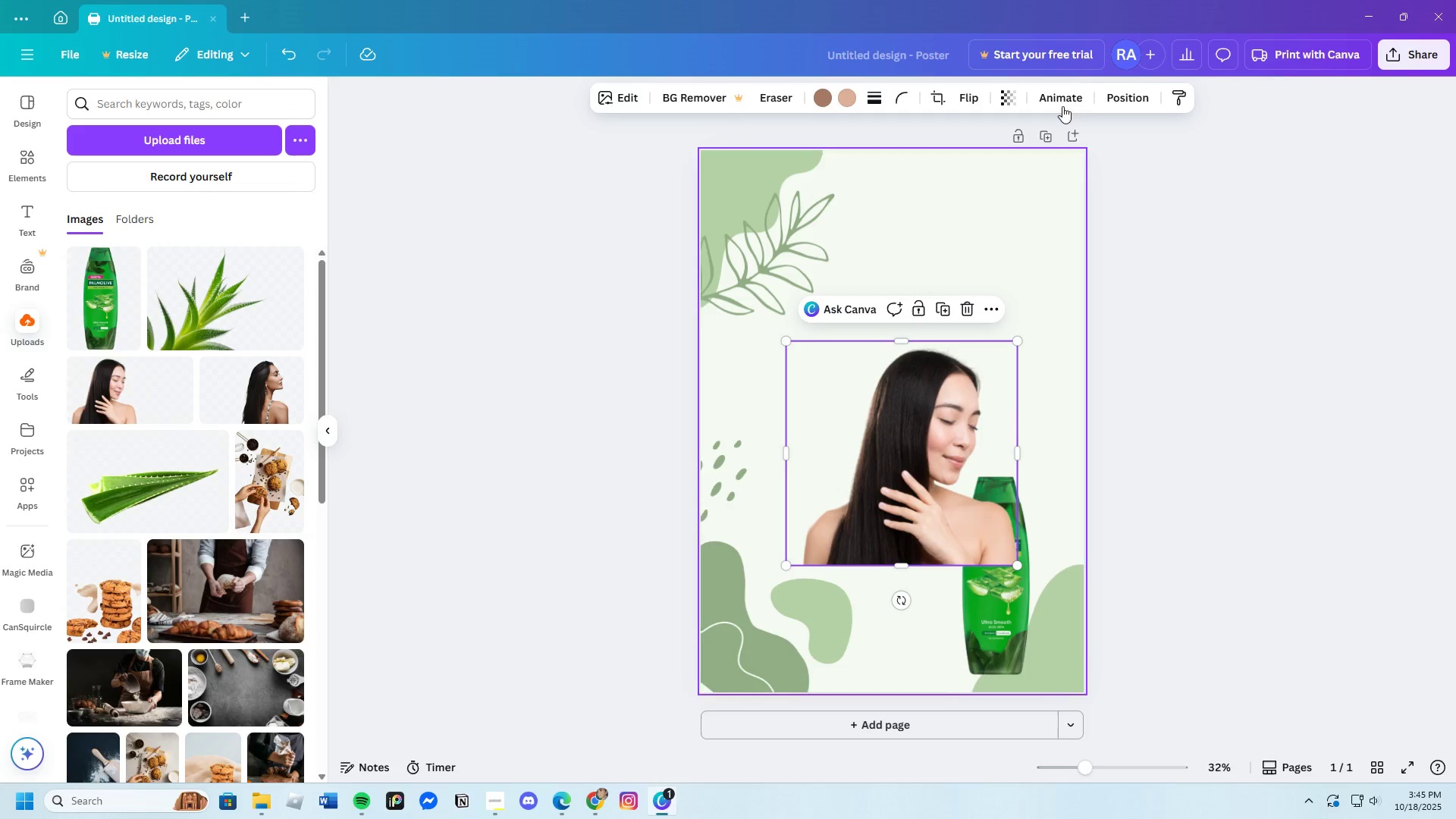 
left_click([1119, 92])
 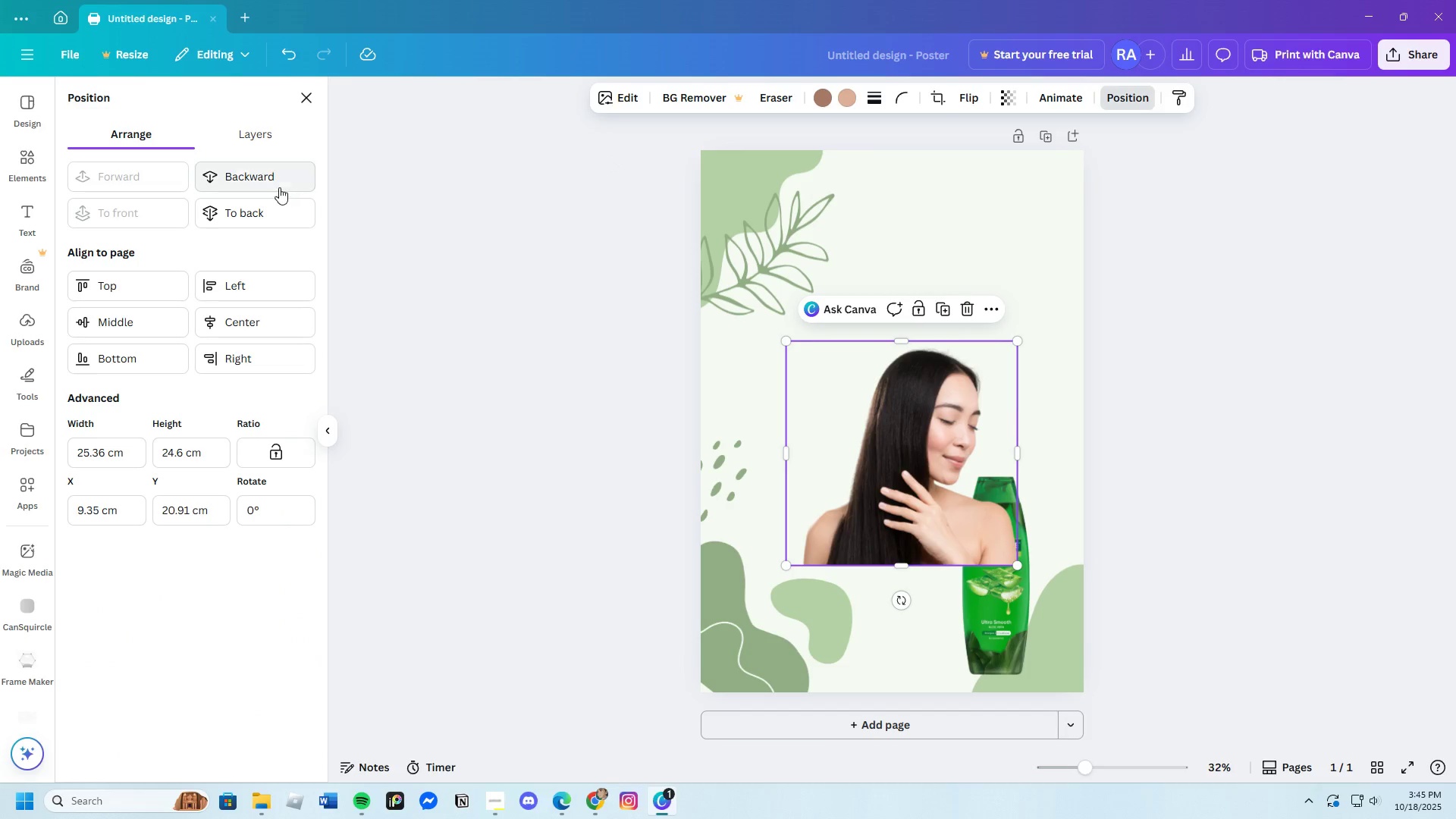 
left_click([264, 173])
 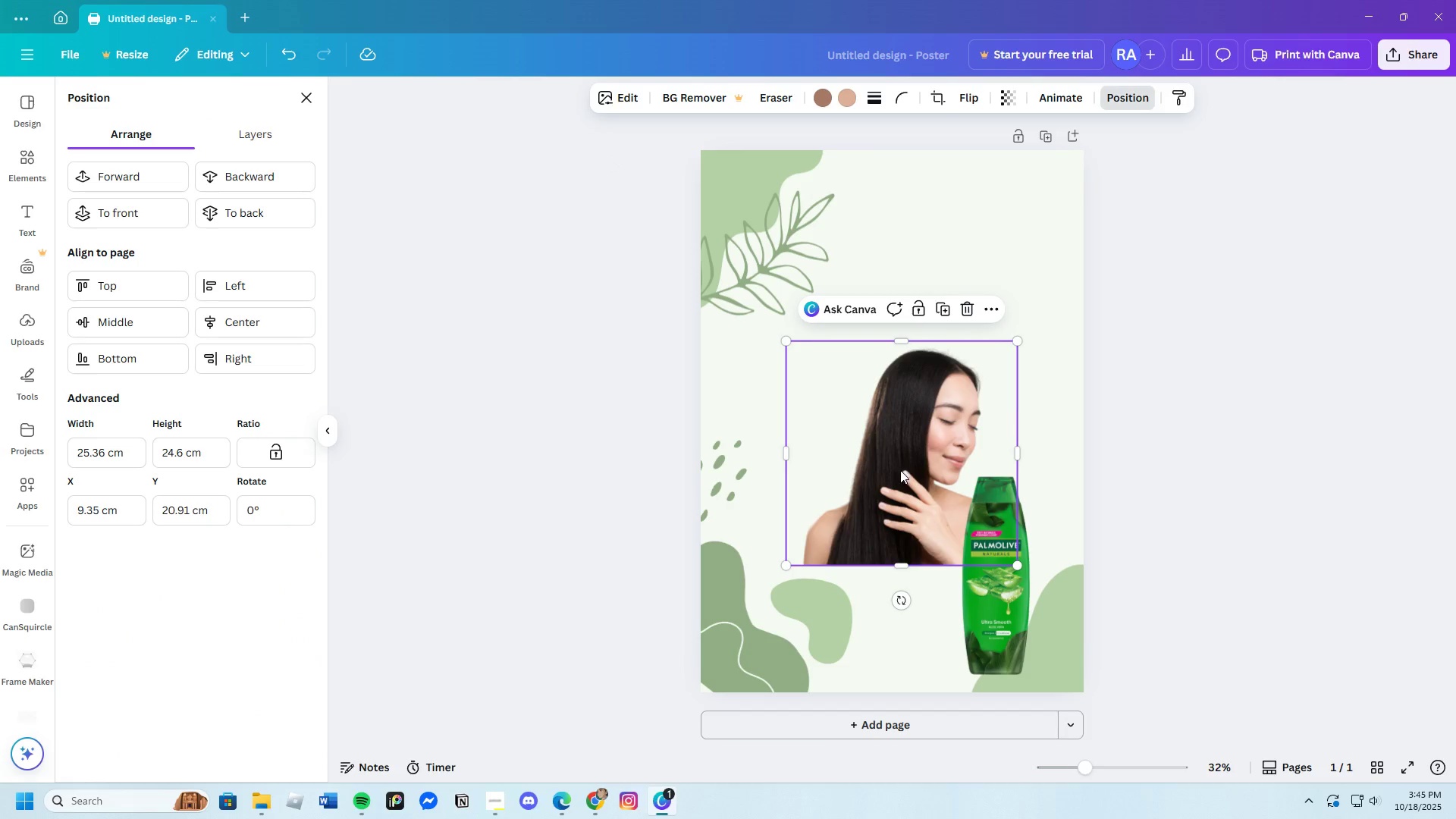 
left_click_drag(start_coordinate=[901, 470], to_coordinate=[930, 488])
 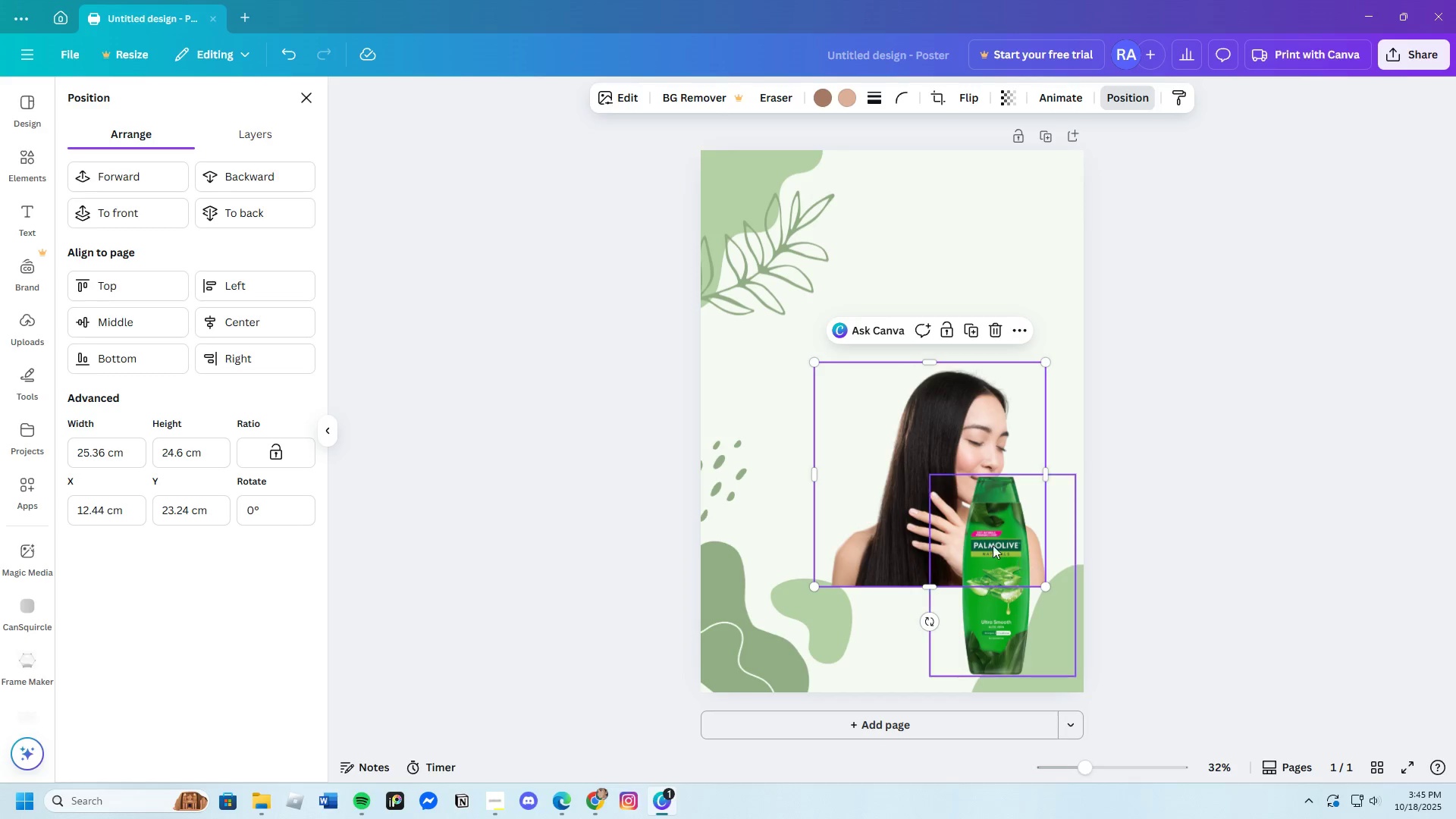 
left_click_drag(start_coordinate=[951, 496], to_coordinate=[952, 477])
 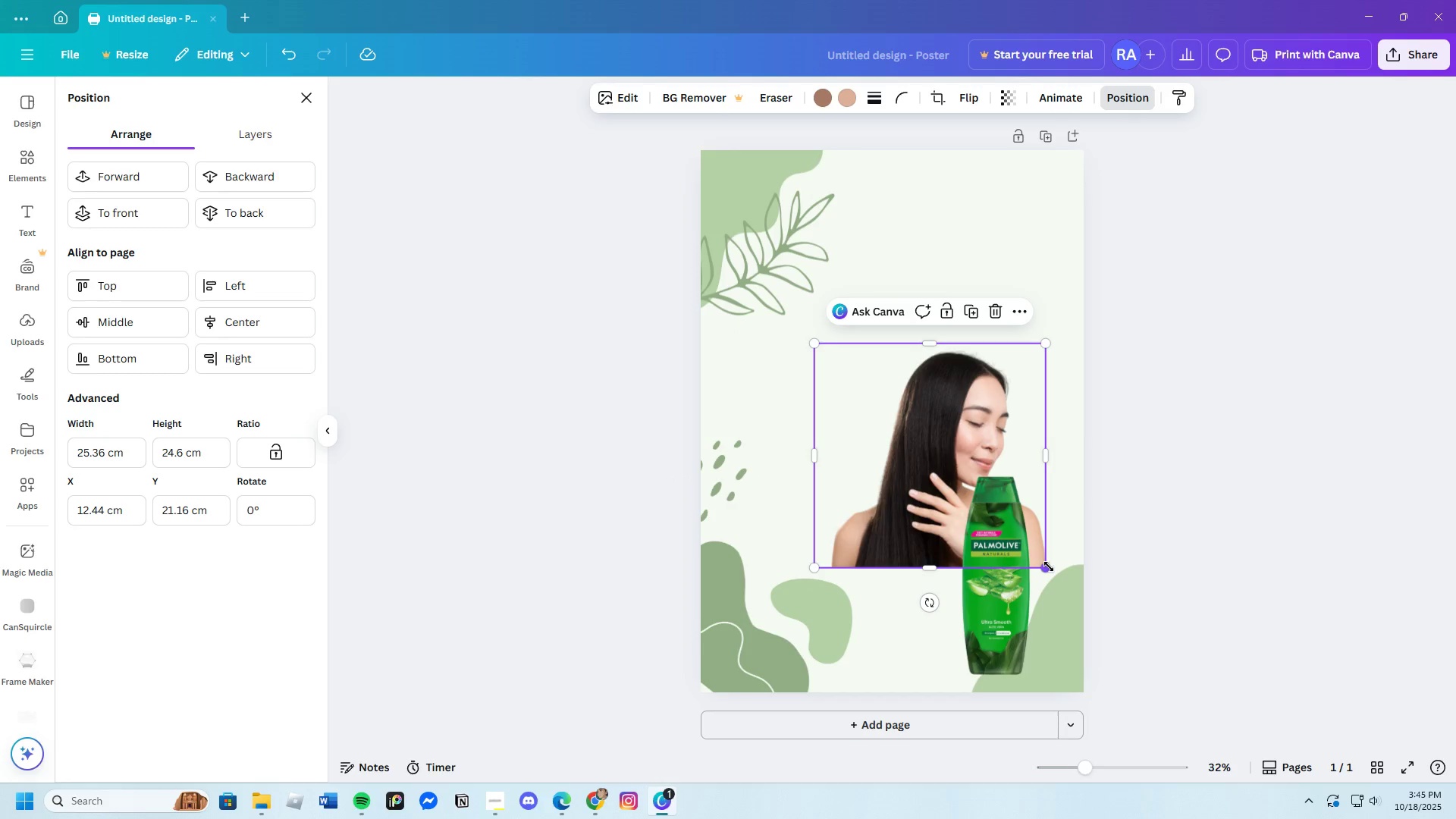 
left_click_drag(start_coordinate=[1049, 566], to_coordinate=[1052, 576])
 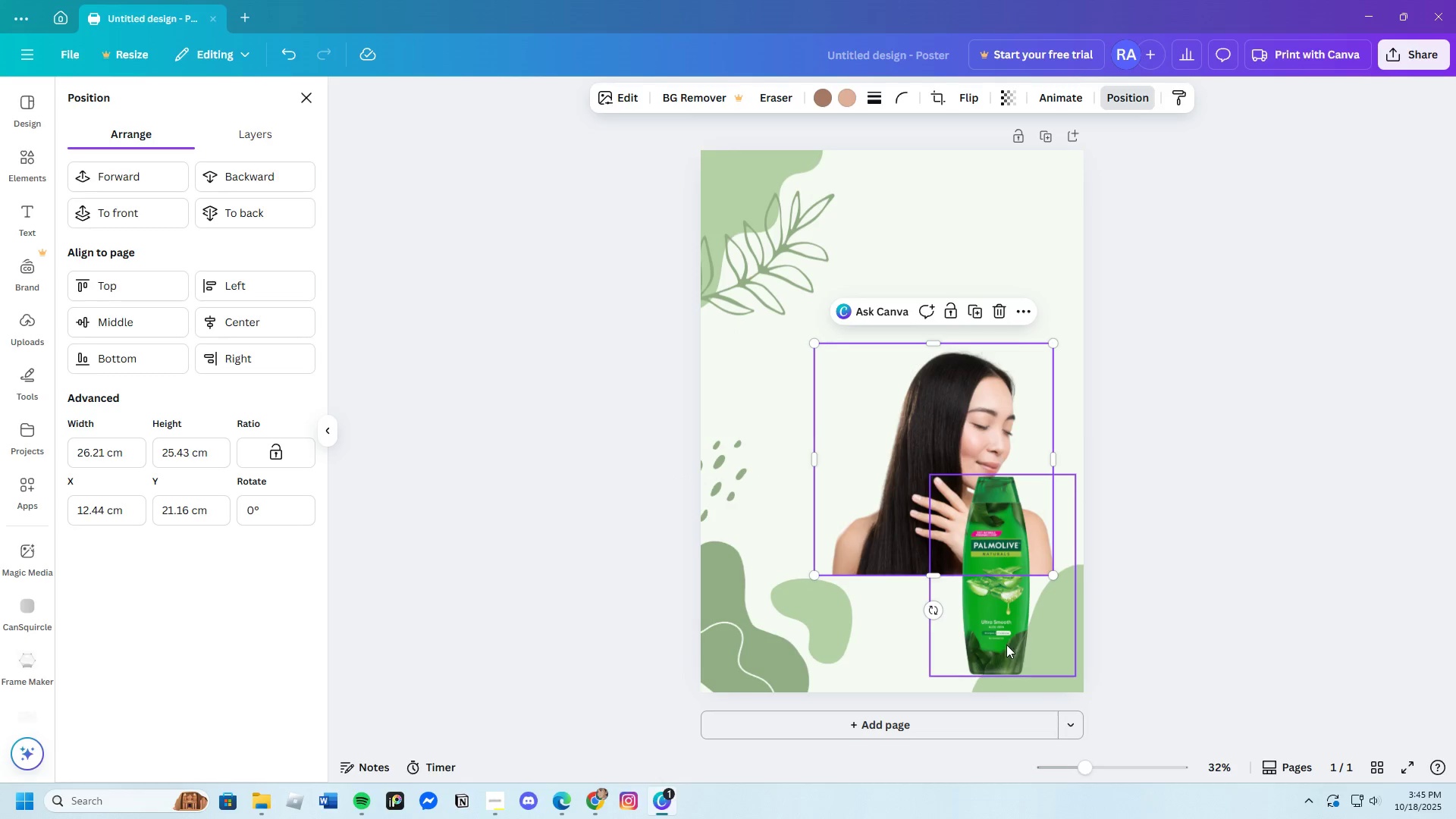 
left_click_drag(start_coordinate=[1005, 645], to_coordinate=[1055, 655])
 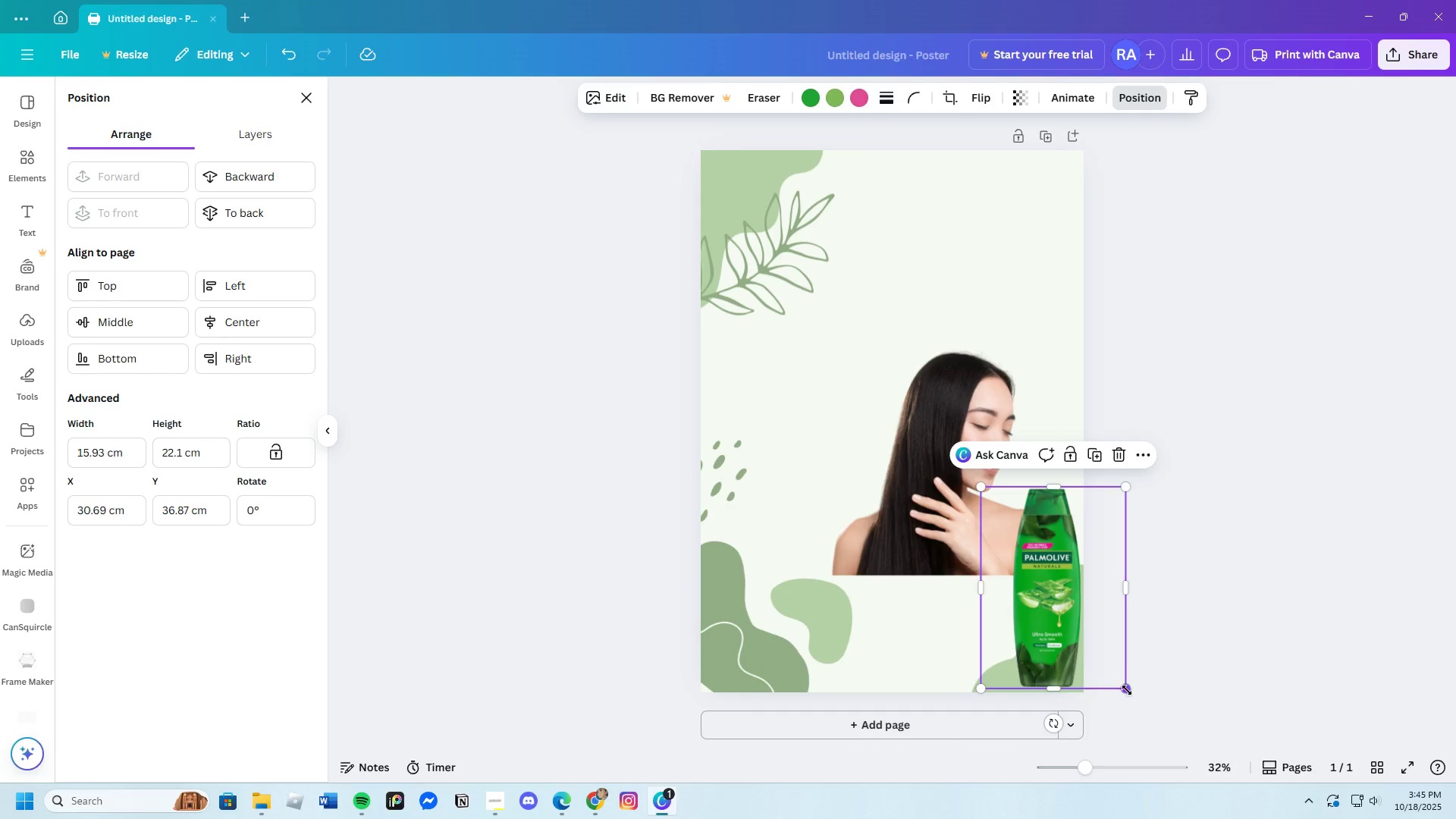 
left_click_drag(start_coordinate=[1126, 690], to_coordinate=[1083, 657])
 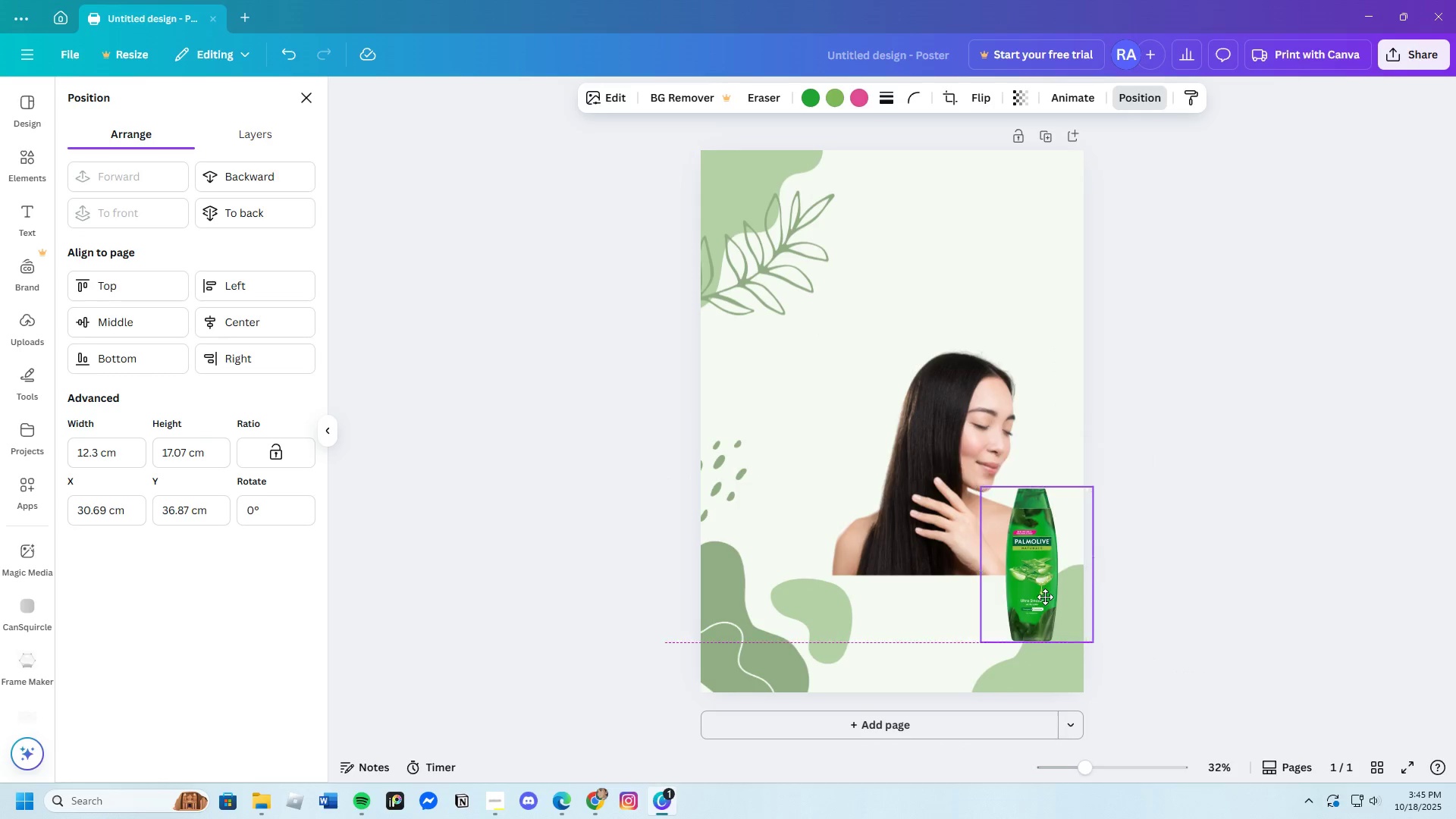 
left_click_drag(start_coordinate=[1045, 588], to_coordinate=[1056, 607])
 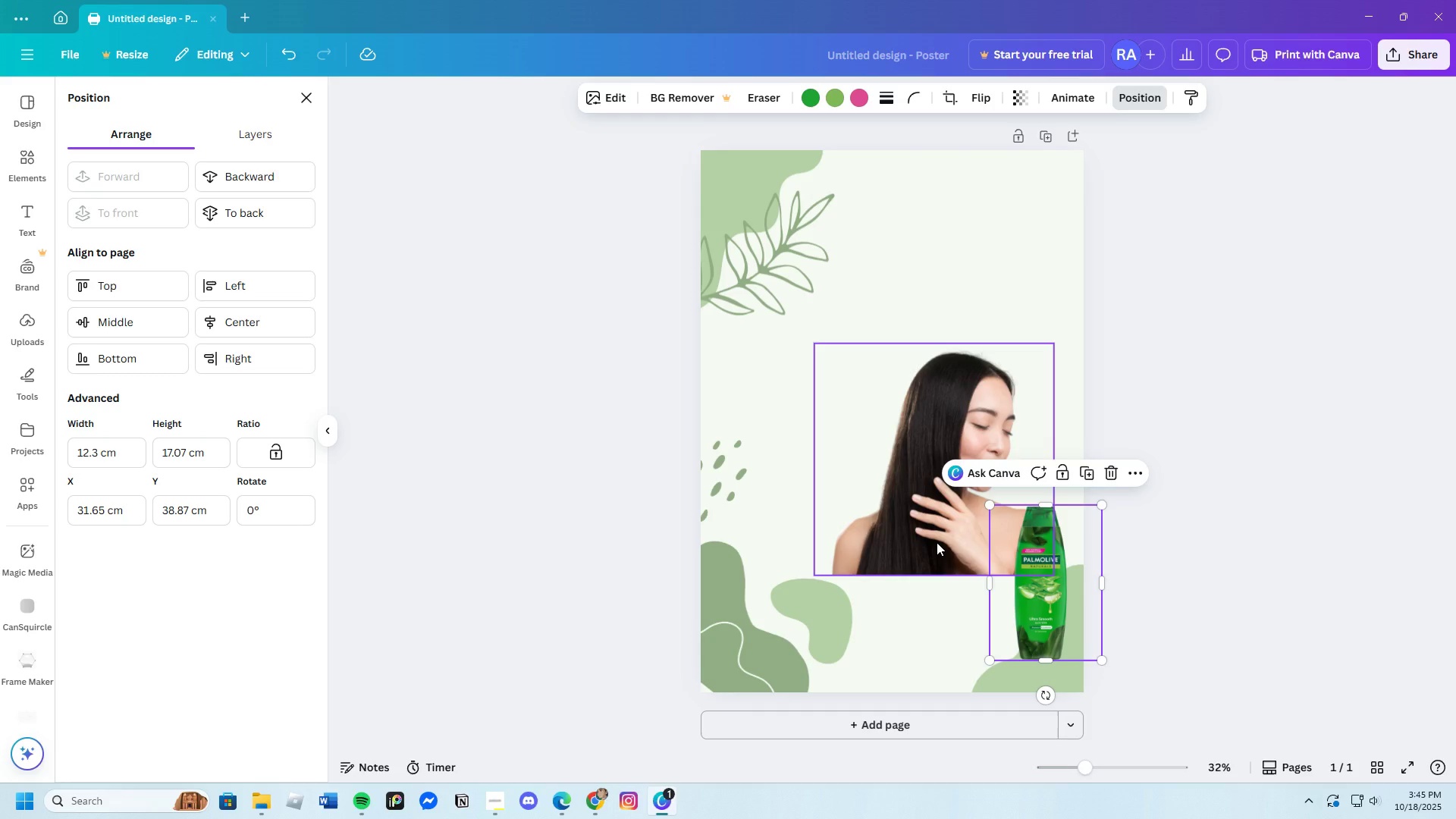 
left_click_drag(start_coordinate=[910, 548], to_coordinate=[897, 499])
 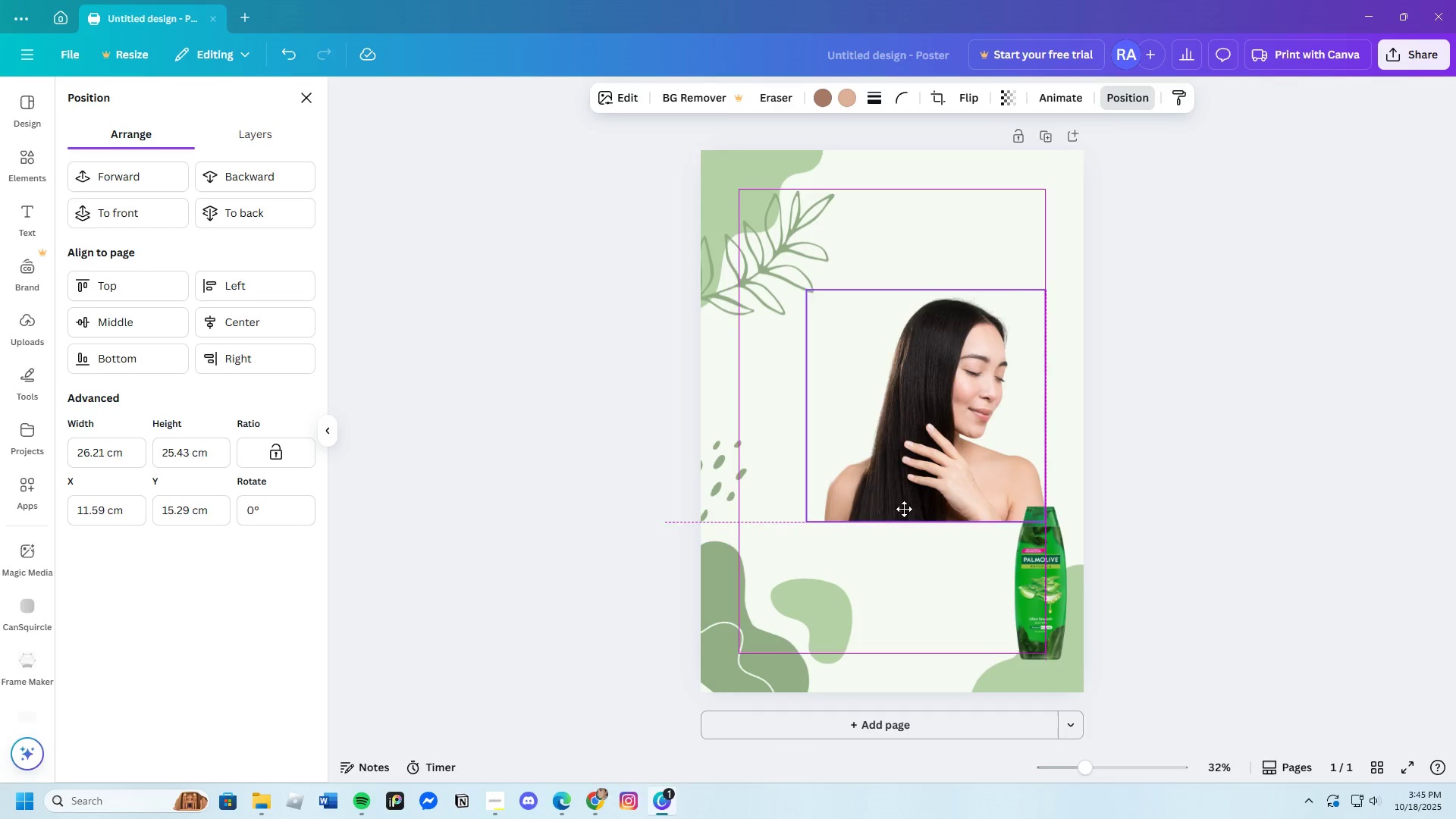 
left_click_drag(start_coordinate=[897, 499], to_coordinate=[906, 511])
 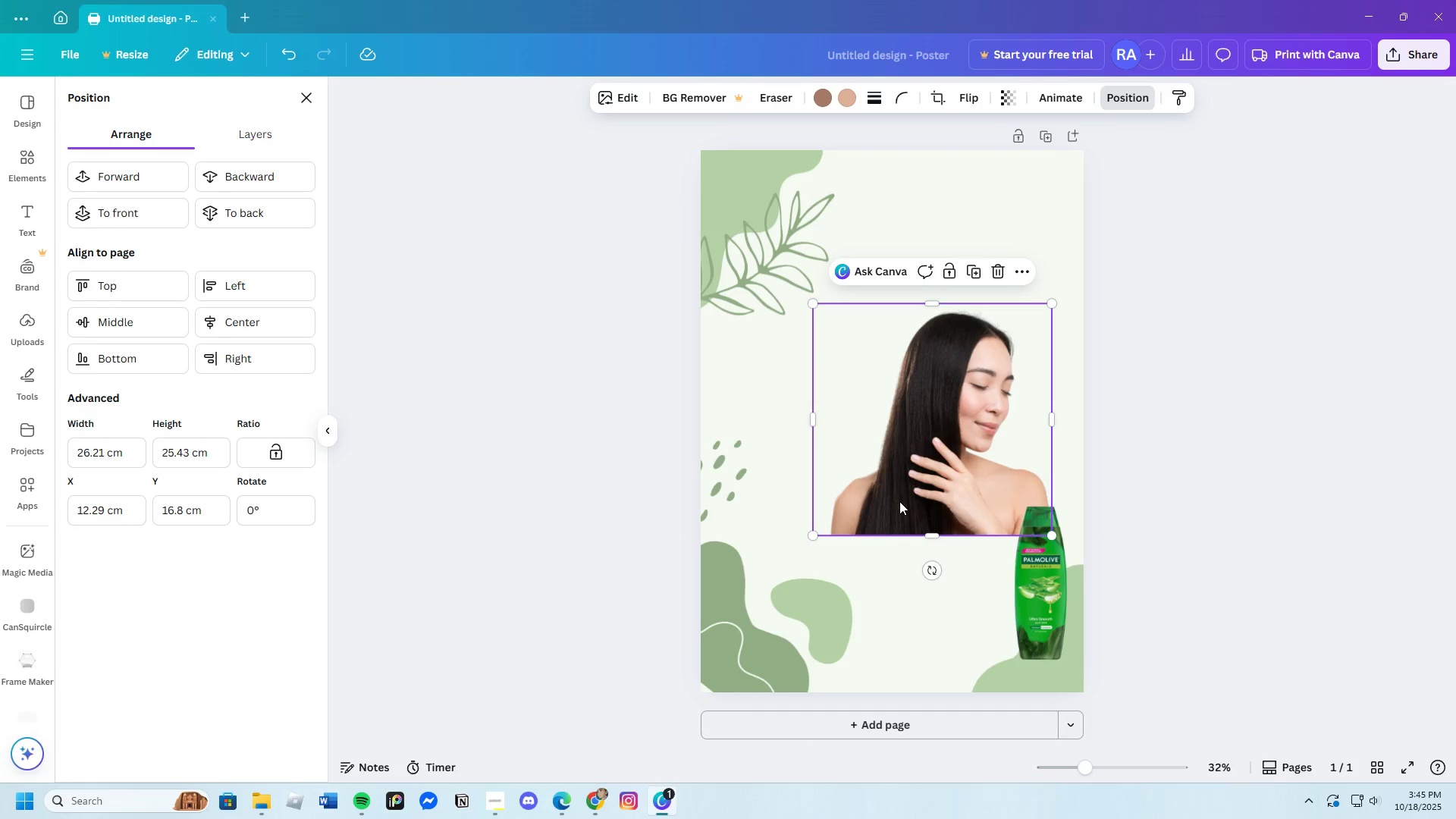 
left_click_drag(start_coordinate=[899, 501], to_coordinate=[938, 475])
 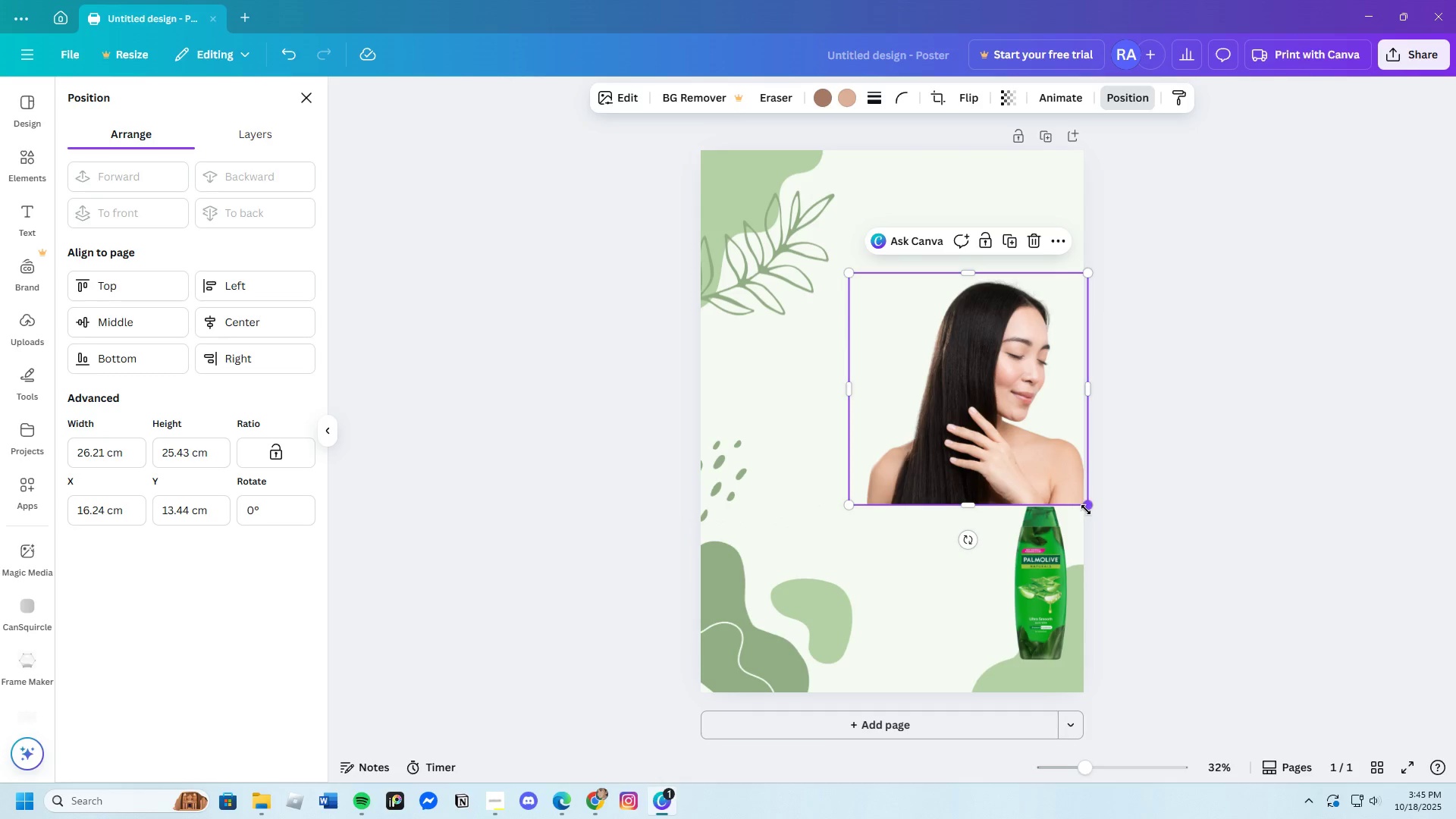 
left_click_drag(start_coordinate=[1087, 509], to_coordinate=[1119, 544])
 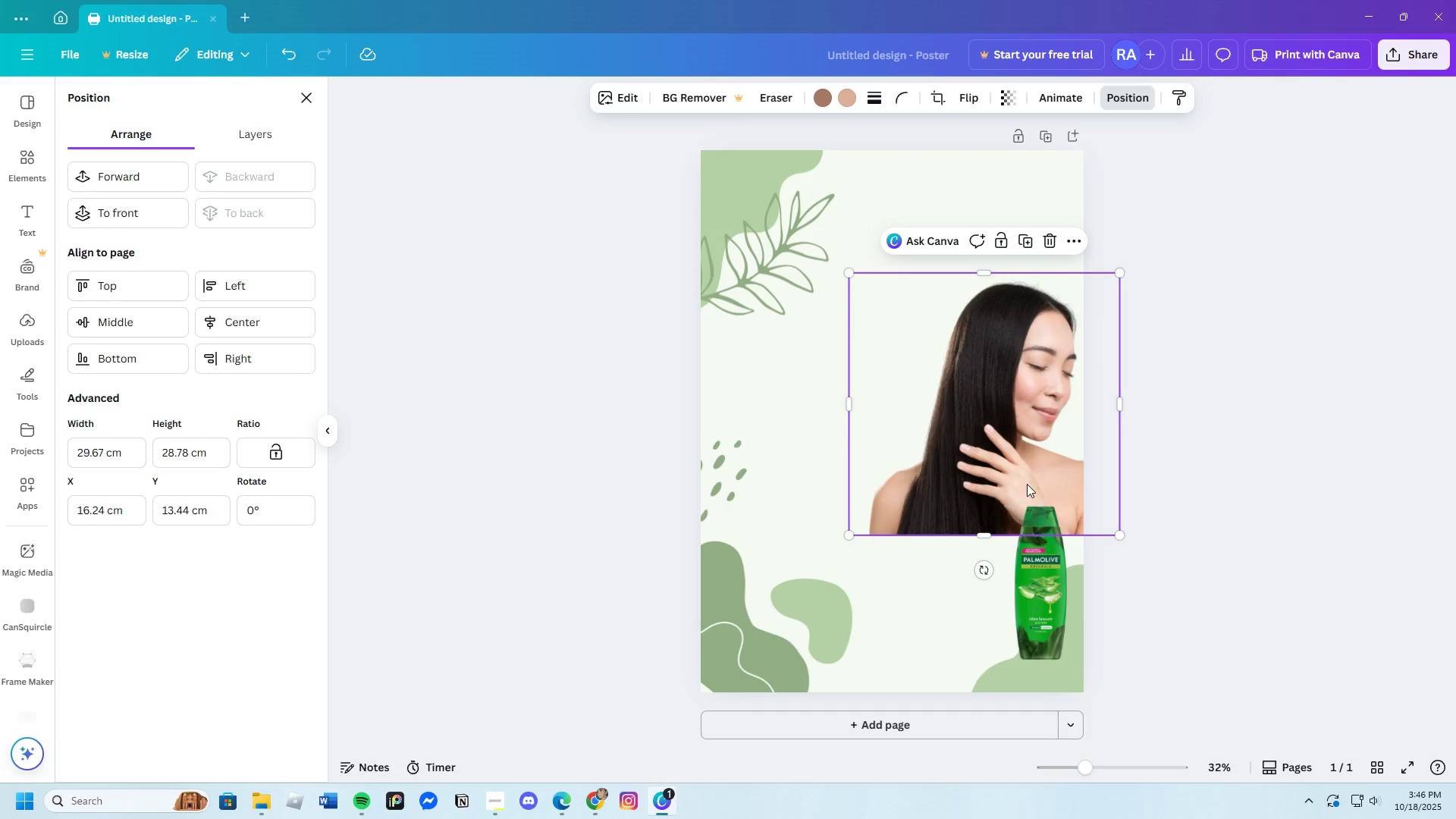 
left_click_drag(start_coordinate=[1014, 475], to_coordinate=[1006, 474])
 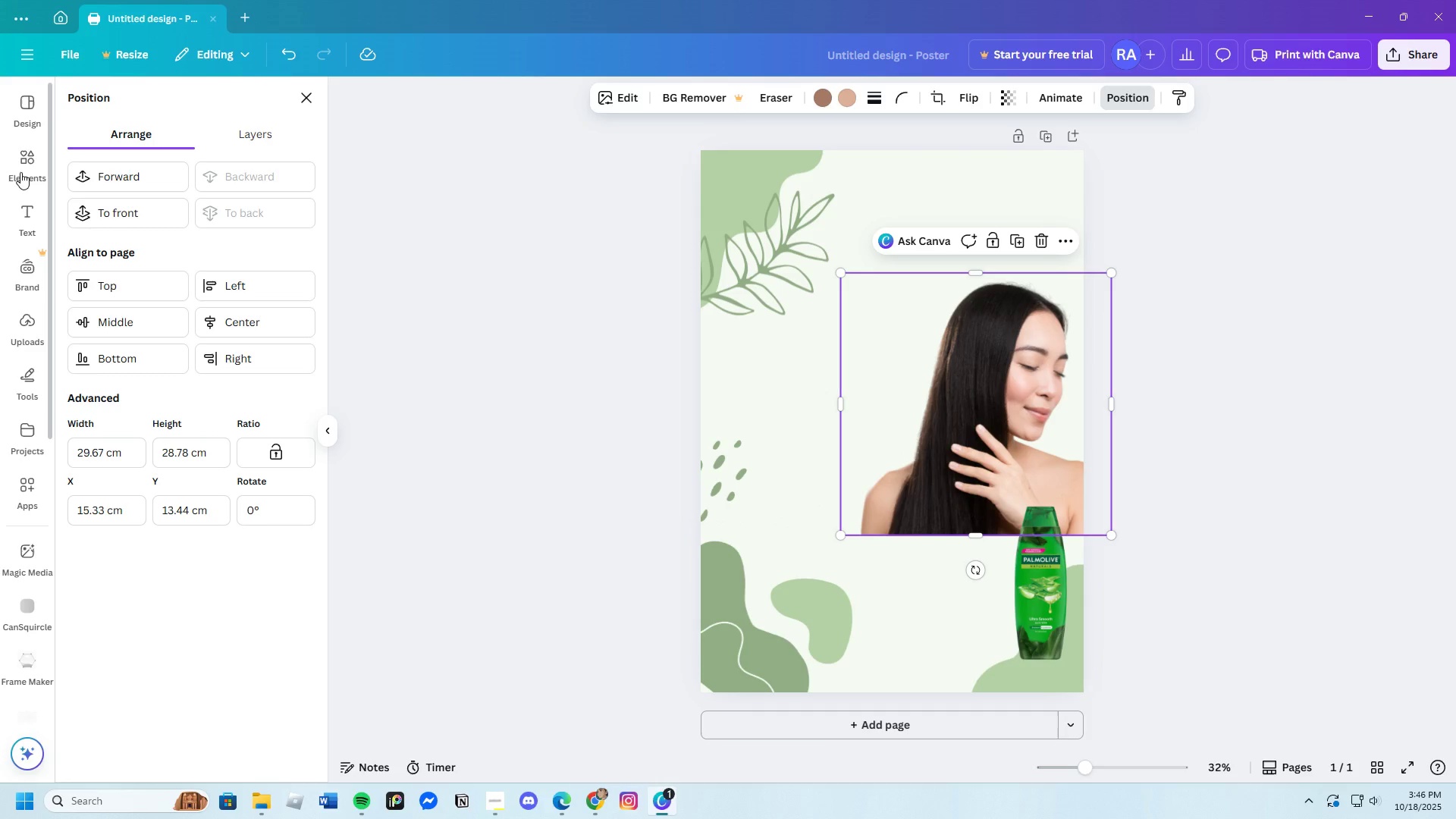 
left_click([15, 158])
 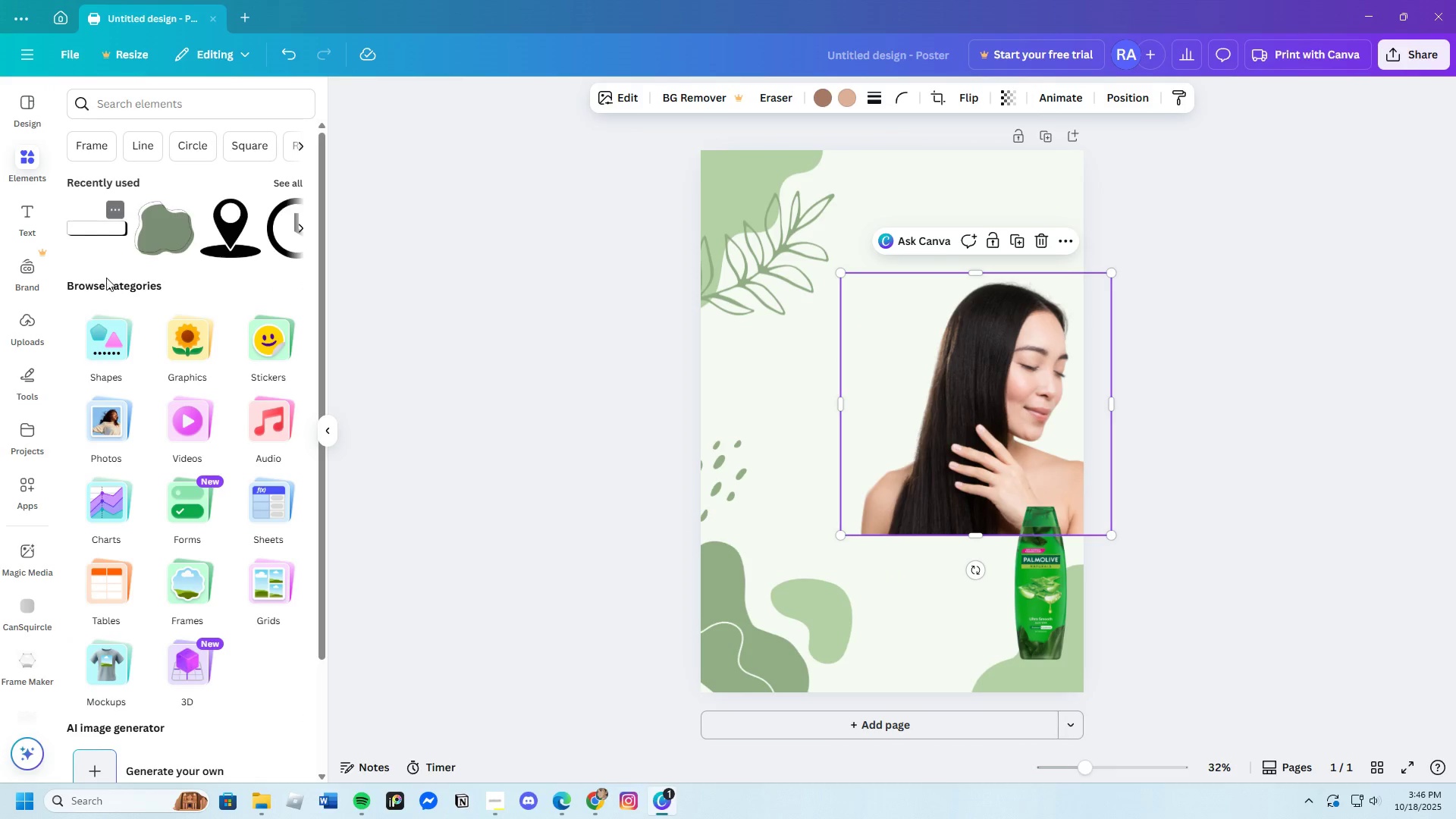 
left_click([28, 384])
 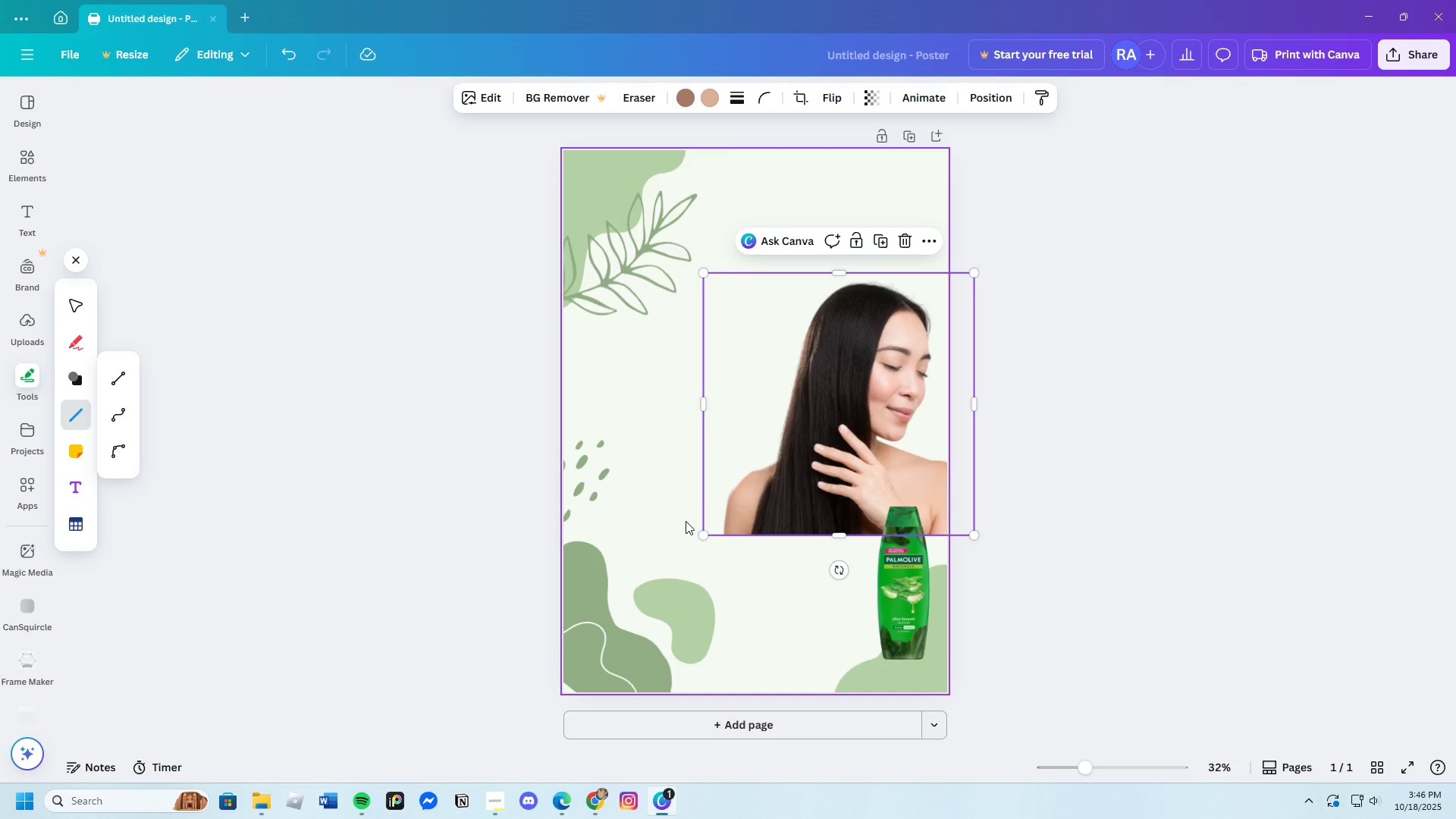 
left_click([124, 369])
 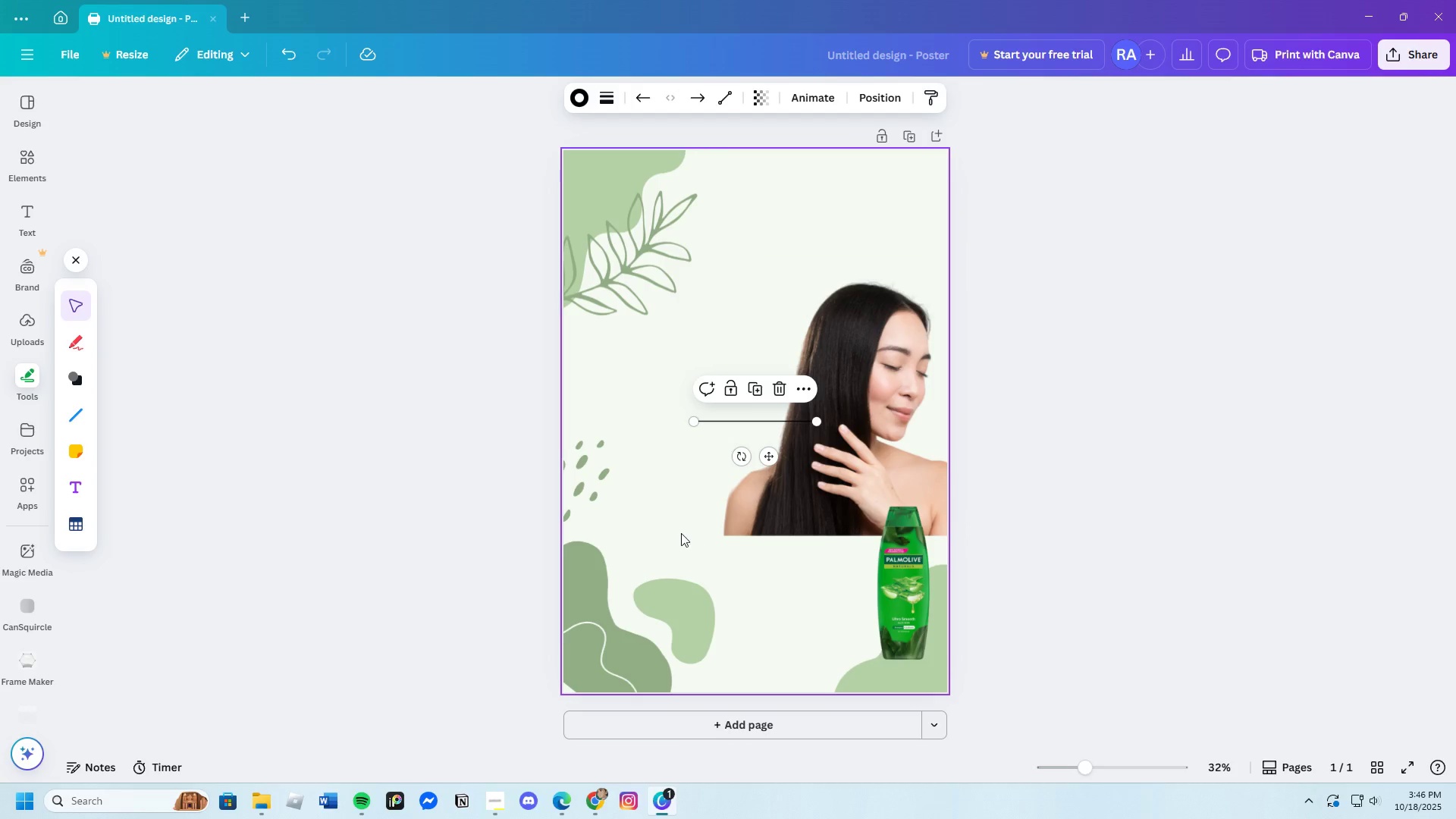 
left_click_drag(start_coordinate=[680, 532], to_coordinate=[955, 529])
 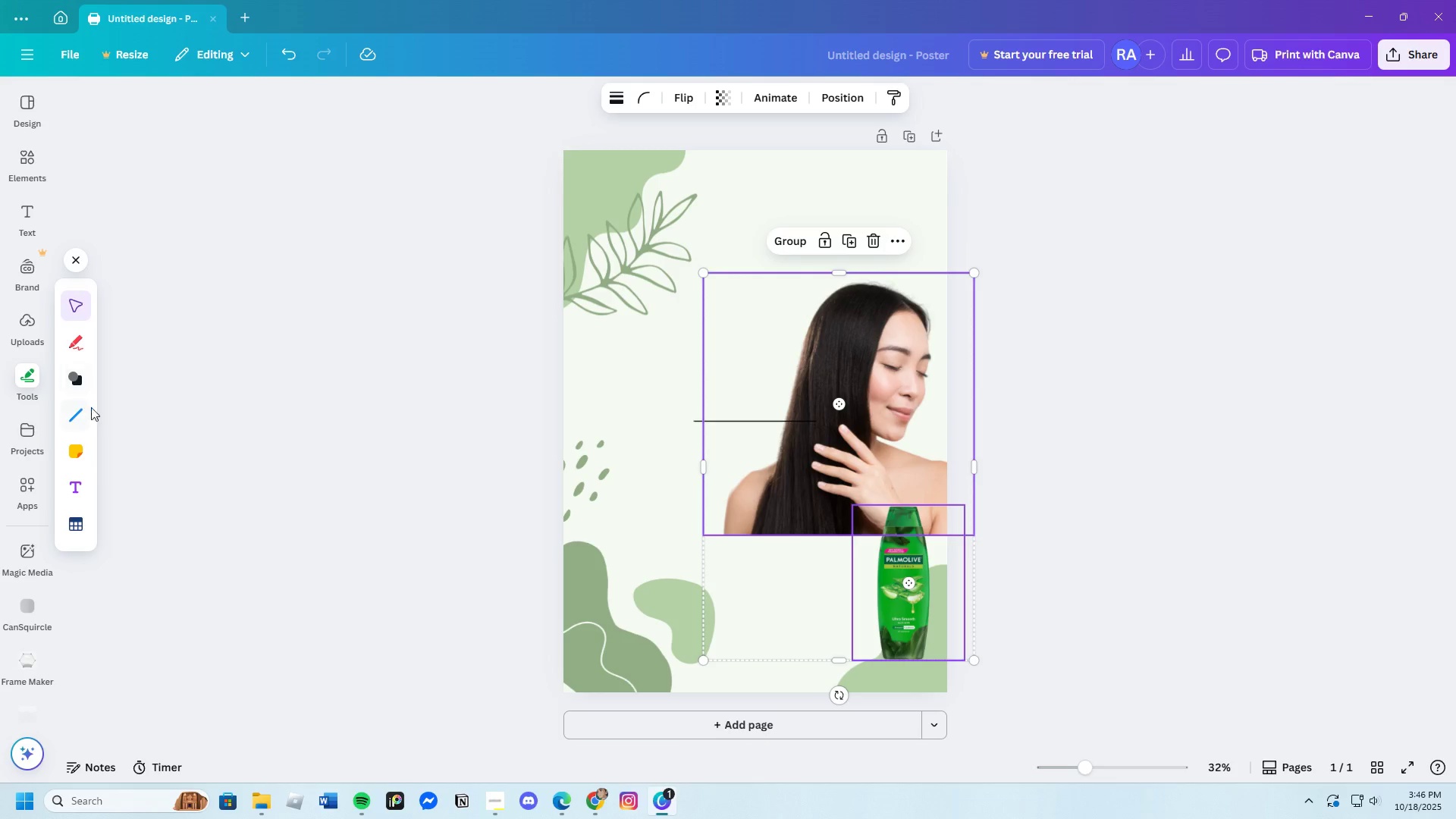 
left_click([89, 410])
 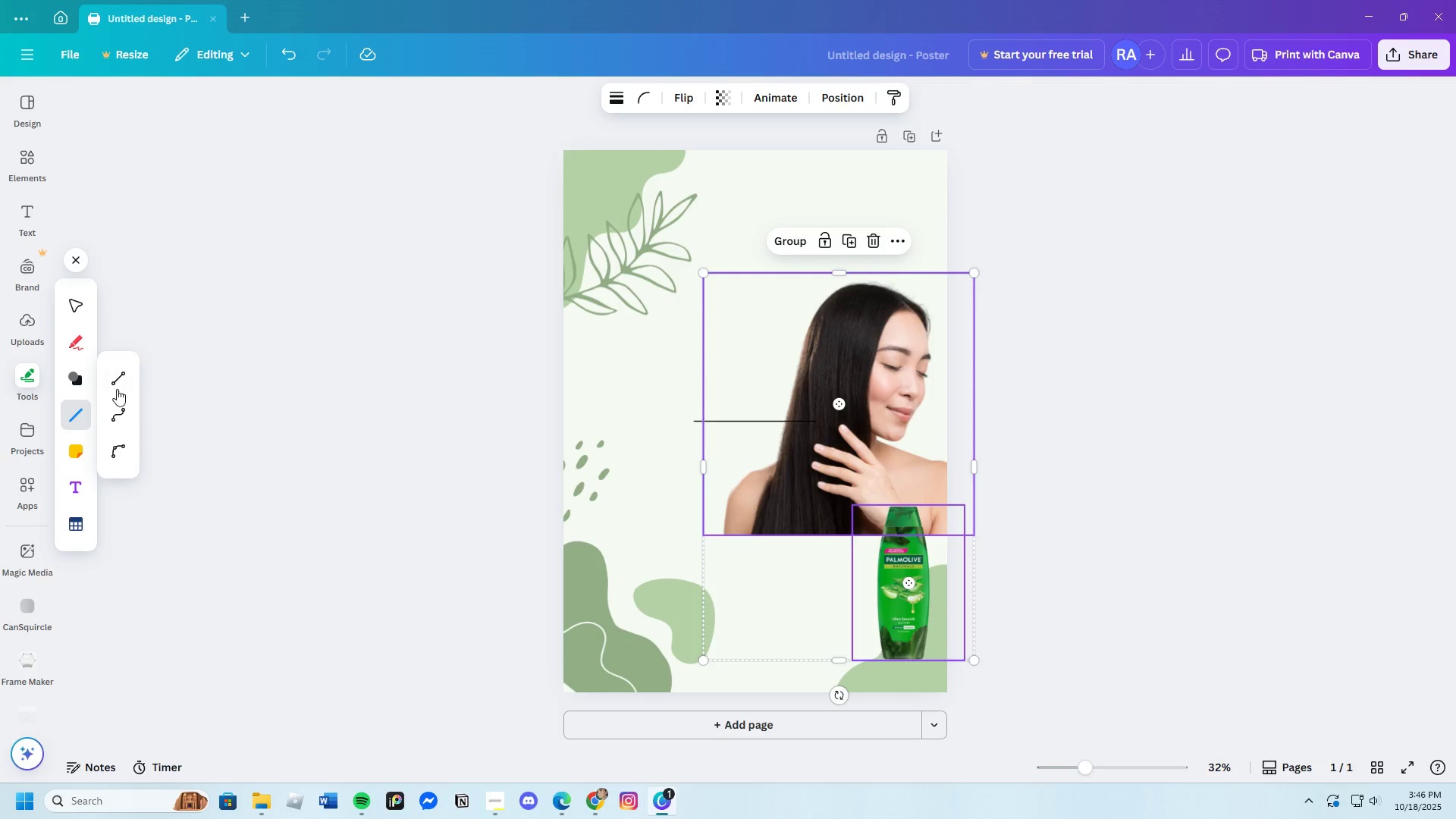 
double_click([117, 384])
 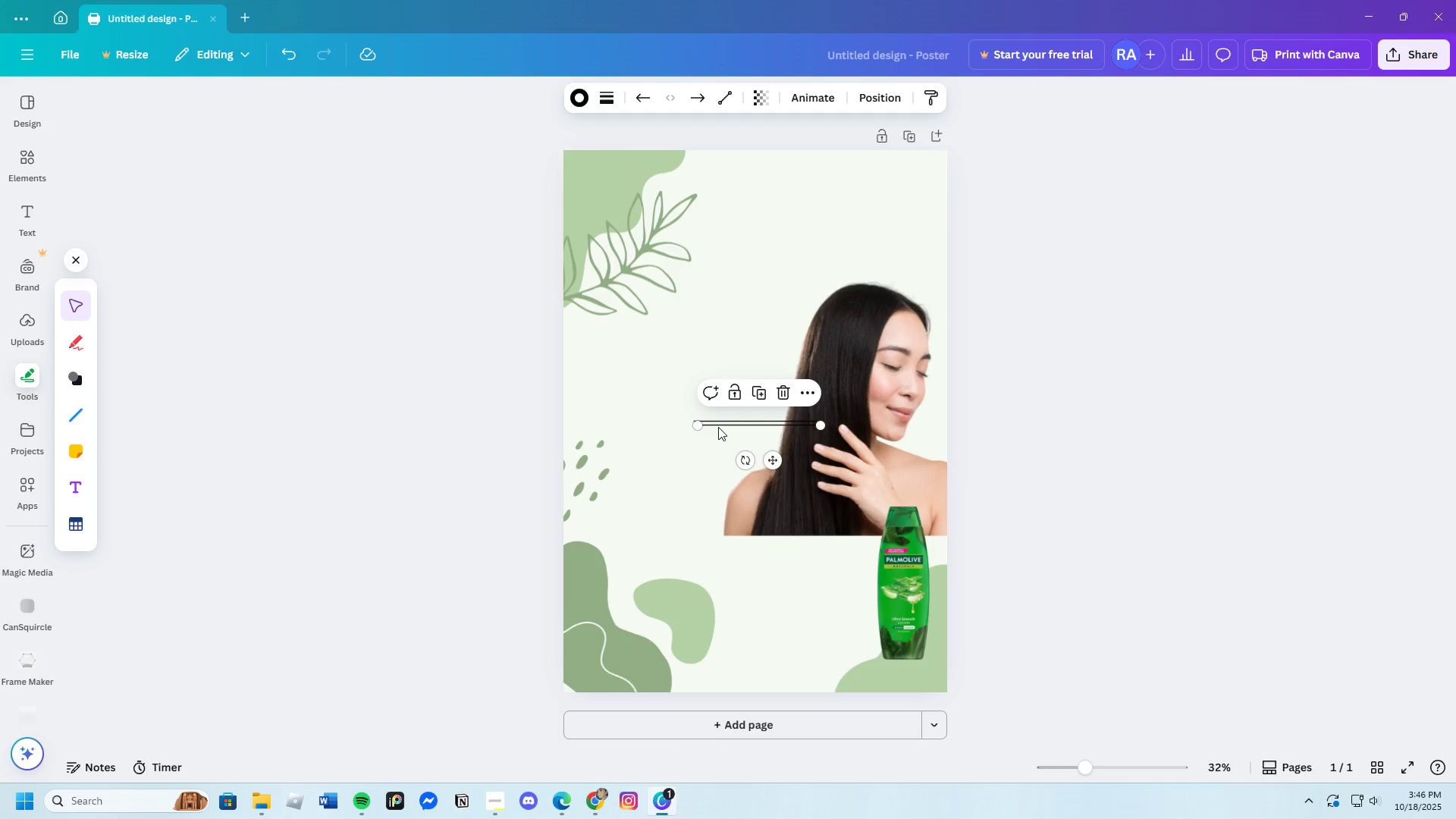 
left_click_drag(start_coordinate=[723, 424], to_coordinate=[693, 536])
 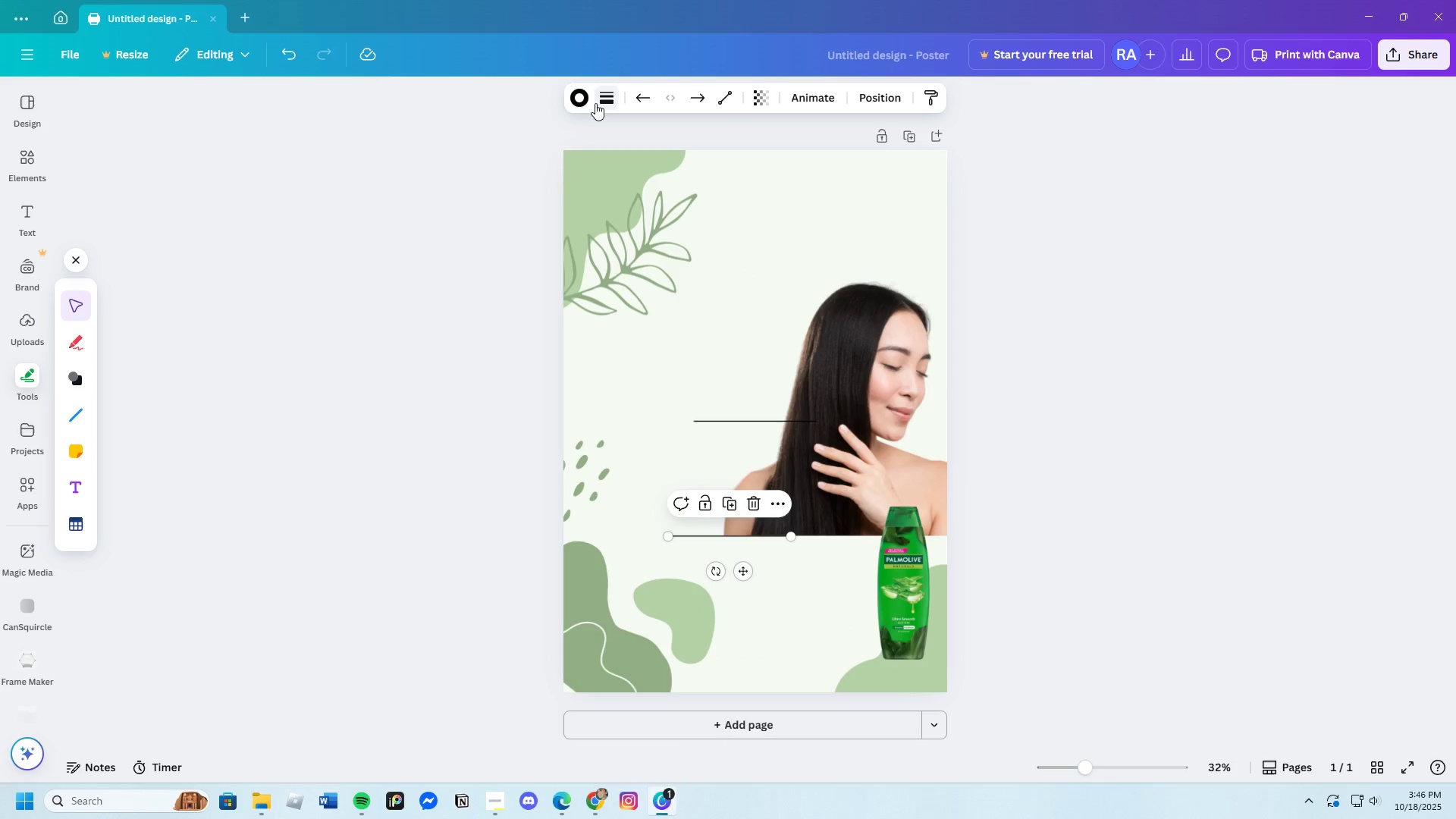 
left_click([611, 95])
 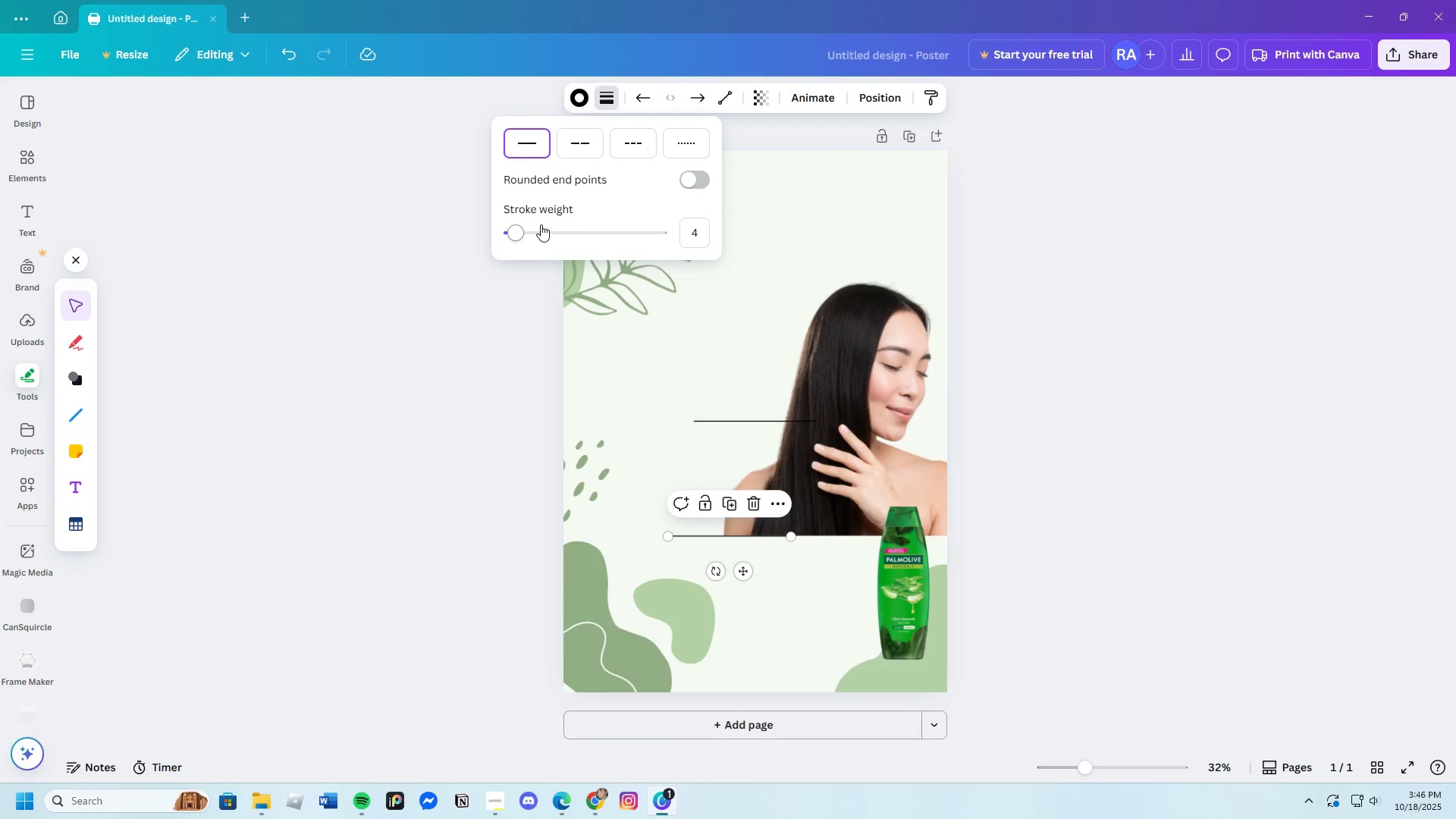 
left_click_drag(start_coordinate=[528, 230], to_coordinate=[536, 234])
 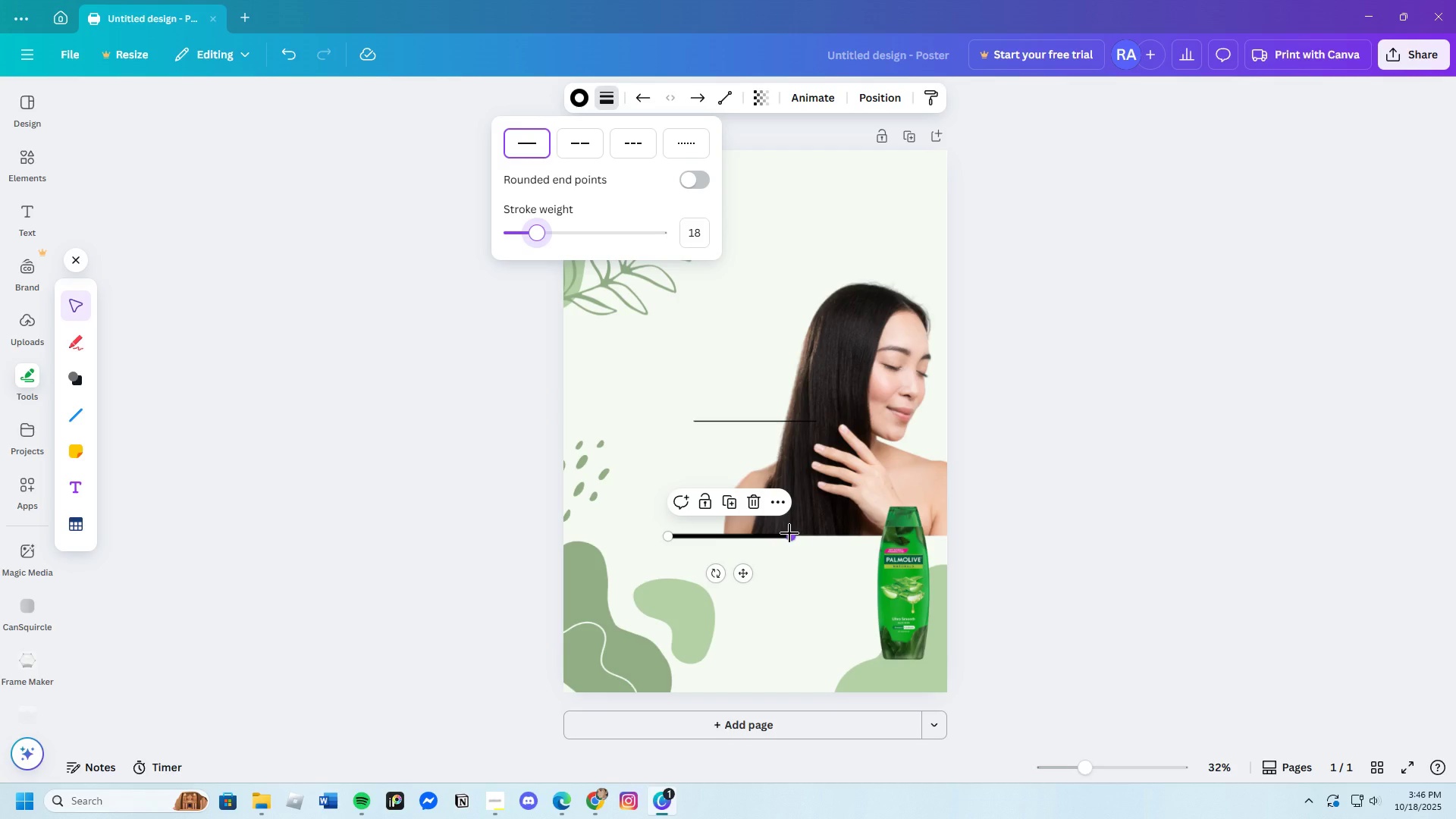 
left_click_drag(start_coordinate=[789, 535], to_coordinate=[957, 538])
 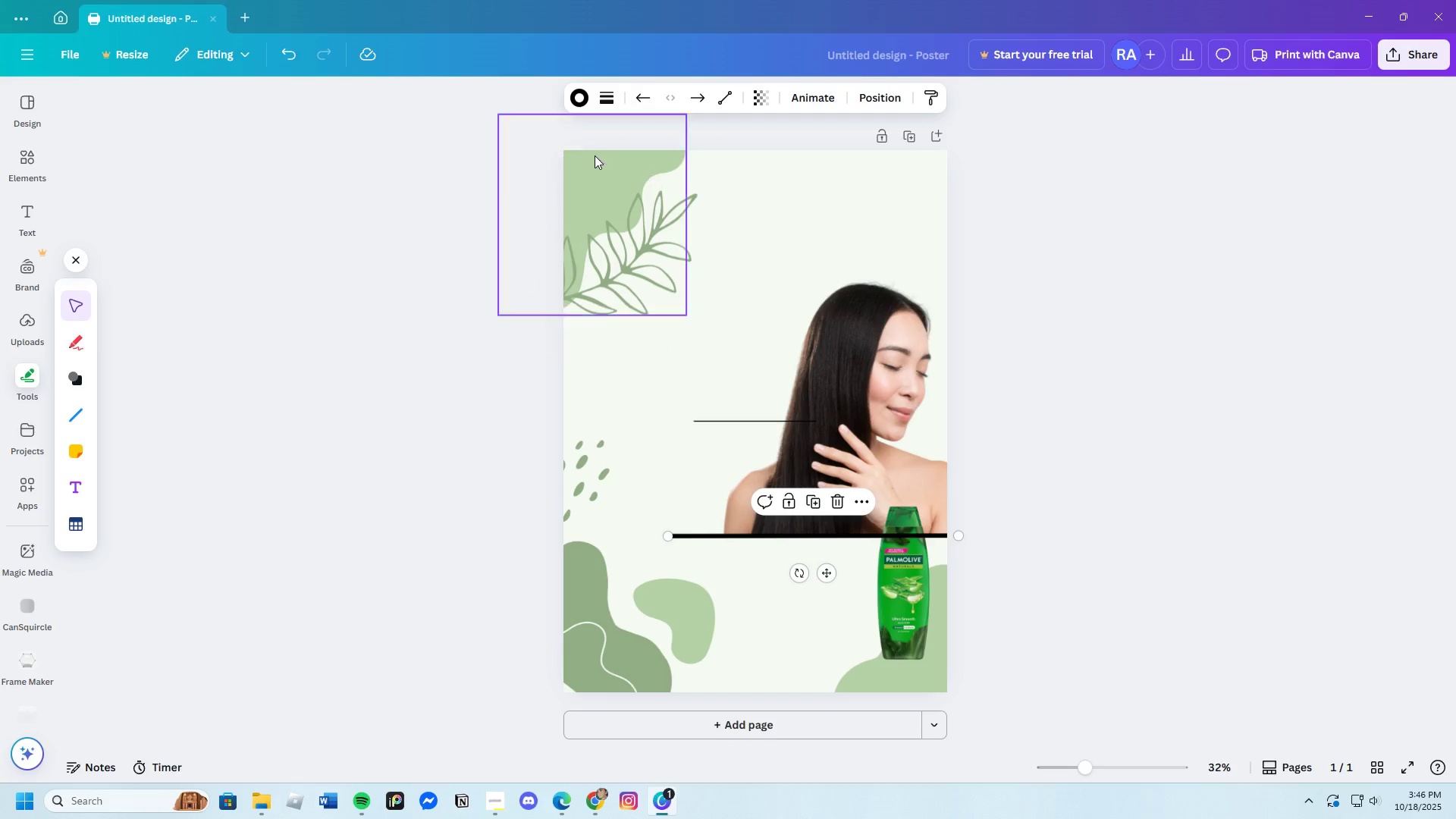 
left_click([579, 96])
 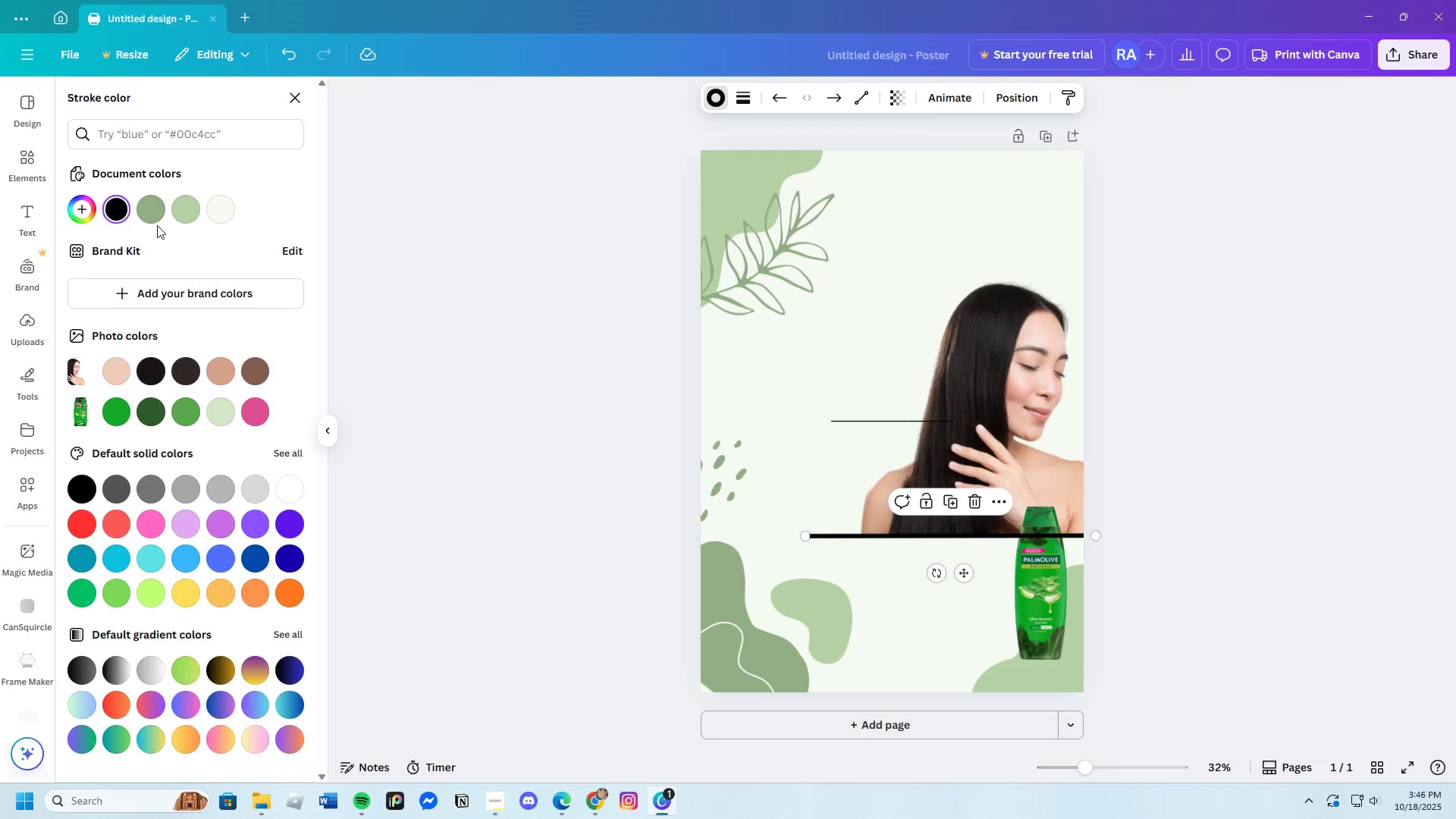 
left_click([155, 209])
 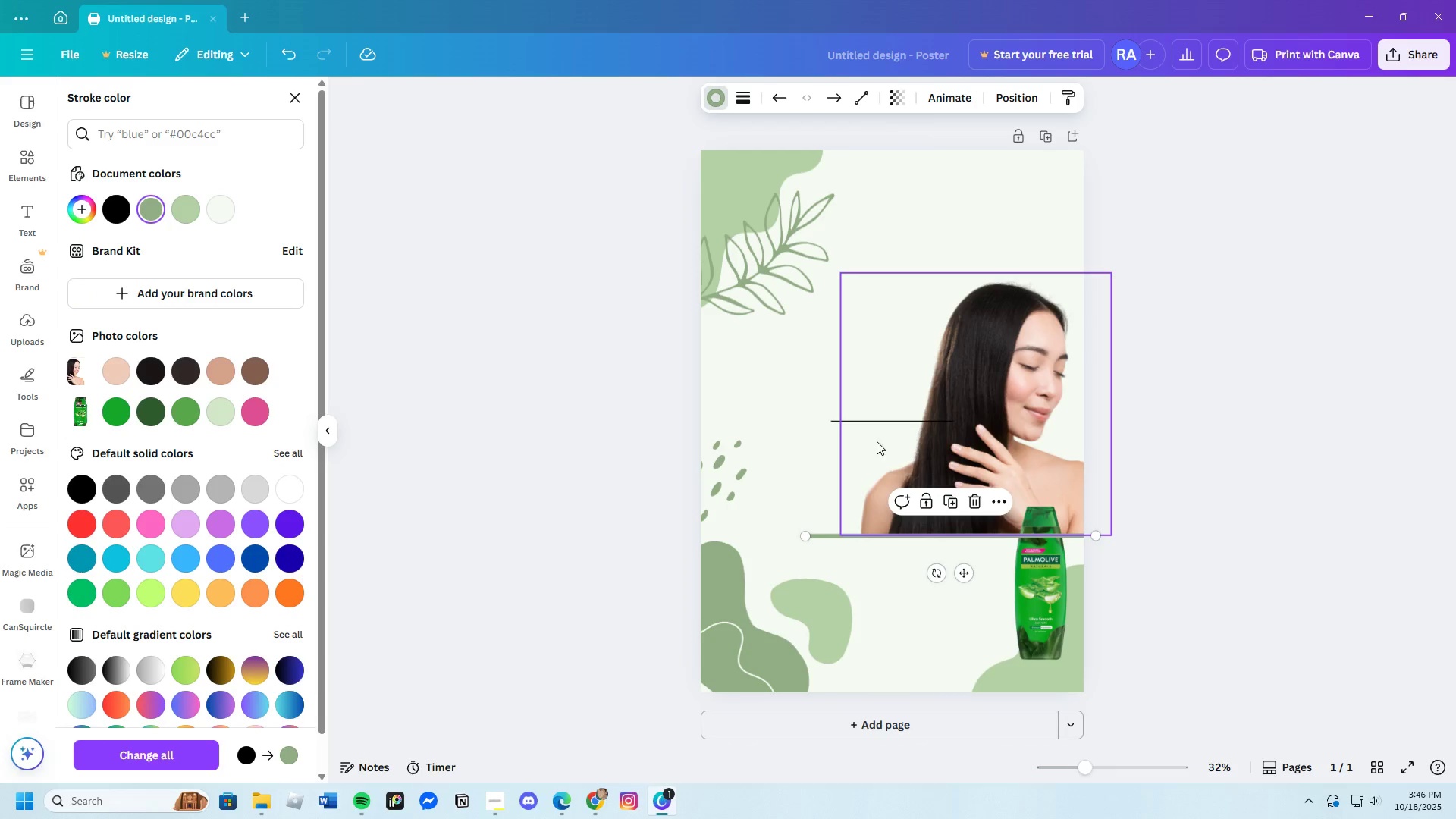 
left_click([852, 425])
 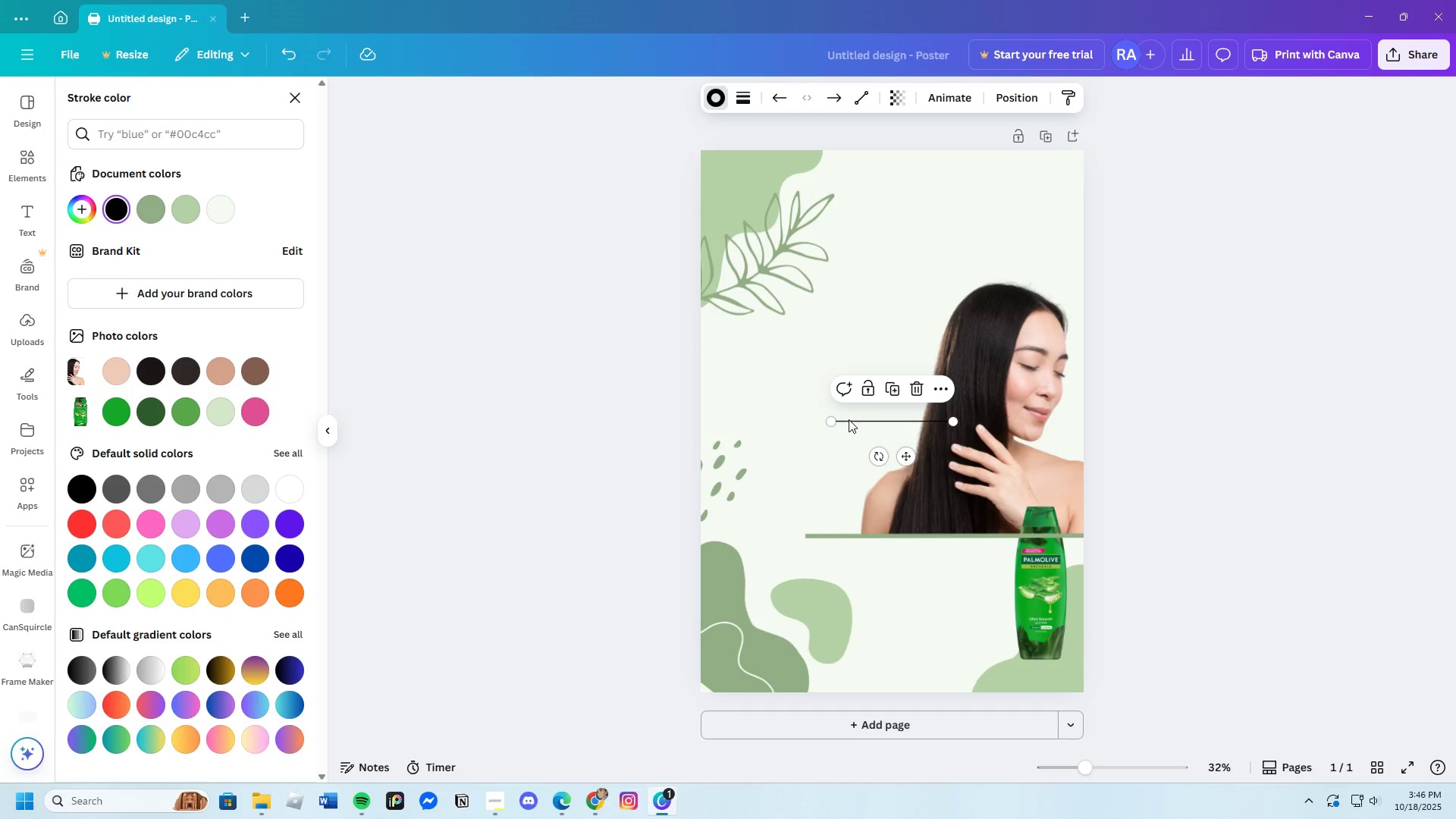 
key(Backspace)
 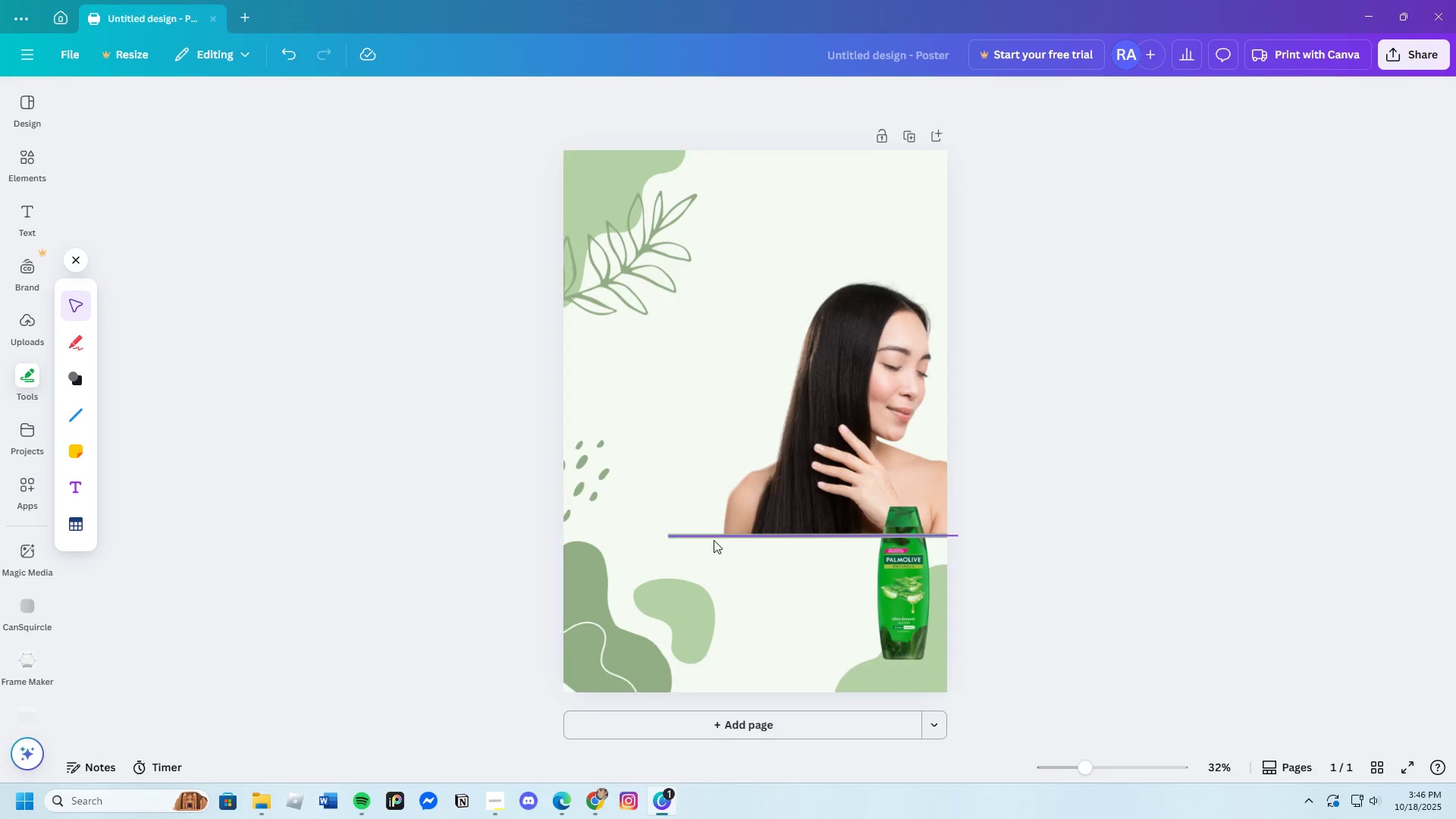 
left_click([708, 536])
 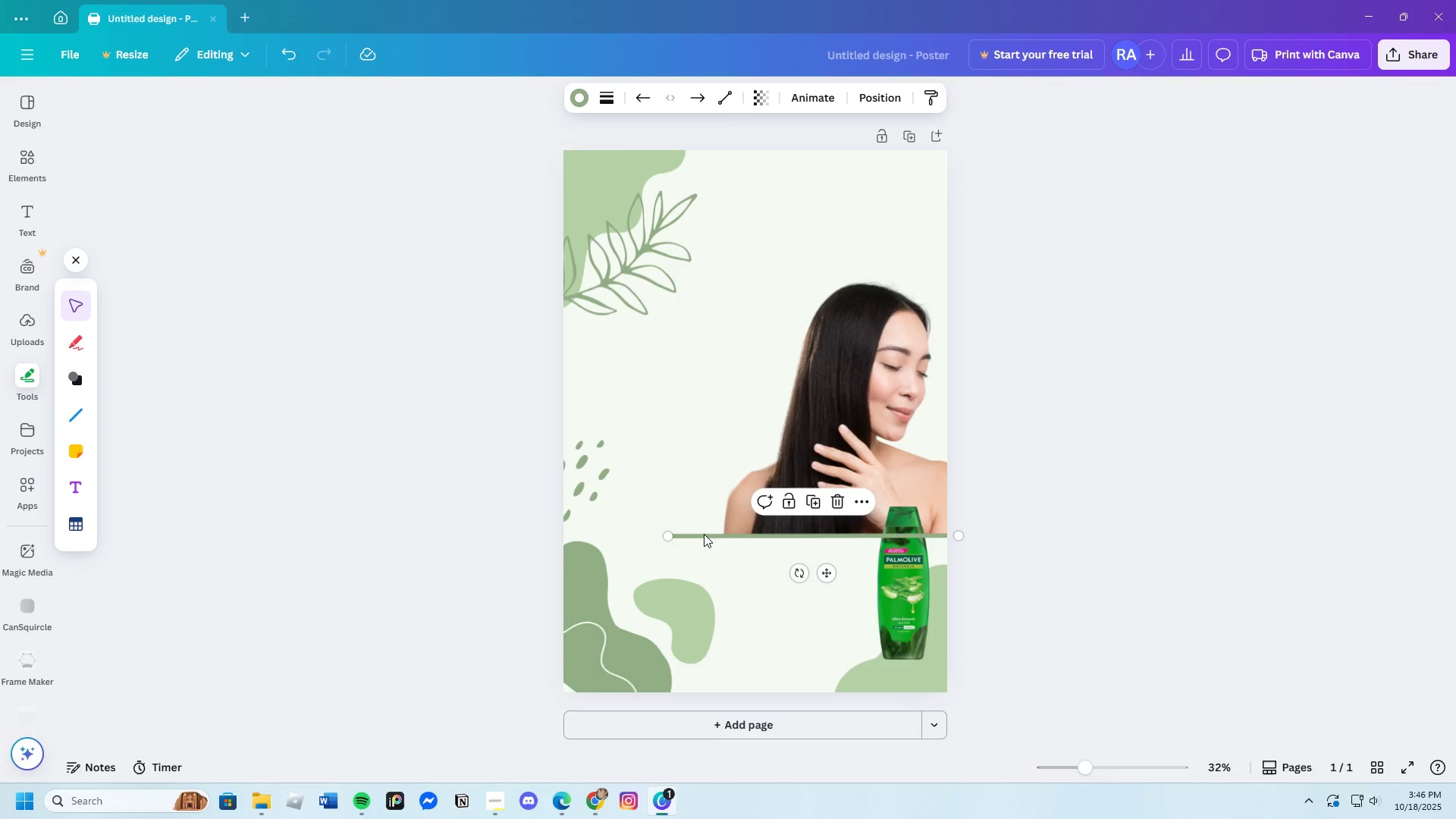 
key(Control+C)
 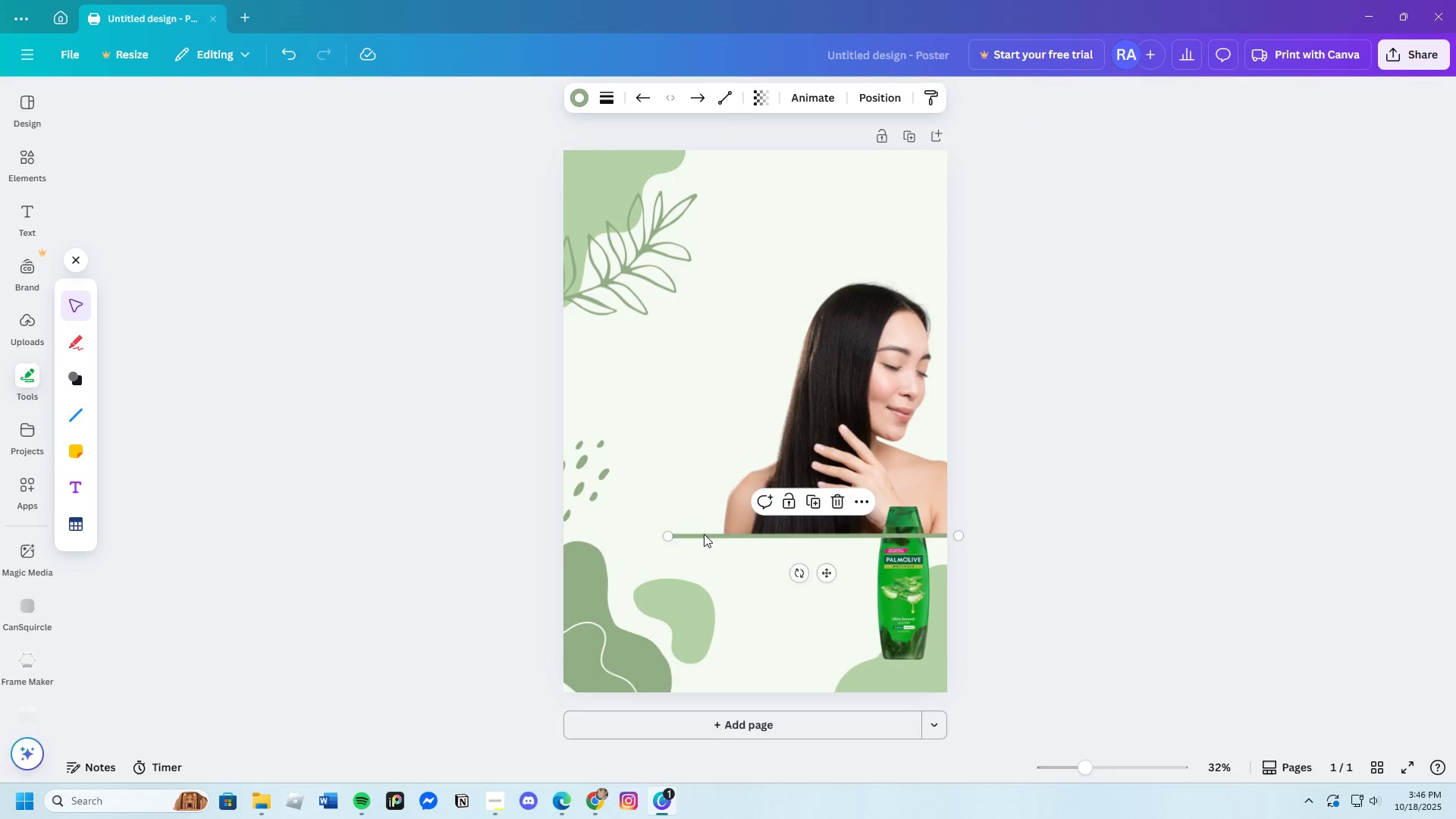 
key(Control+V)
 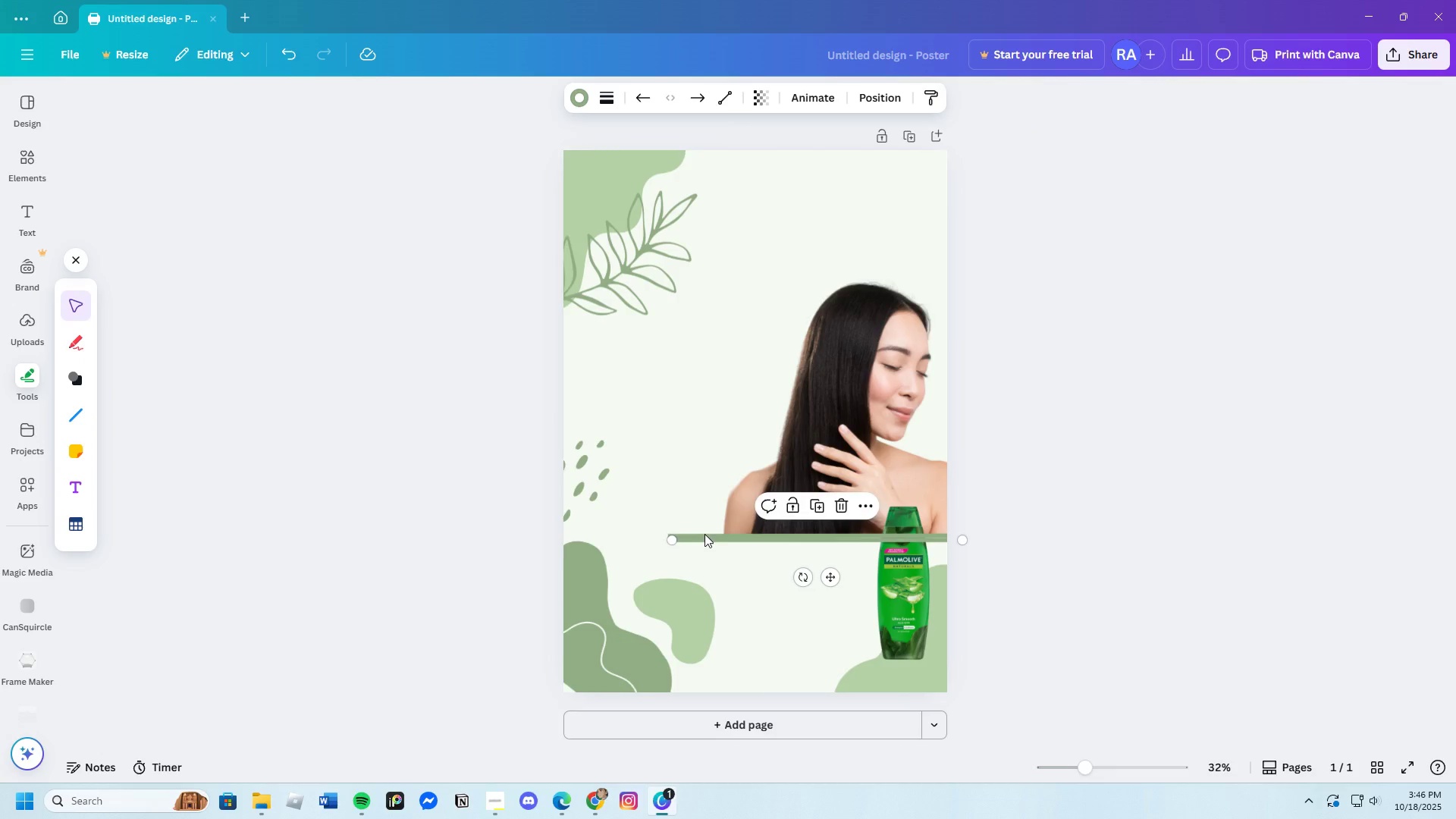 
left_click_drag(start_coordinate=[704, 534], to_coordinate=[663, 425])
 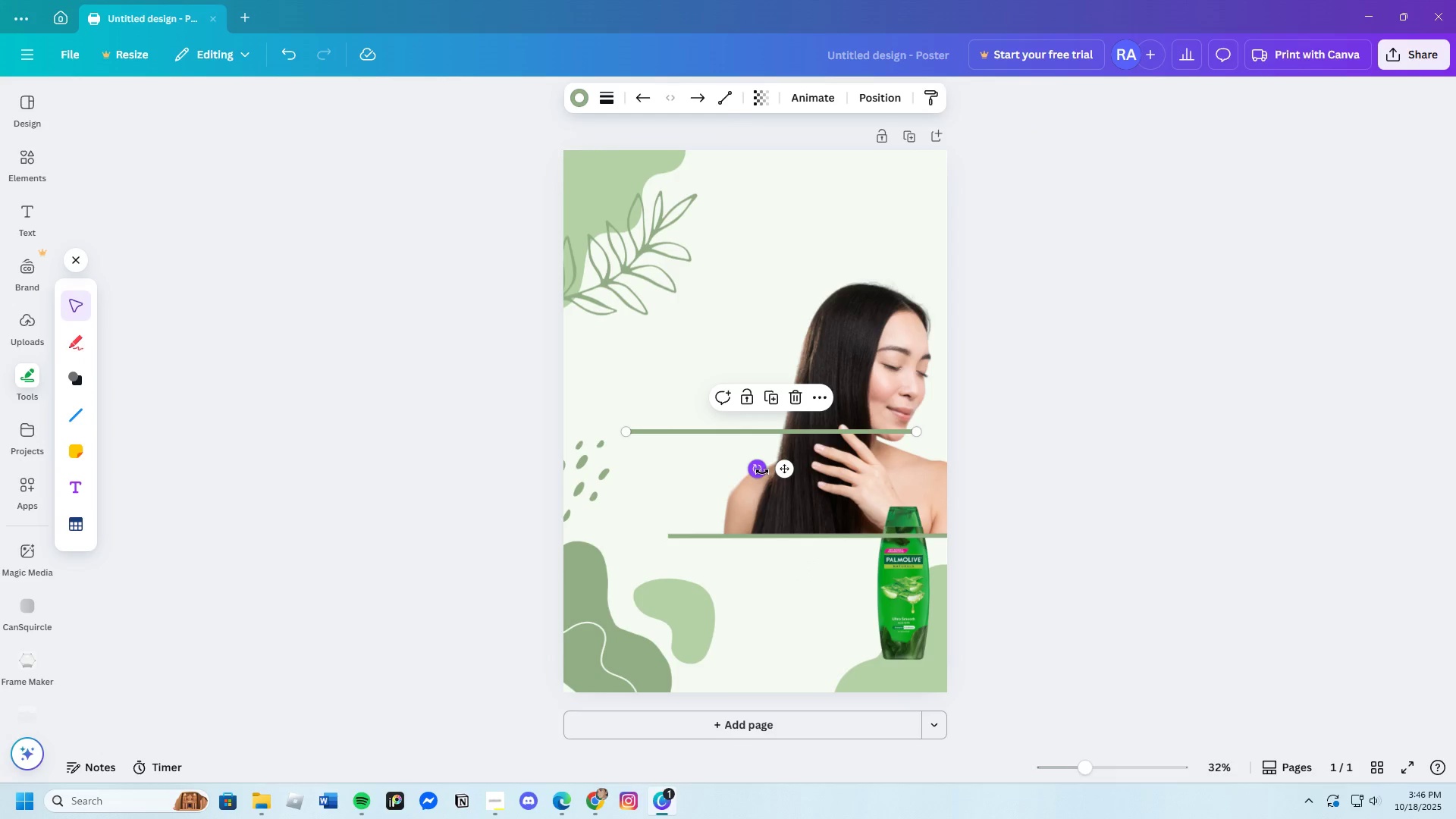 
left_click_drag(start_coordinate=[762, 472], to_coordinate=[695, 423])
 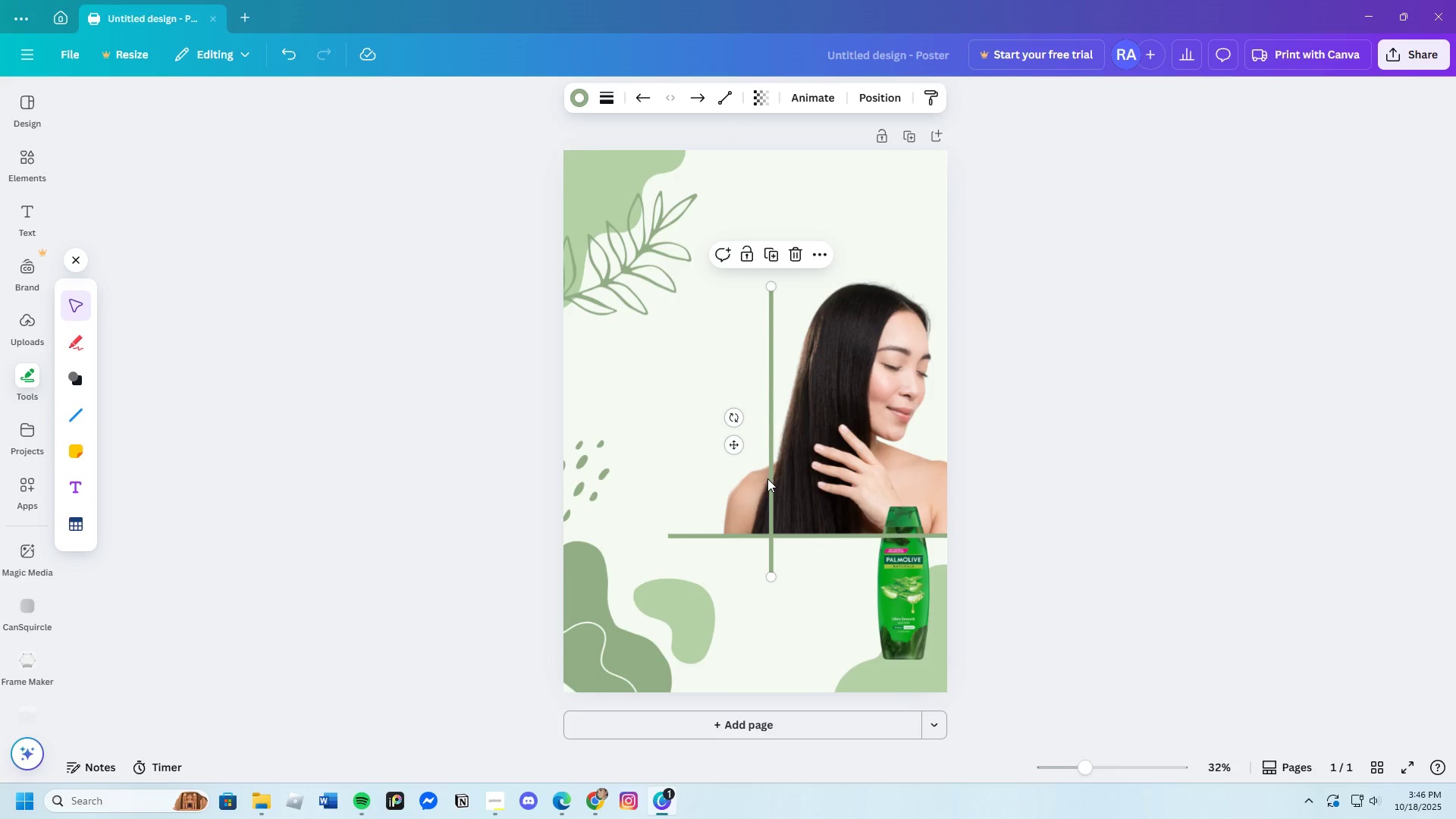 
left_click_drag(start_coordinate=[767, 479], to_coordinate=[685, 462])
 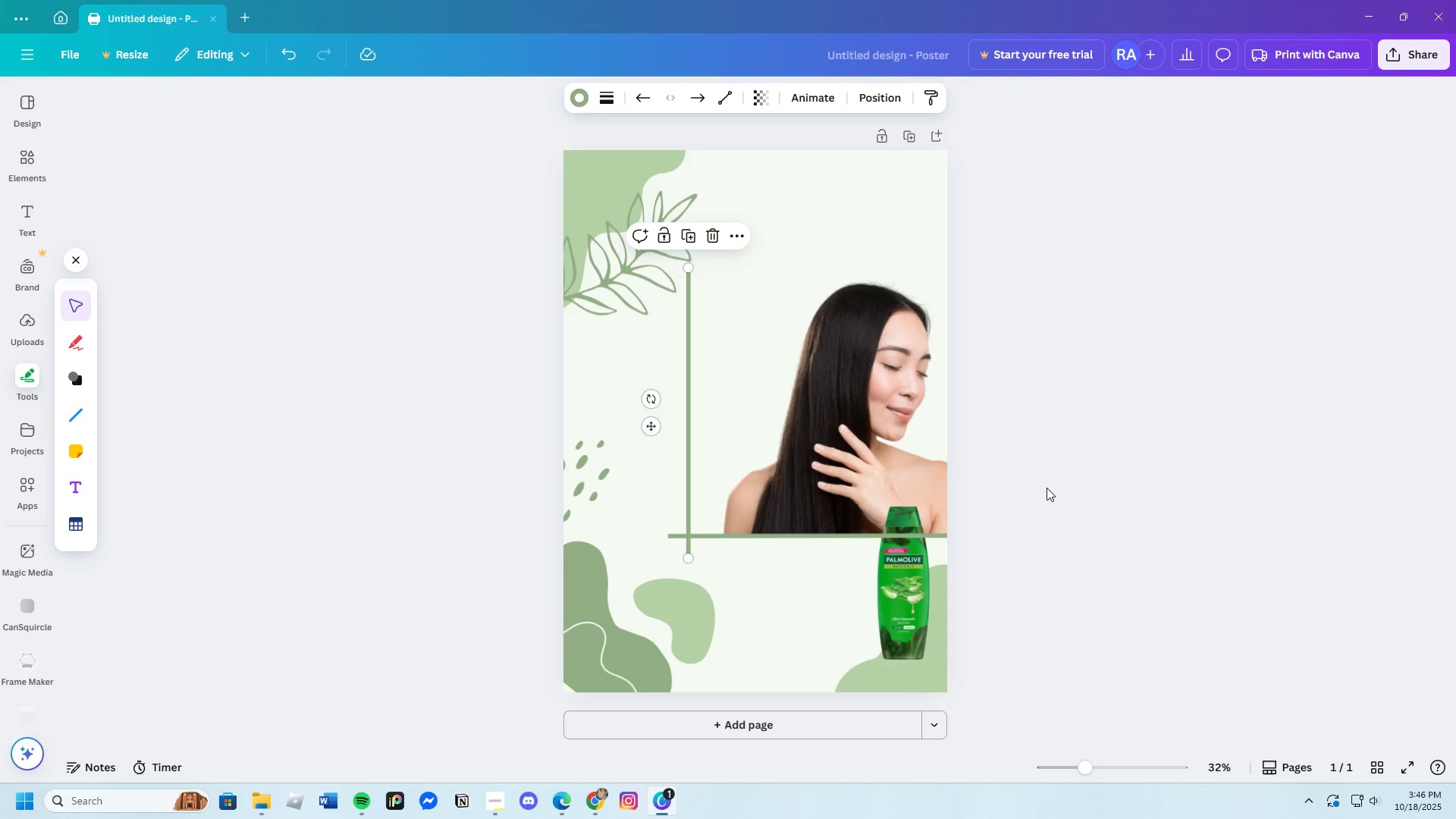 
left_click([1046, 488])
 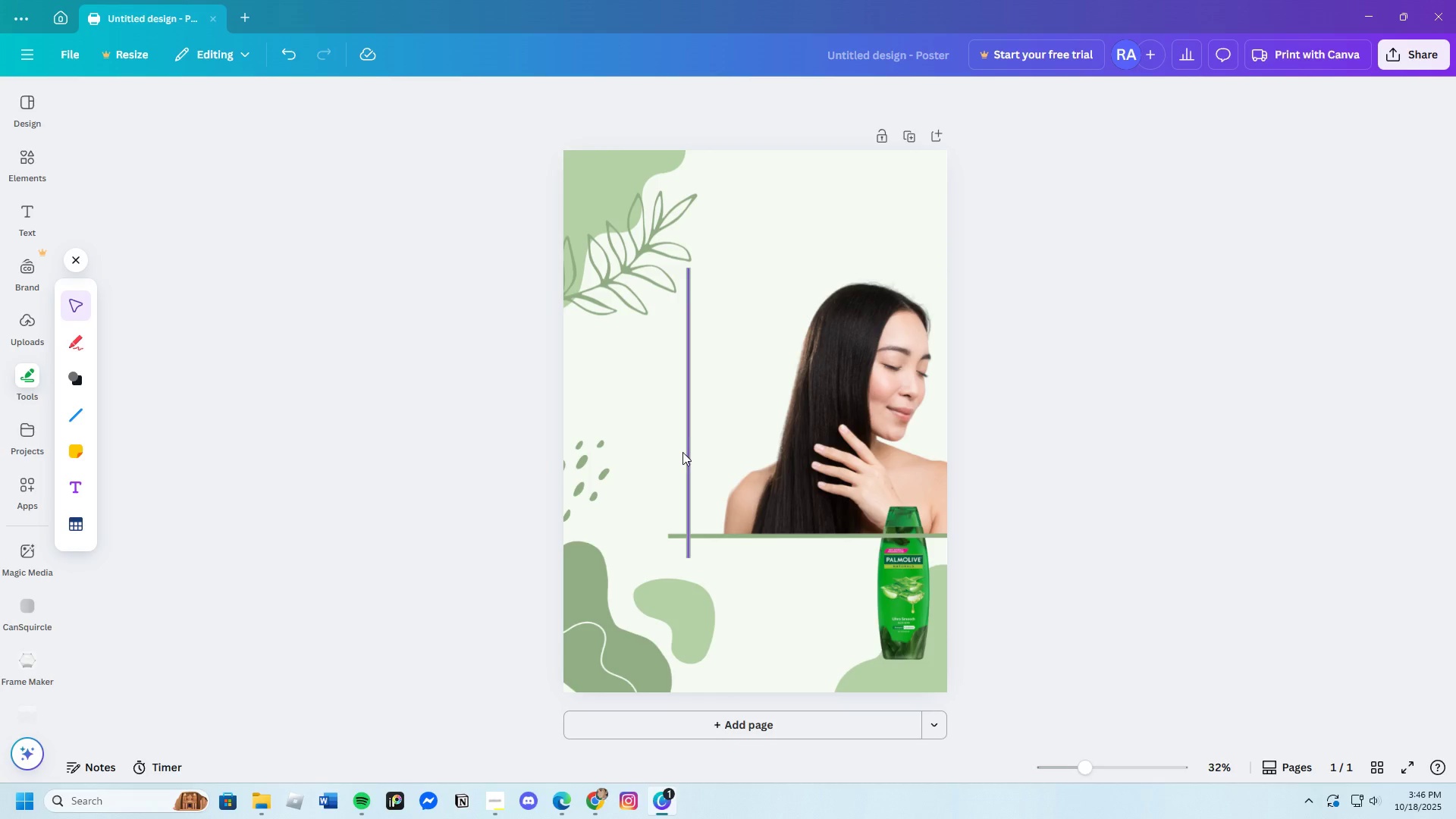 
left_click([682, 452])
 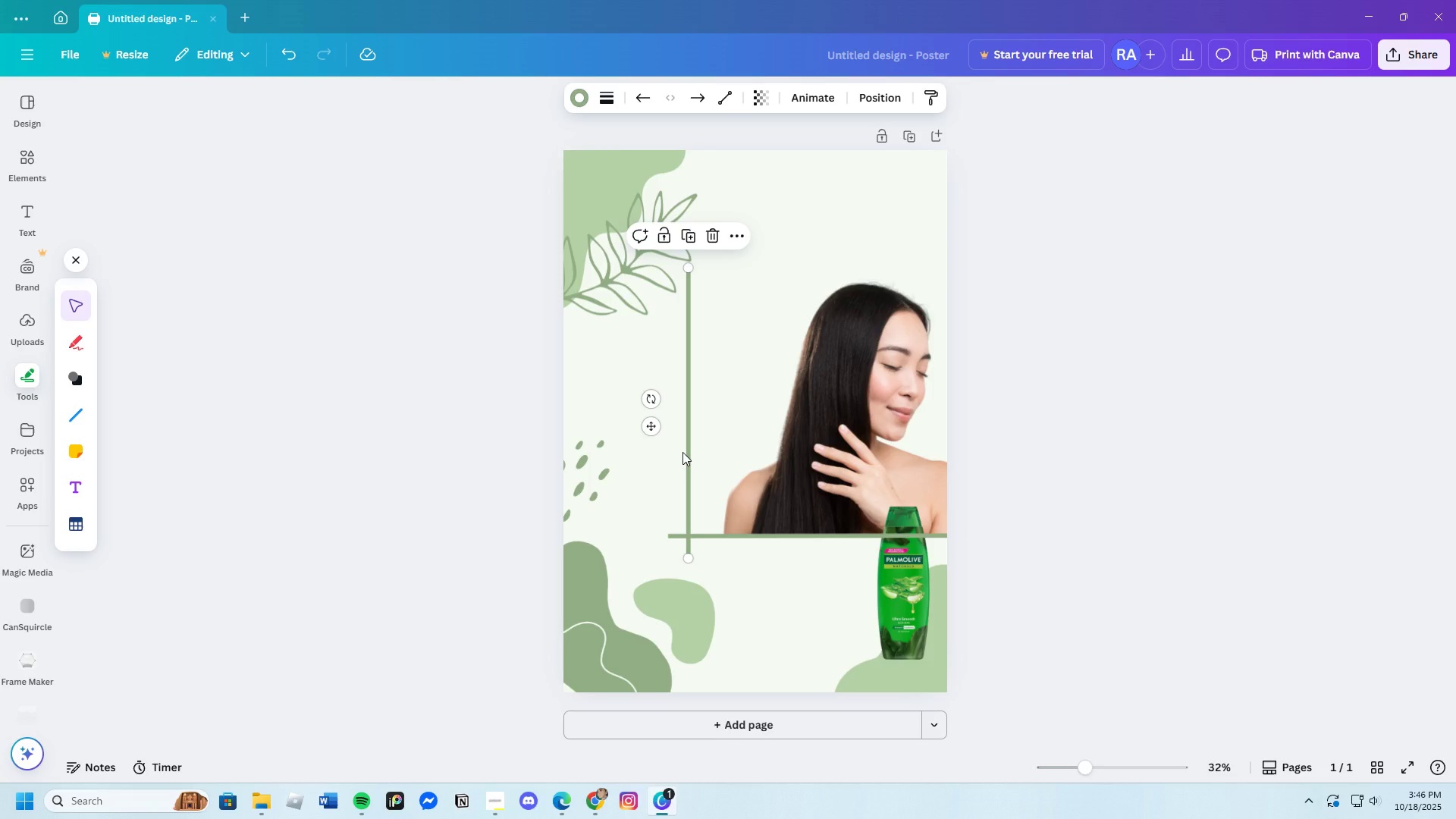 
key(Control+C)
 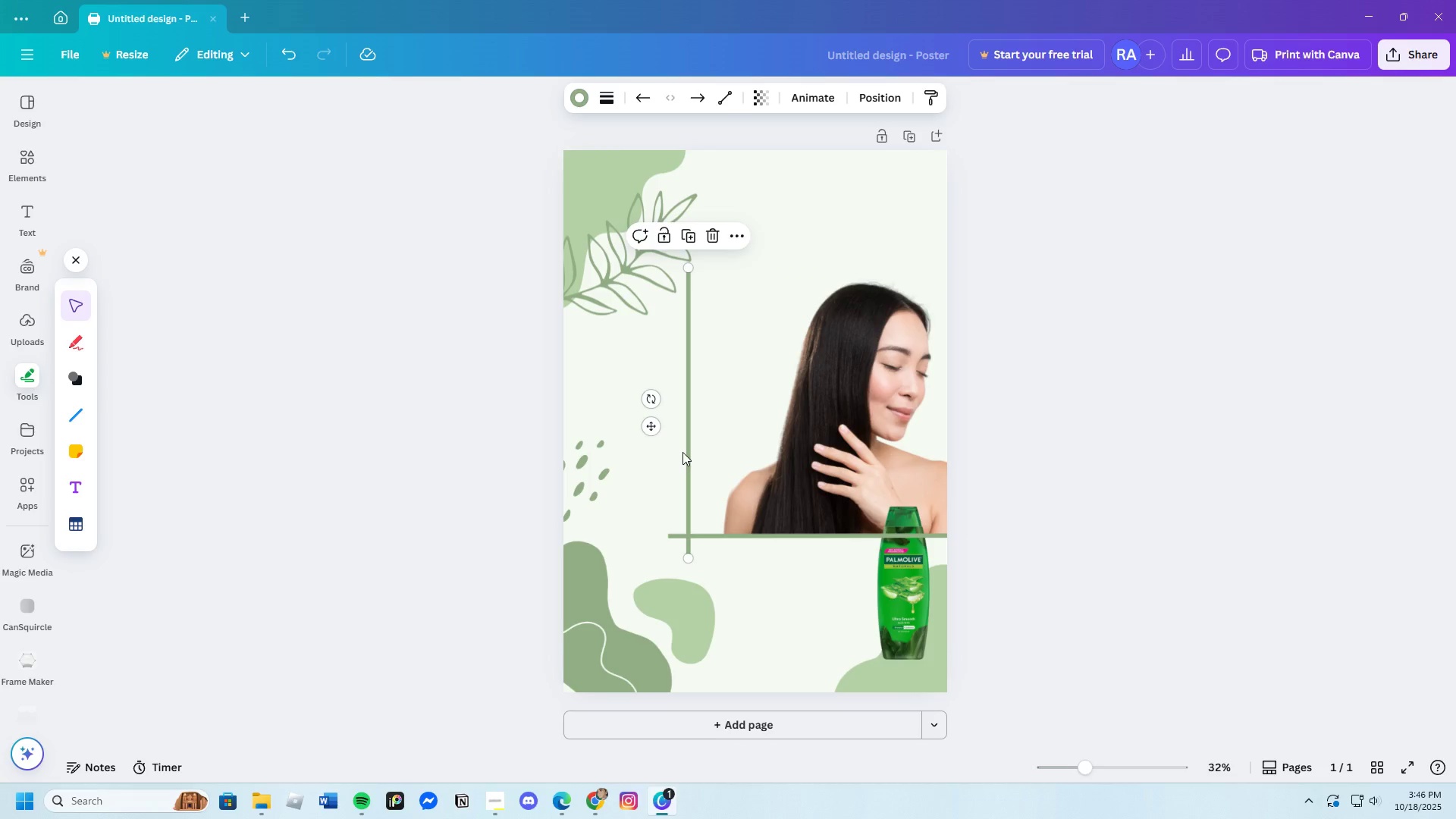 
key(Control+V)
 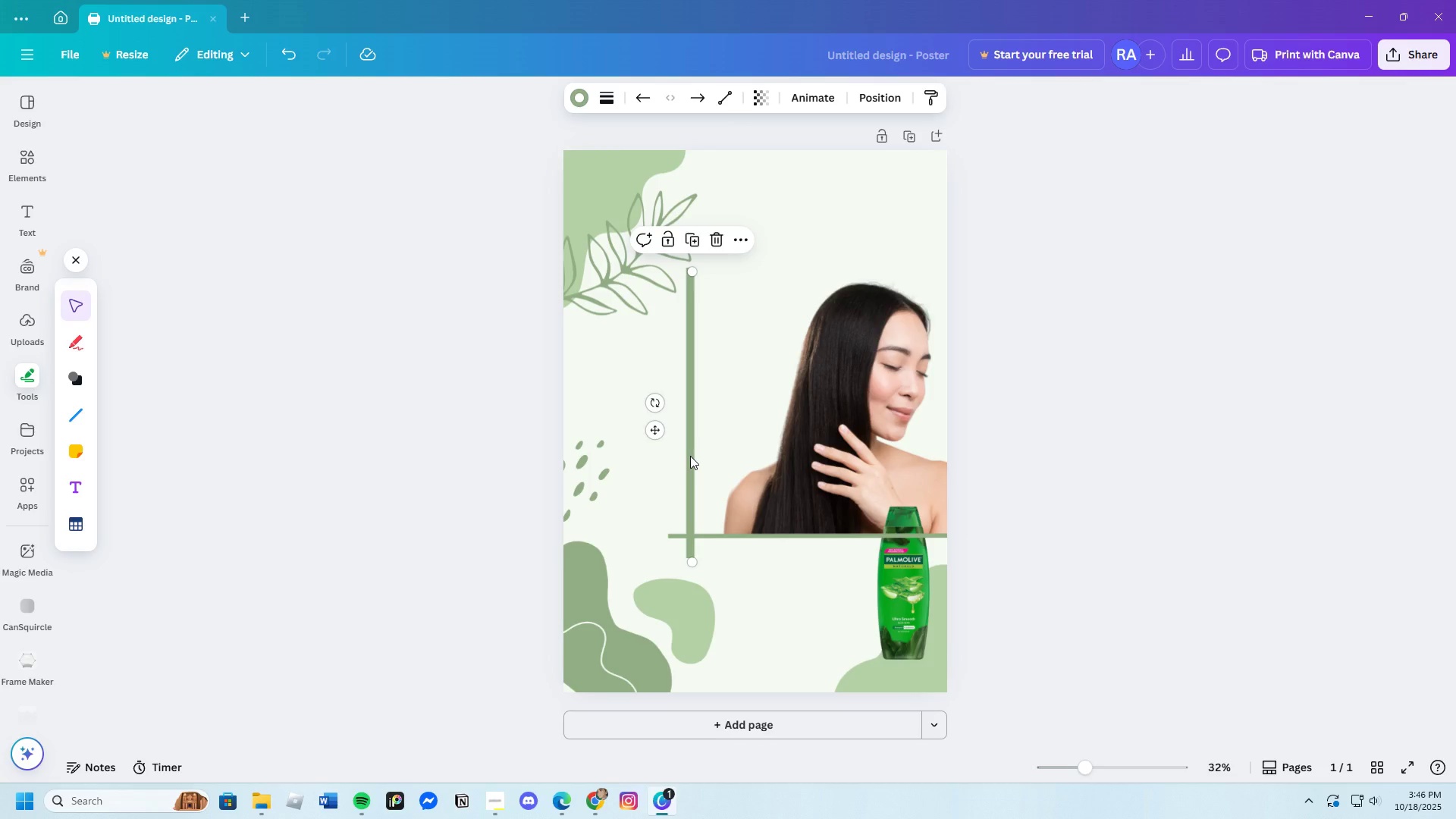 
left_click_drag(start_coordinate=[690, 456], to_coordinate=[714, 427])
 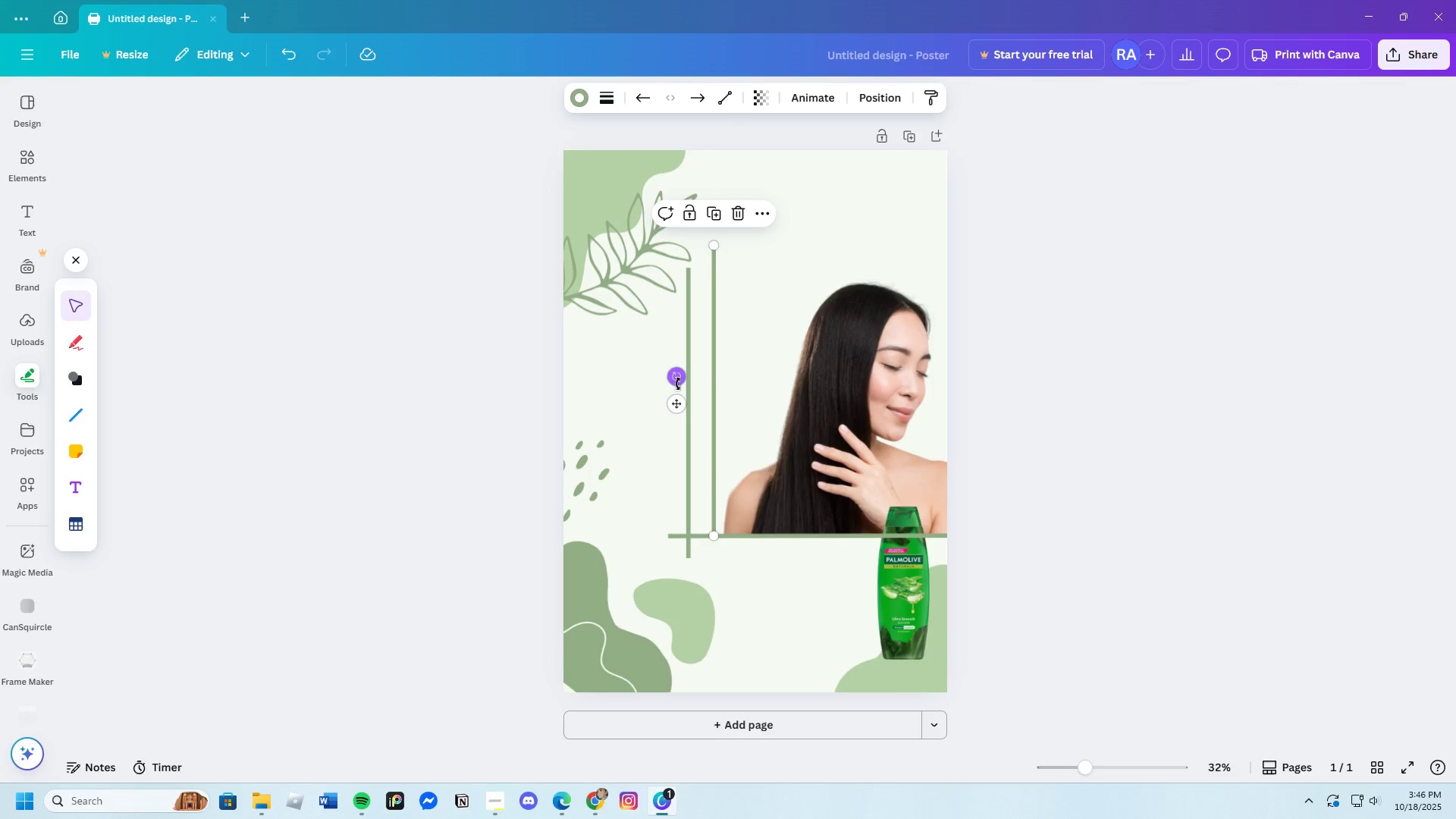 
left_click_drag(start_coordinate=[676, 378], to_coordinate=[702, 453])
 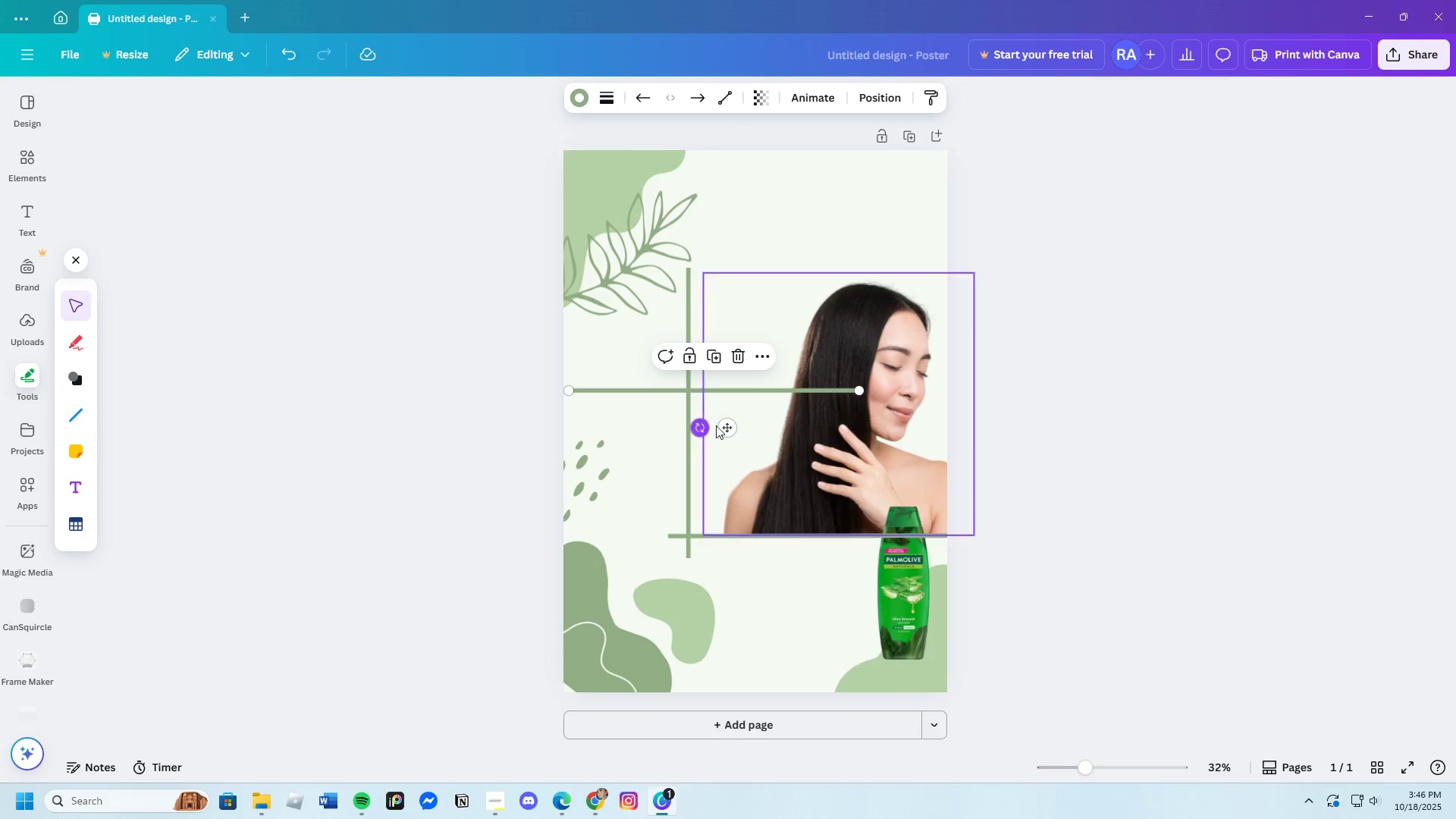 
left_click_drag(start_coordinate=[722, 428], to_coordinate=[824, 319])
 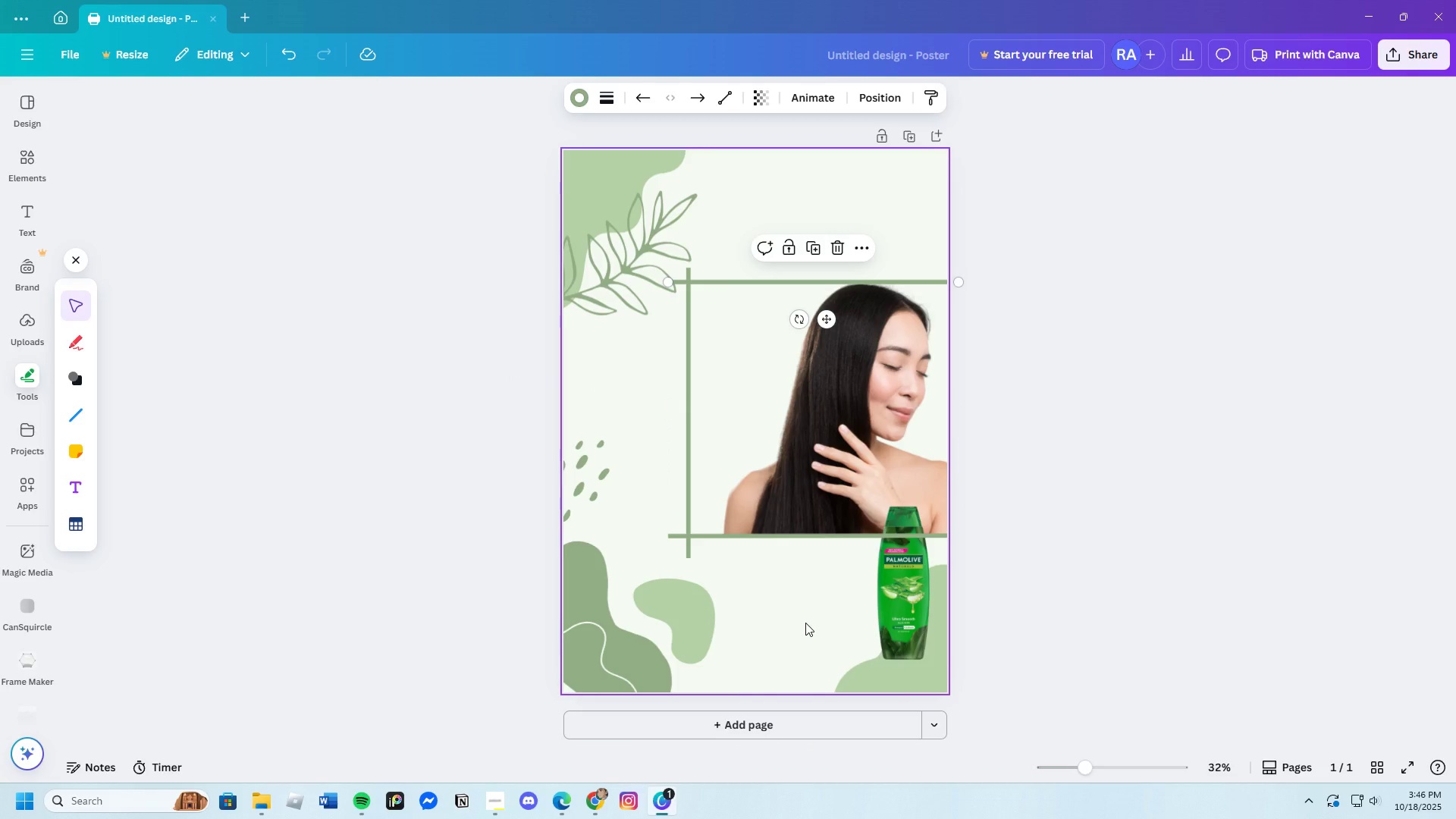 
left_click([805, 623])
 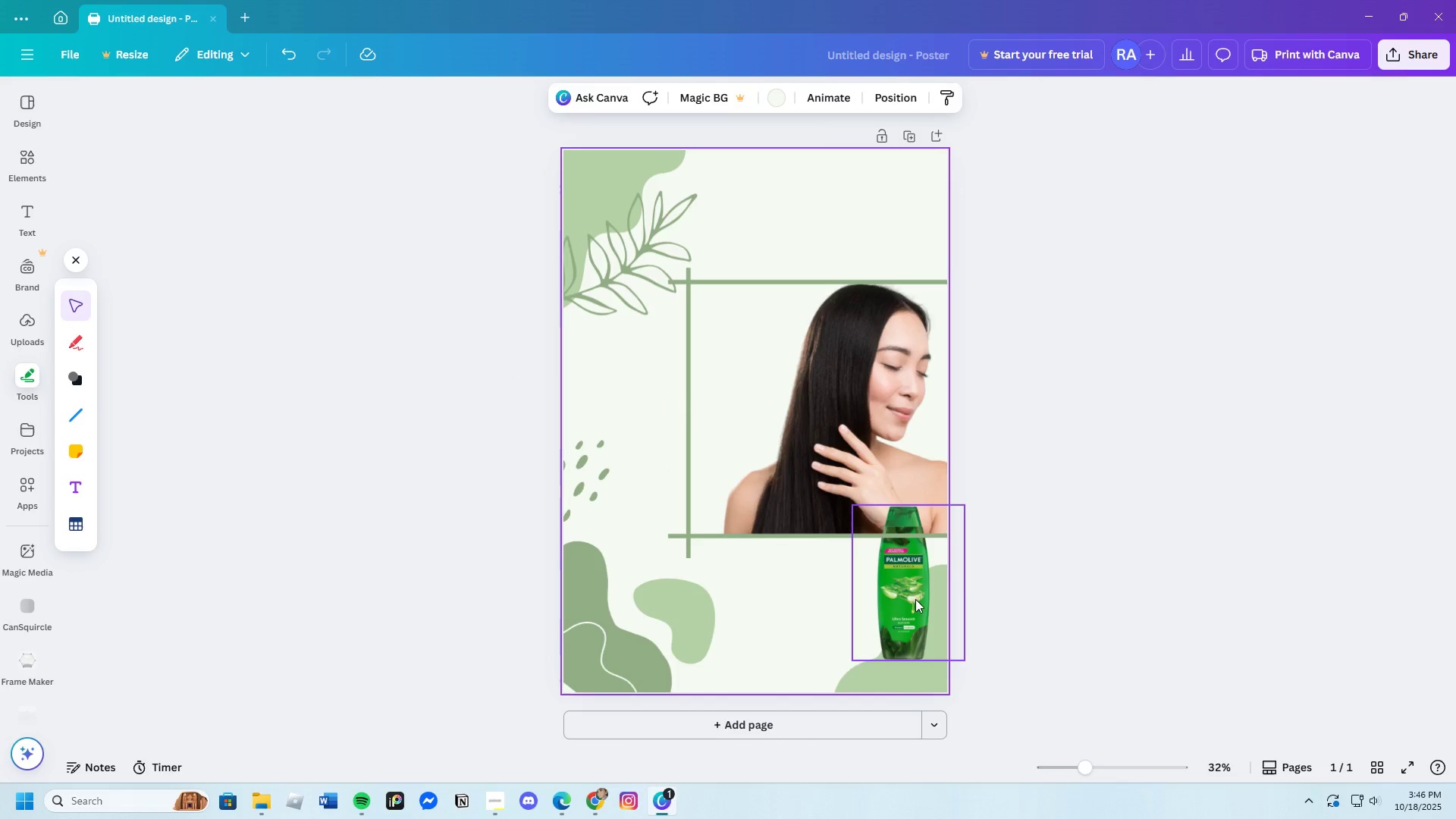 
left_click_drag(start_coordinate=[910, 598], to_coordinate=[894, 593])
 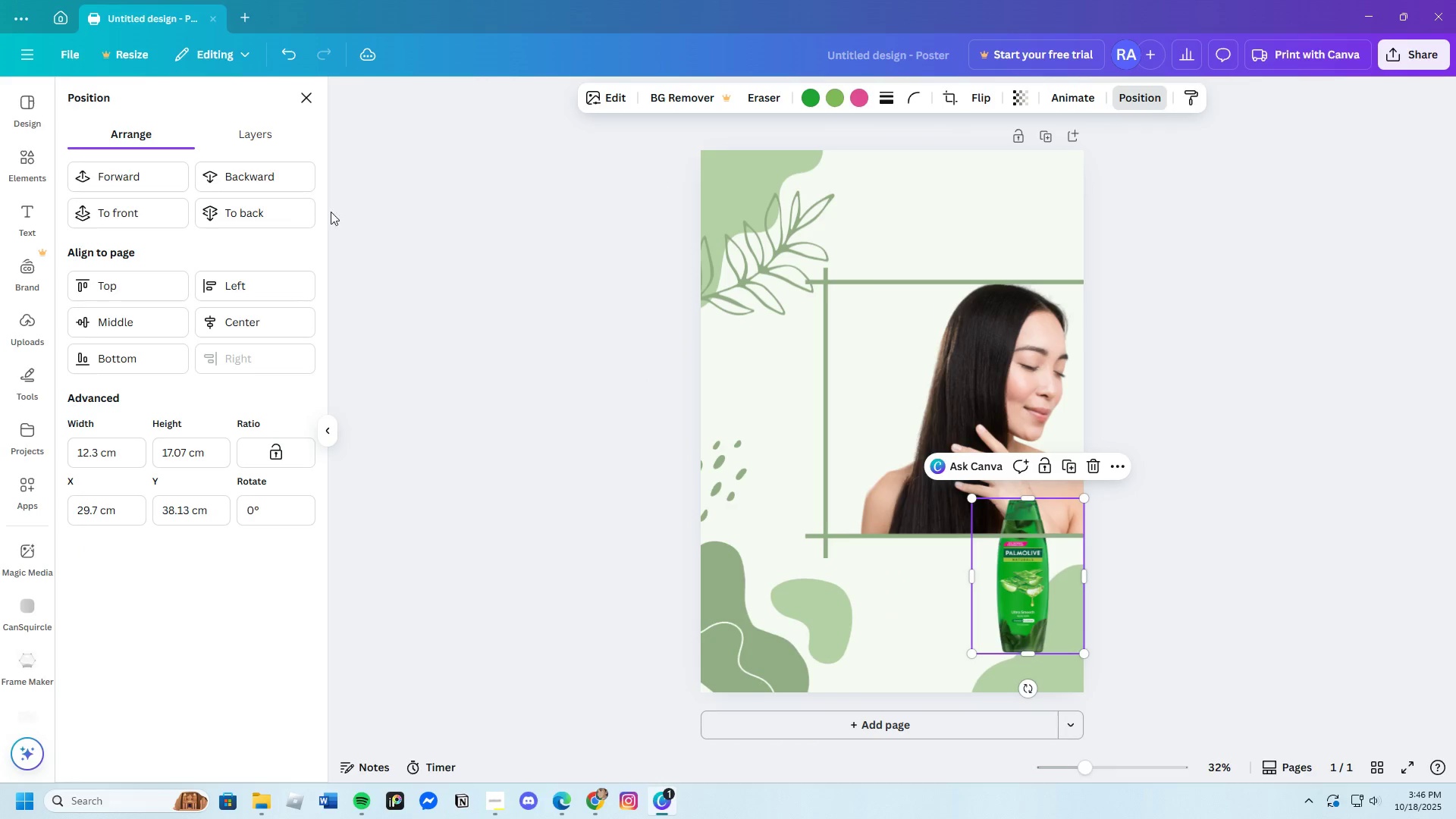 
left_click([171, 185])
 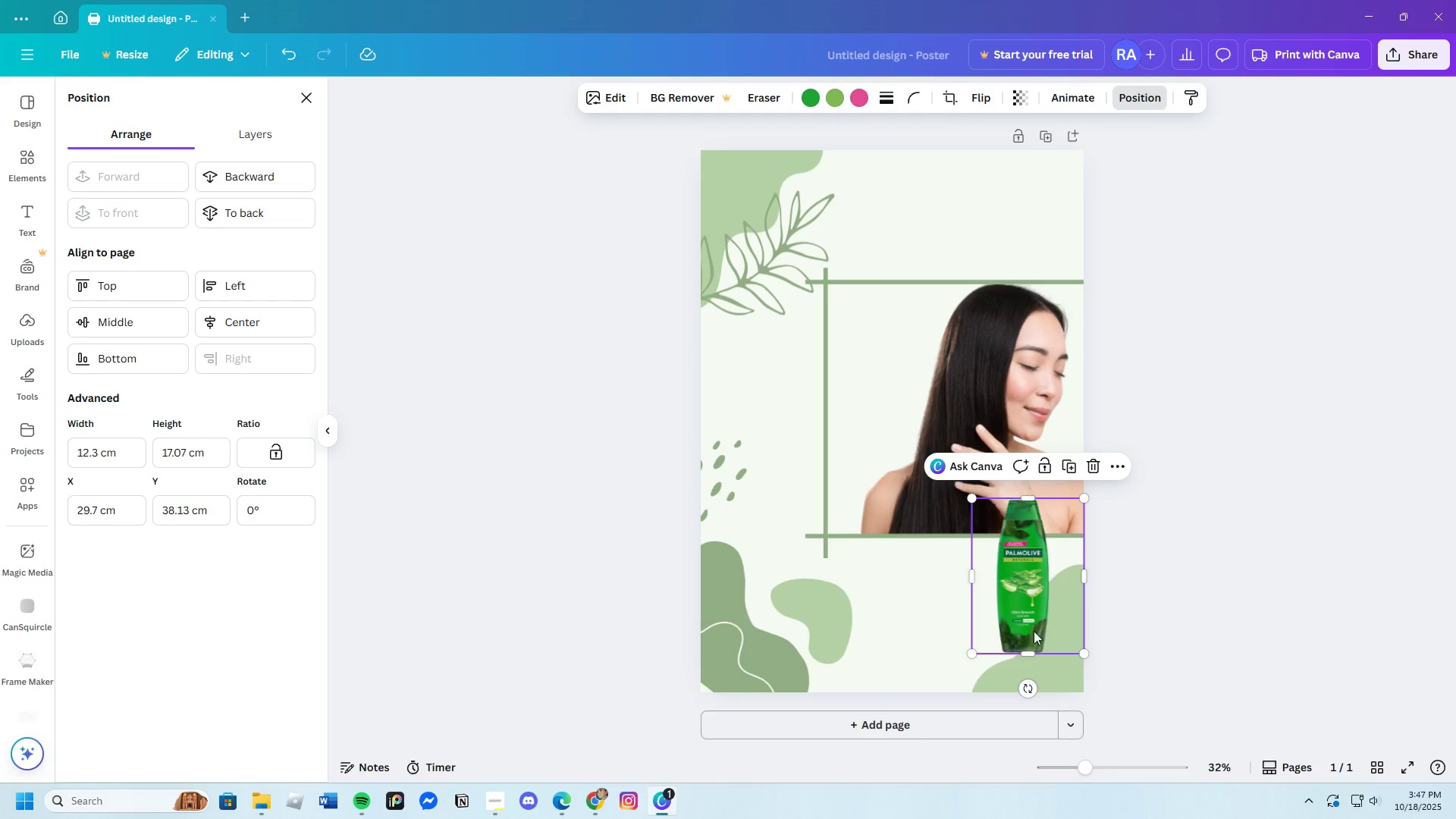 
left_click([1325, 543])
 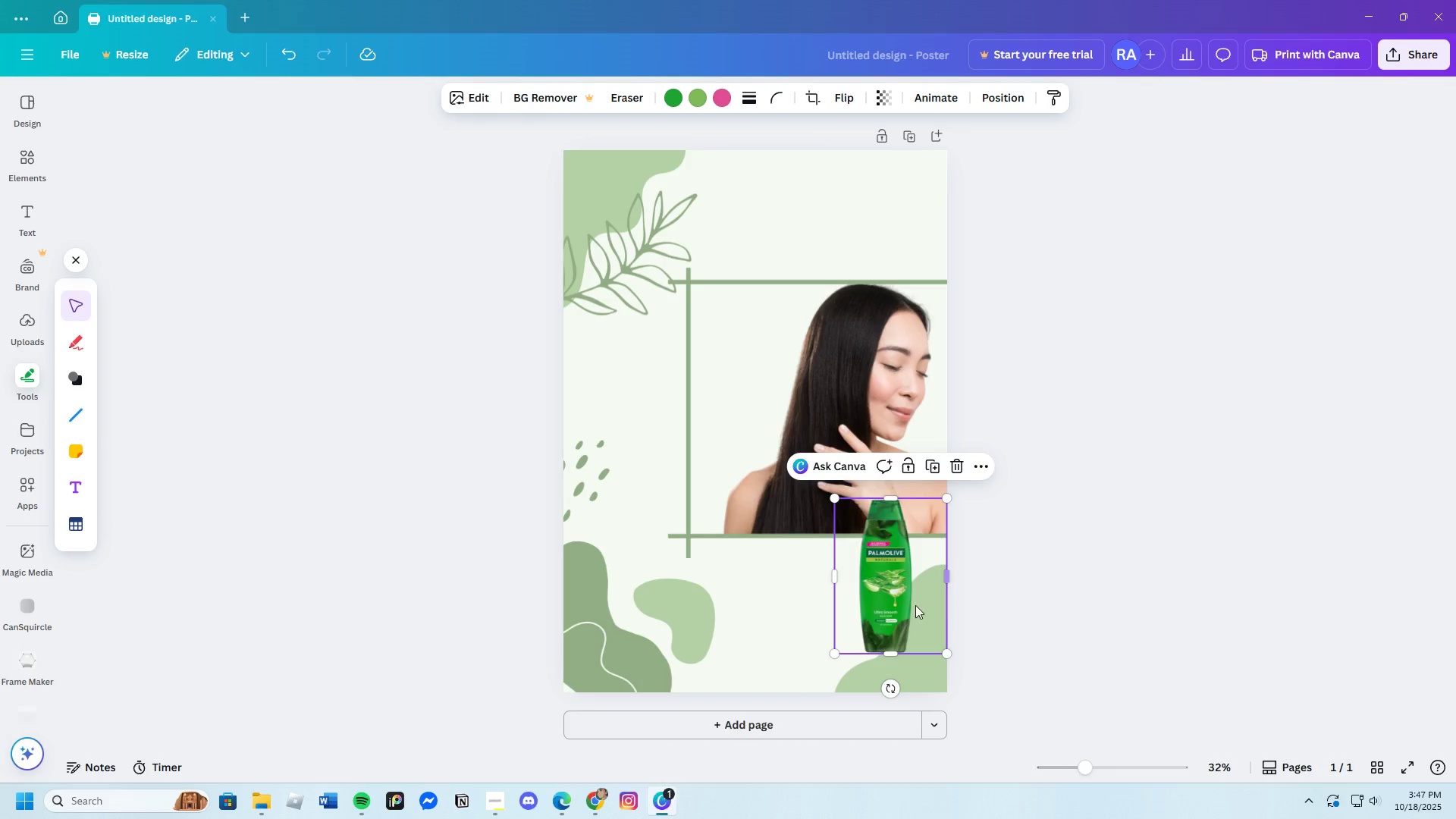 
left_click([741, 595])
 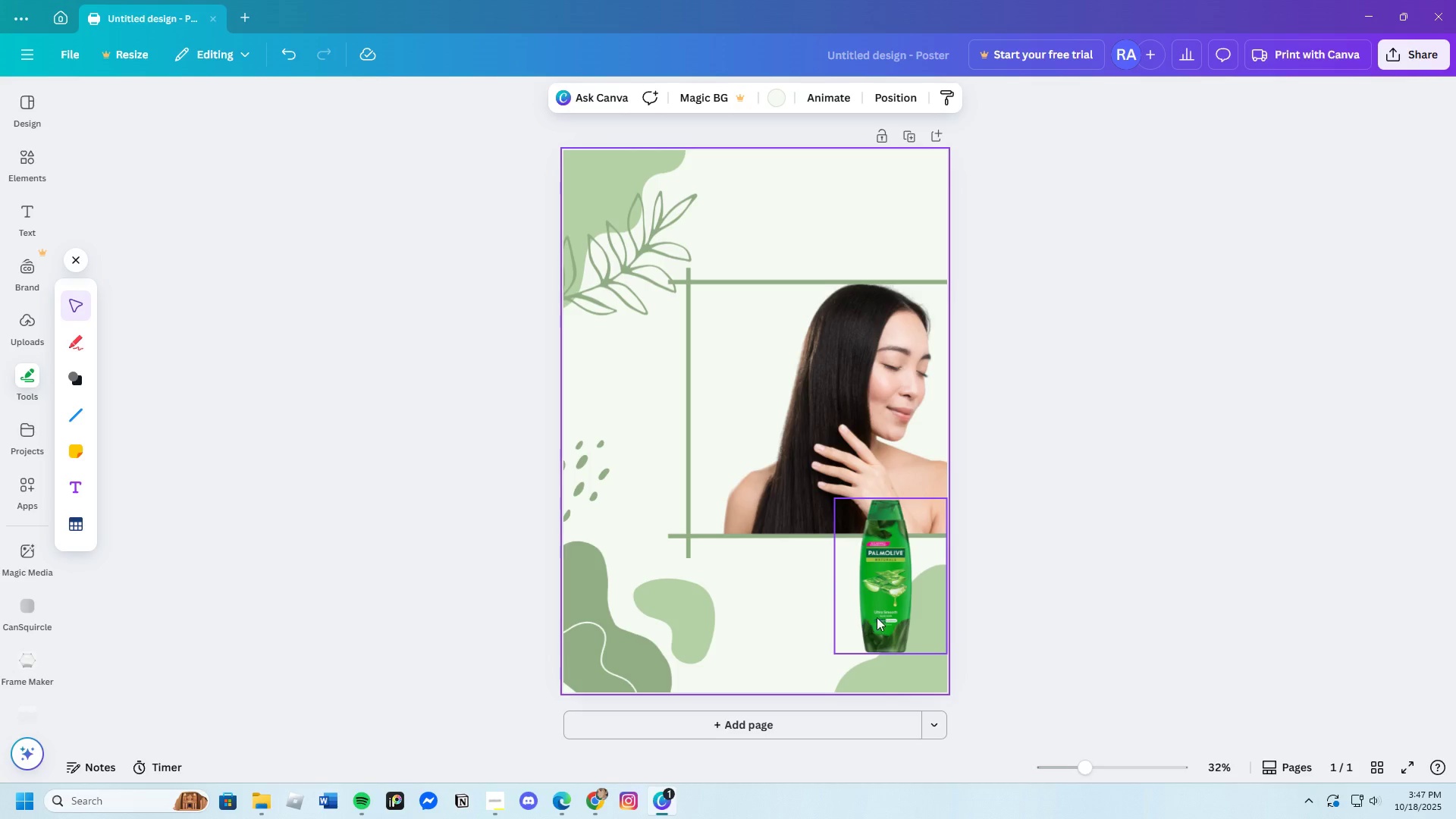 
left_click_drag(start_coordinate=[882, 617], to_coordinate=[660, 545])
 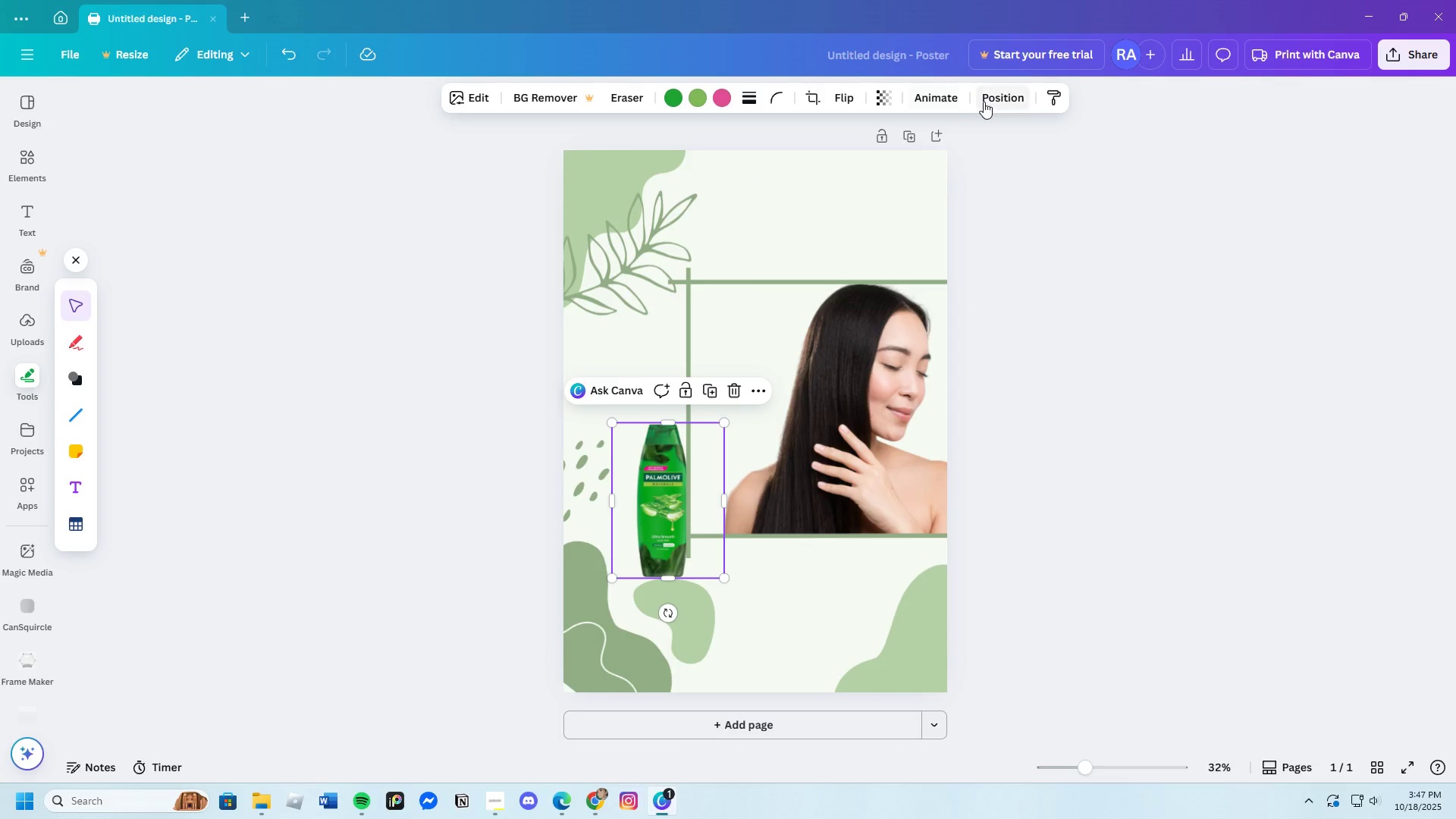 
left_click([978, 101])
 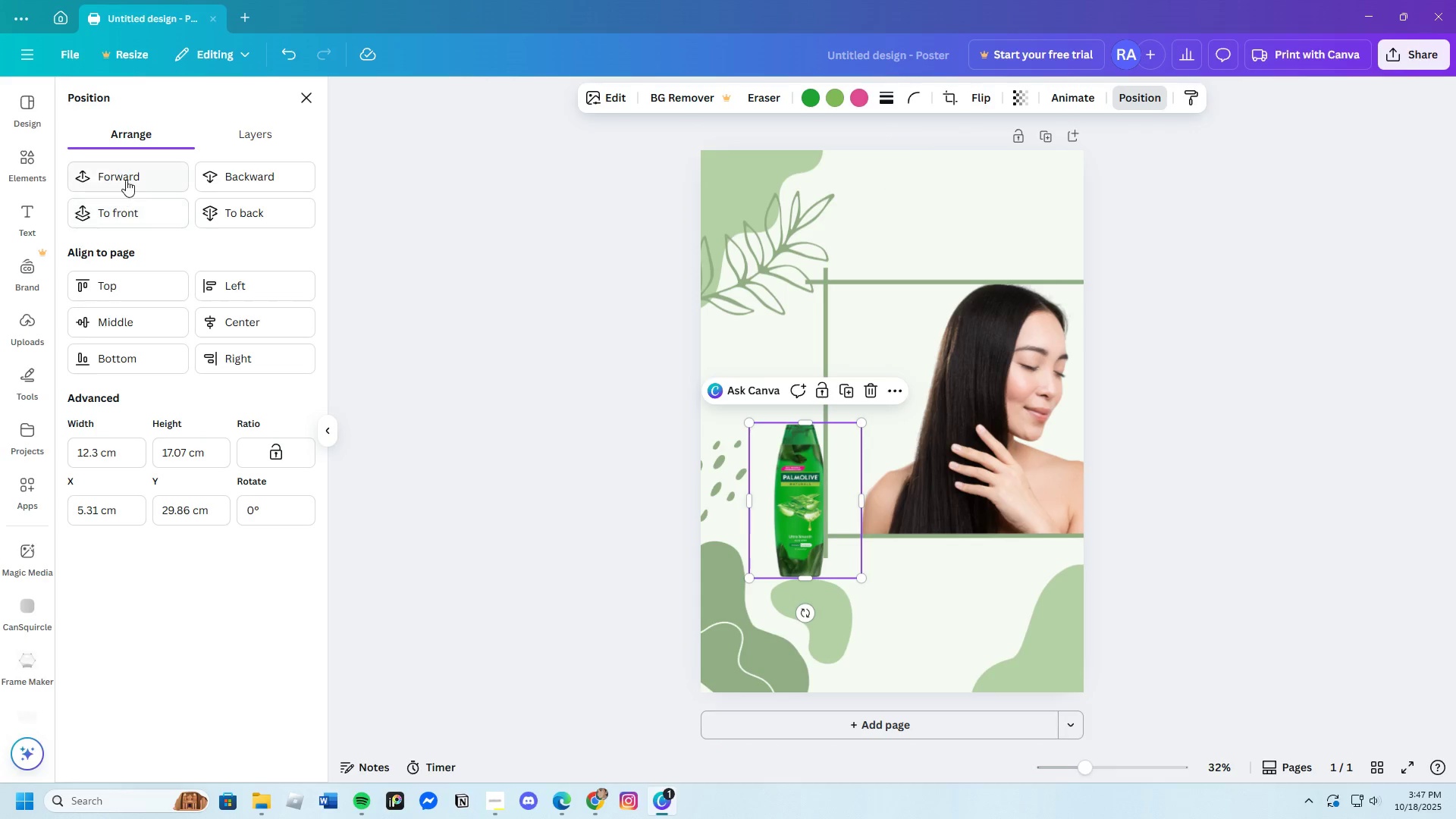 
left_click([128, 177])
 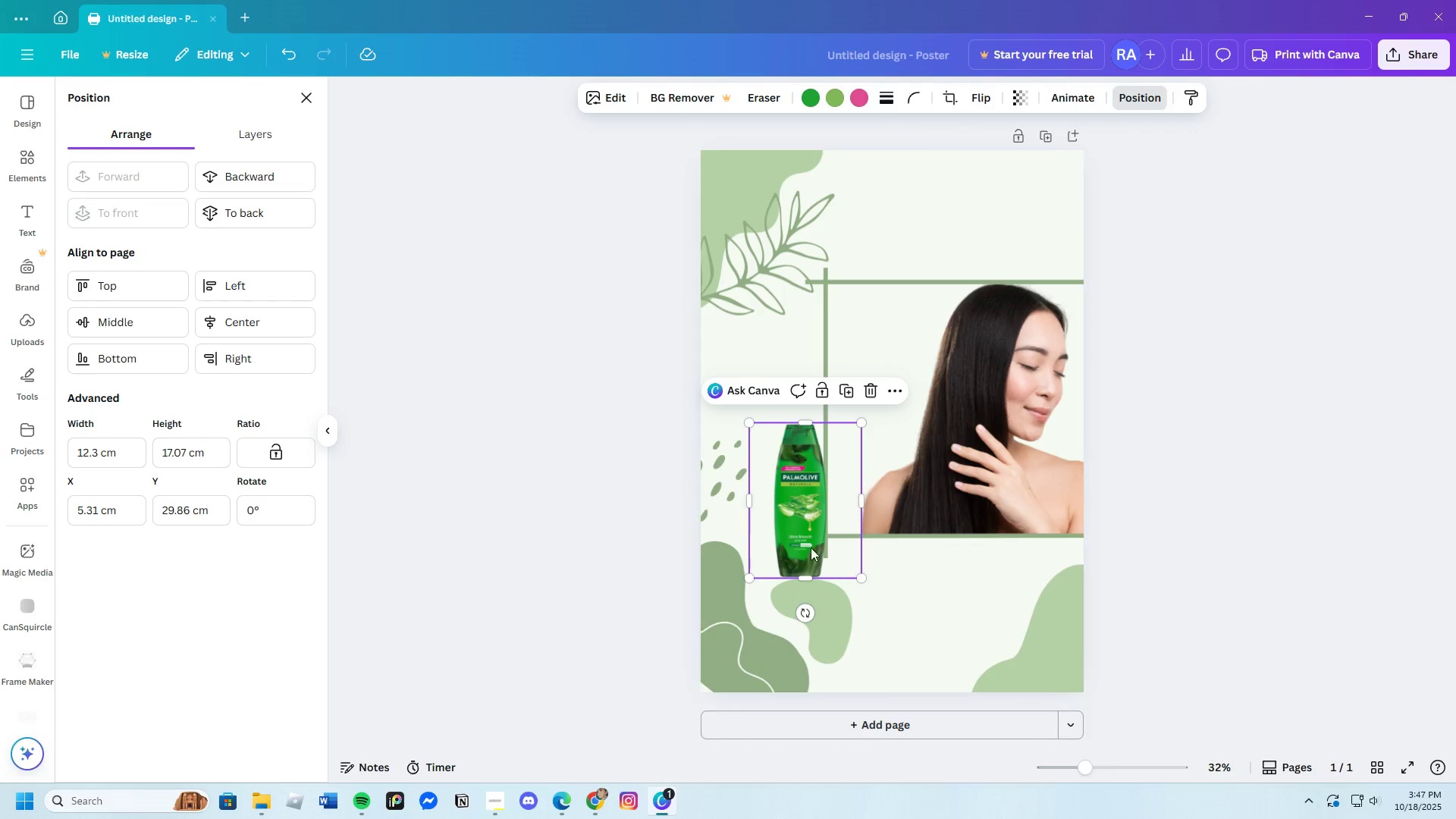 
left_click_drag(start_coordinate=[802, 538], to_coordinate=[858, 493])
 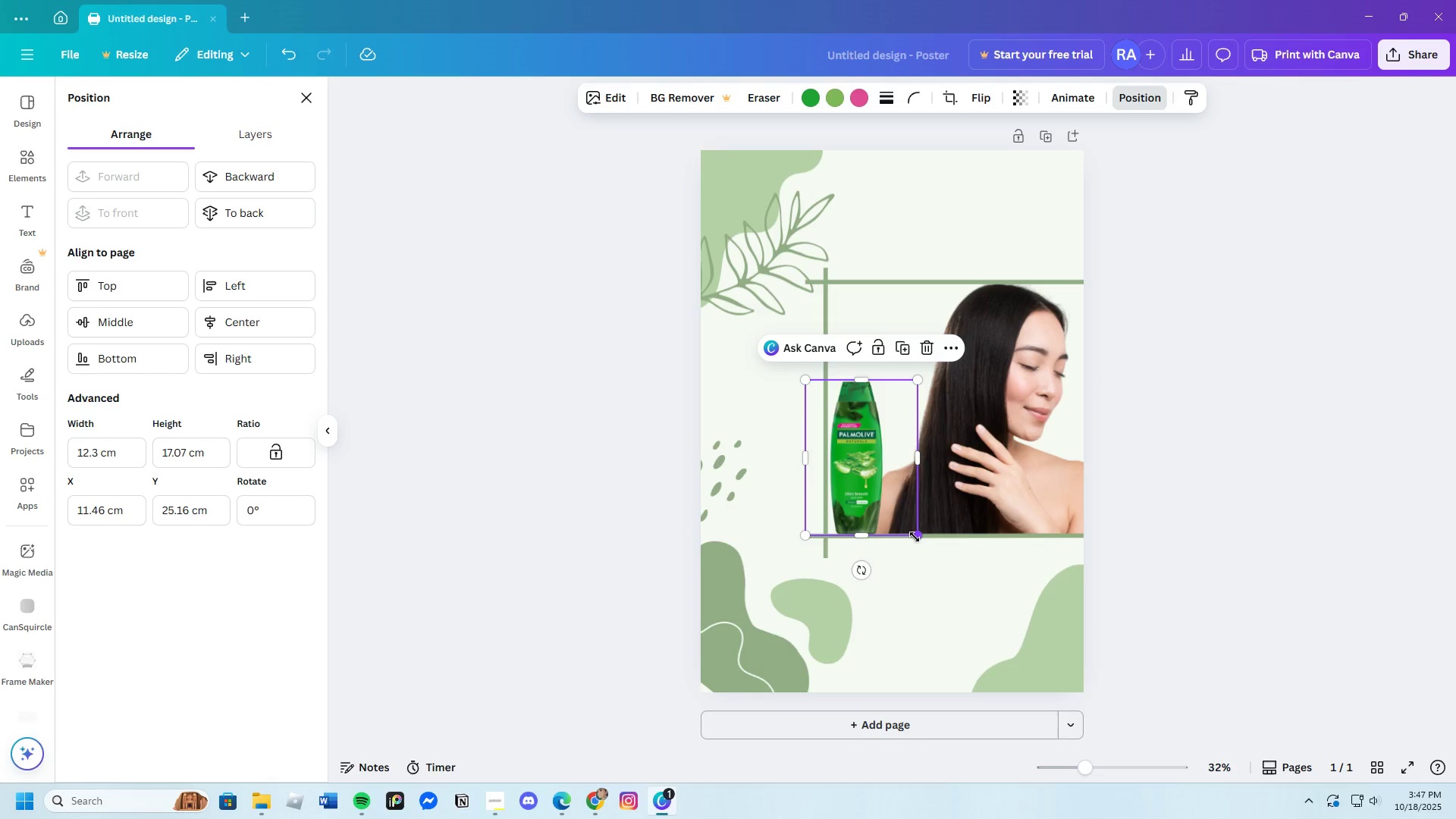 
left_click_drag(start_coordinate=[915, 537], to_coordinate=[956, 585])
 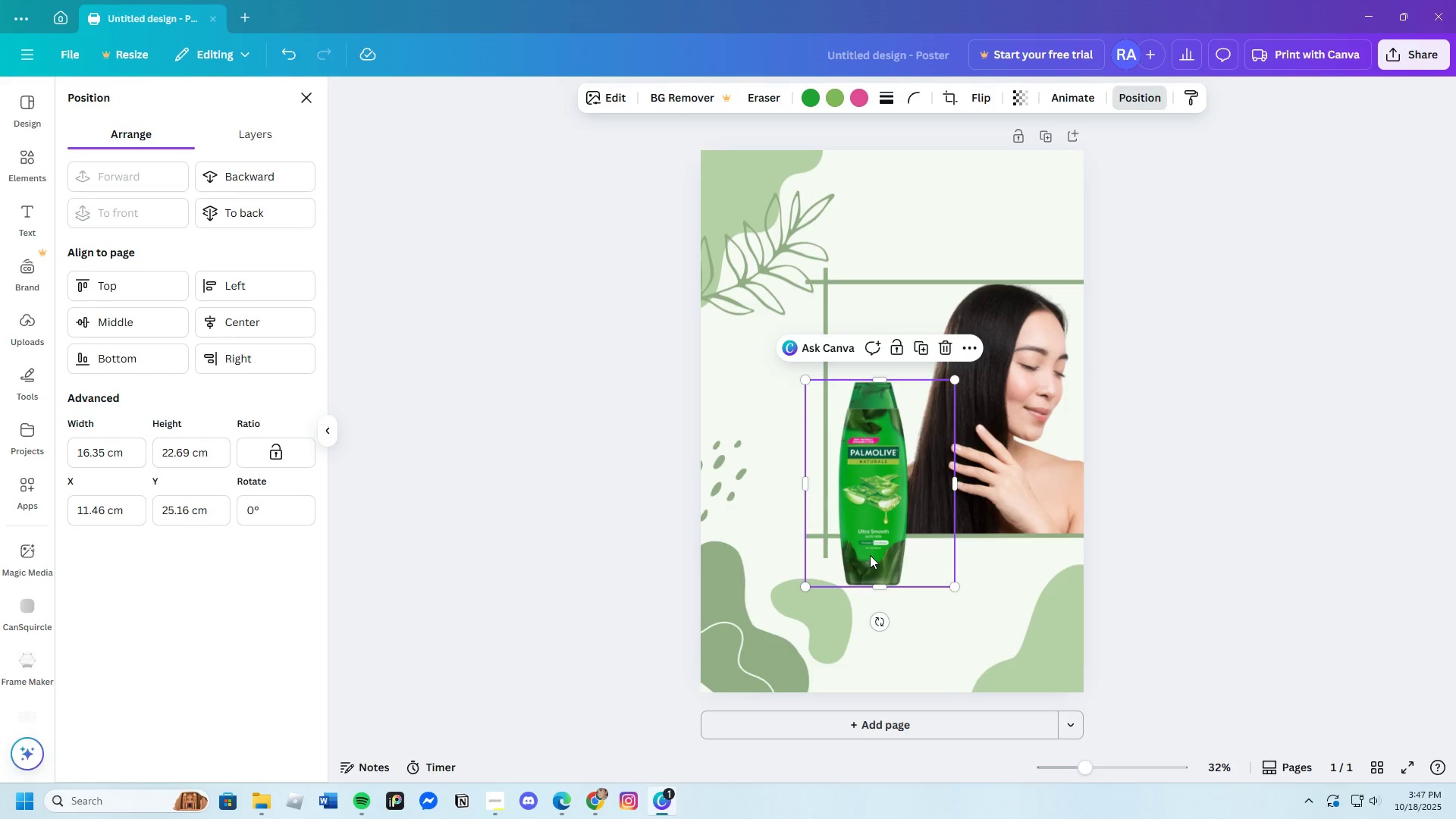 
left_click_drag(start_coordinate=[870, 555], to_coordinate=[844, 531])
 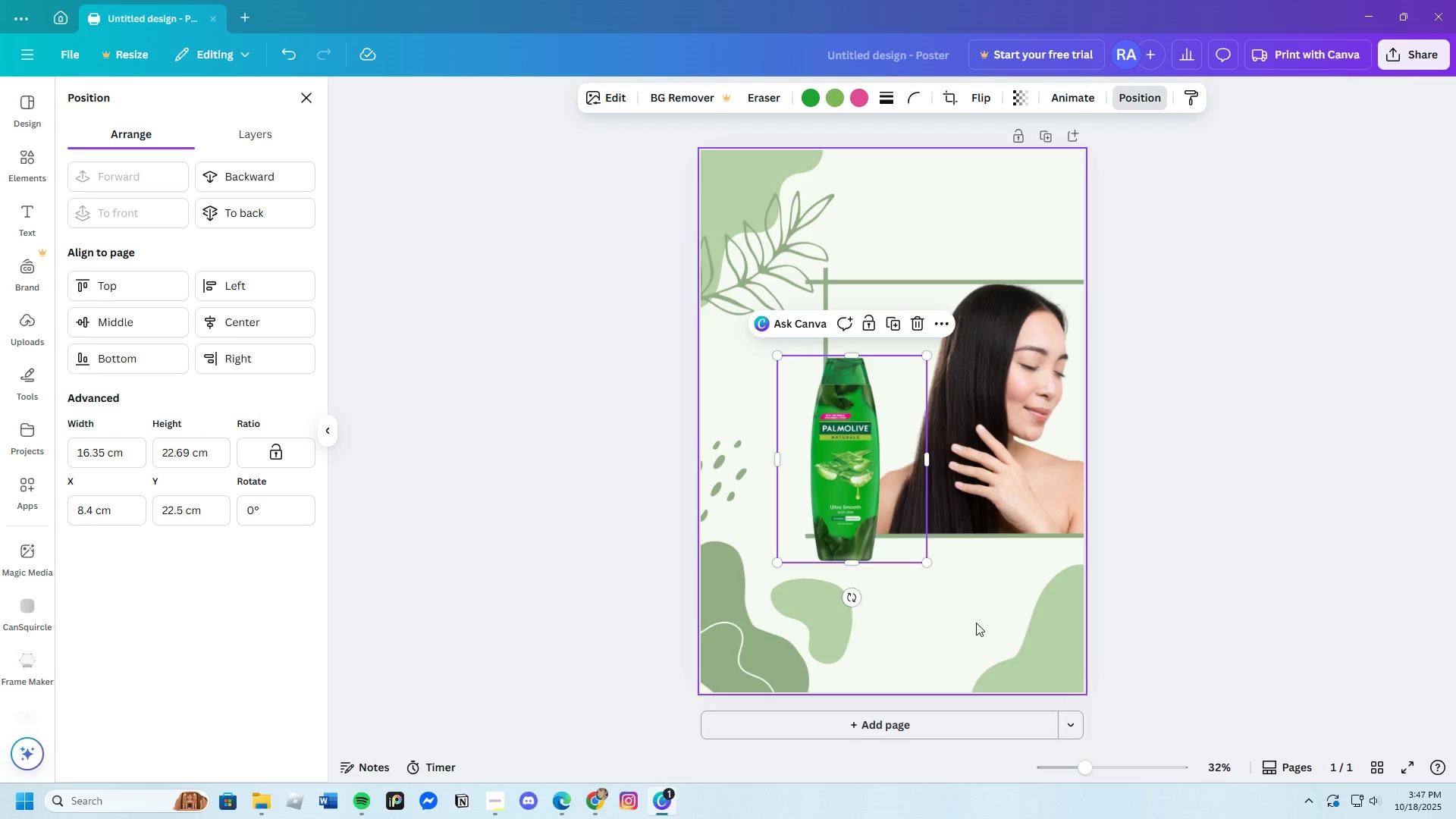 
left_click([976, 623])
 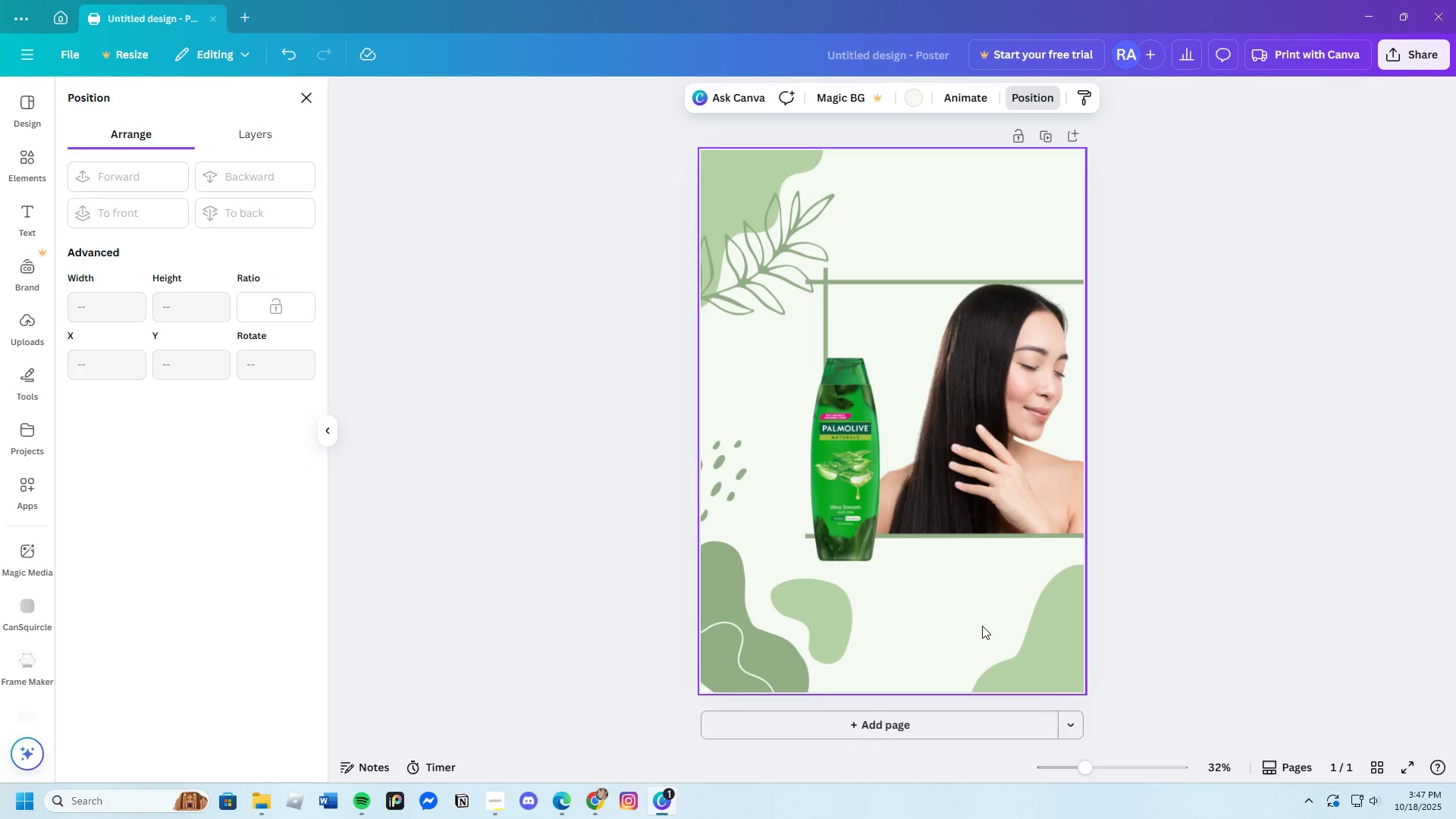 
left_click([832, 535])
 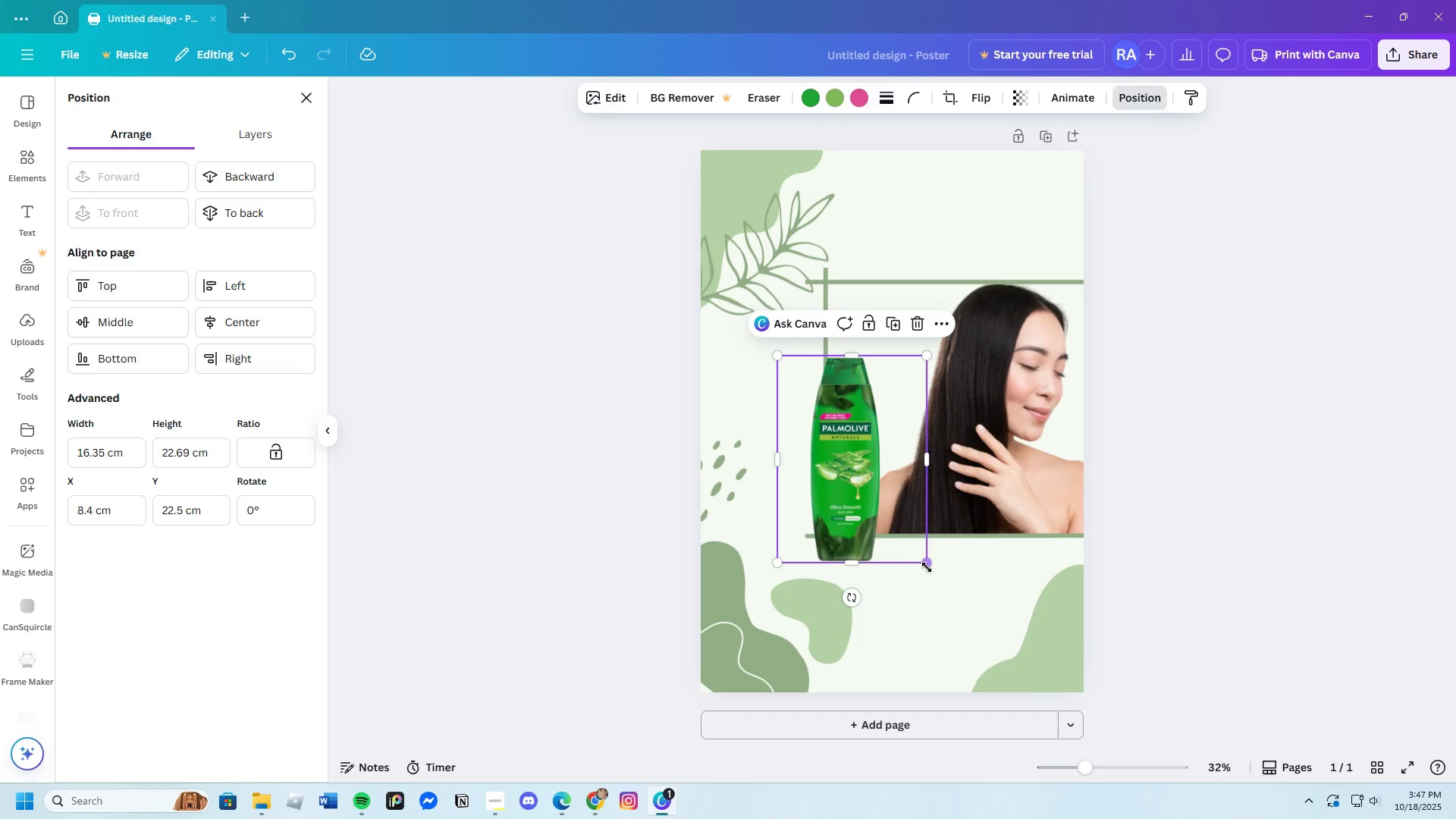 
left_click_drag(start_coordinate=[927, 564], to_coordinate=[965, 623])
 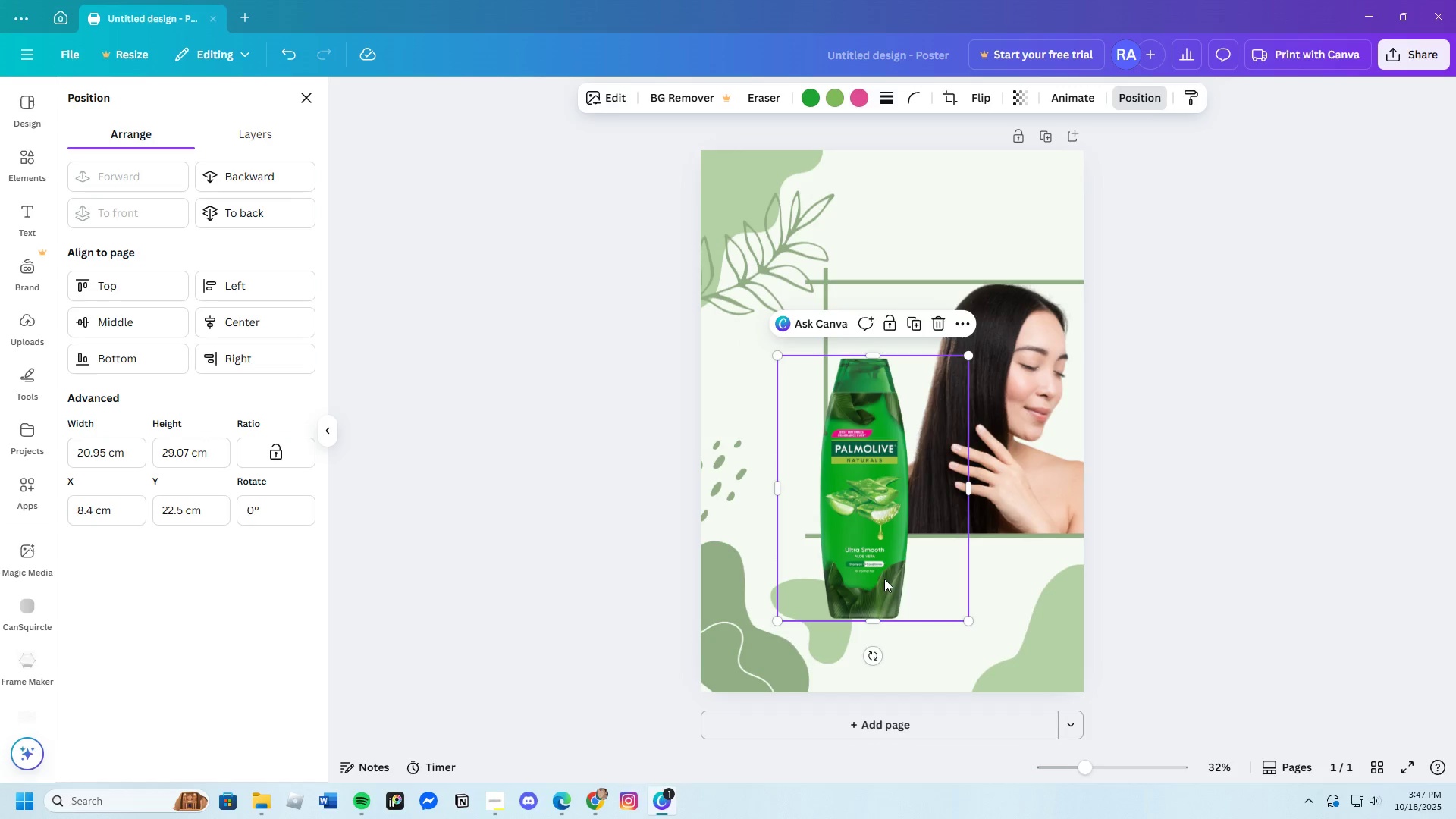 
left_click_drag(start_coordinate=[884, 579], to_coordinate=[869, 556])
 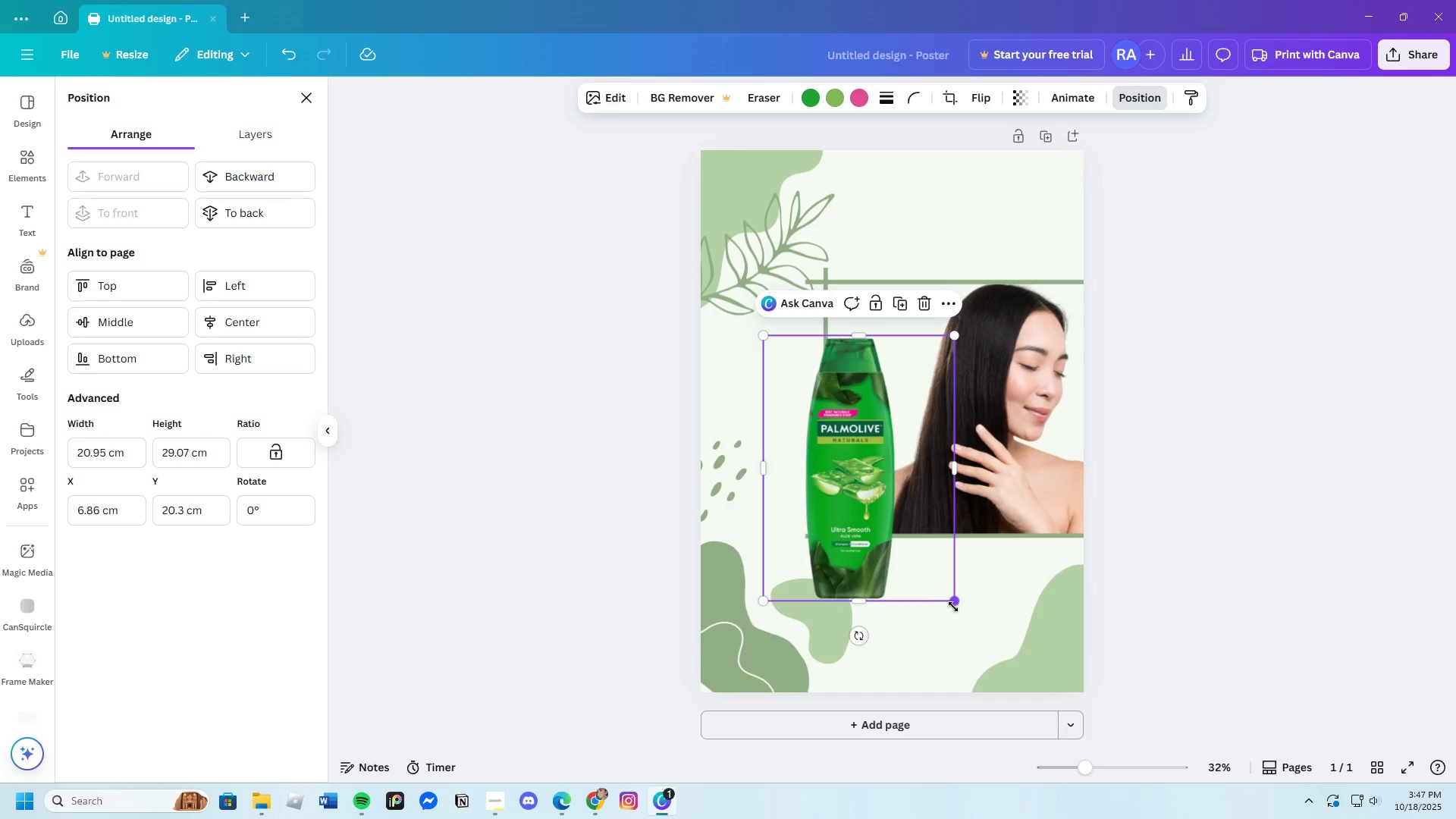 
left_click_drag(start_coordinate=[953, 601], to_coordinate=[937, 582])
 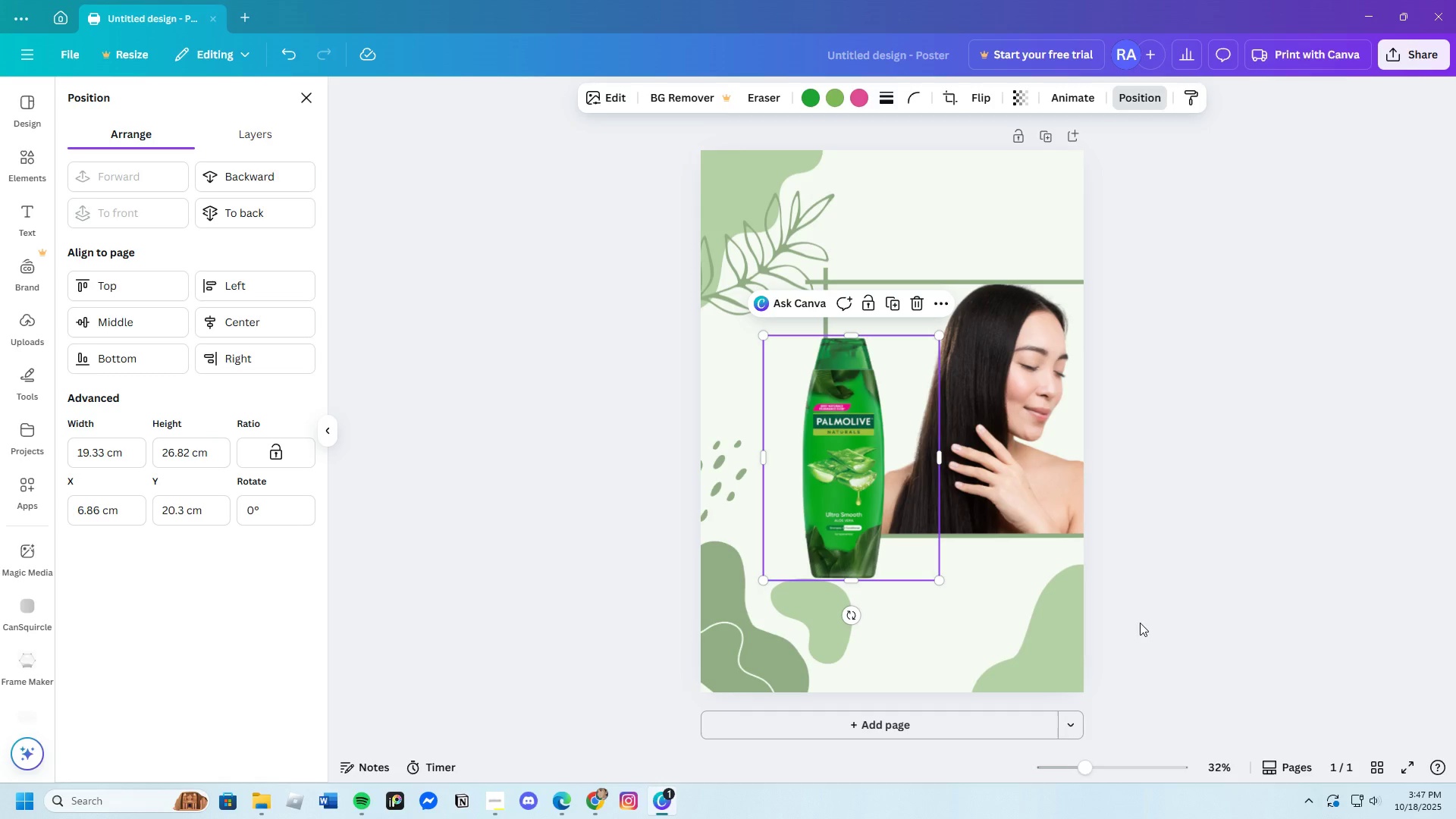 
left_click([1176, 623])
 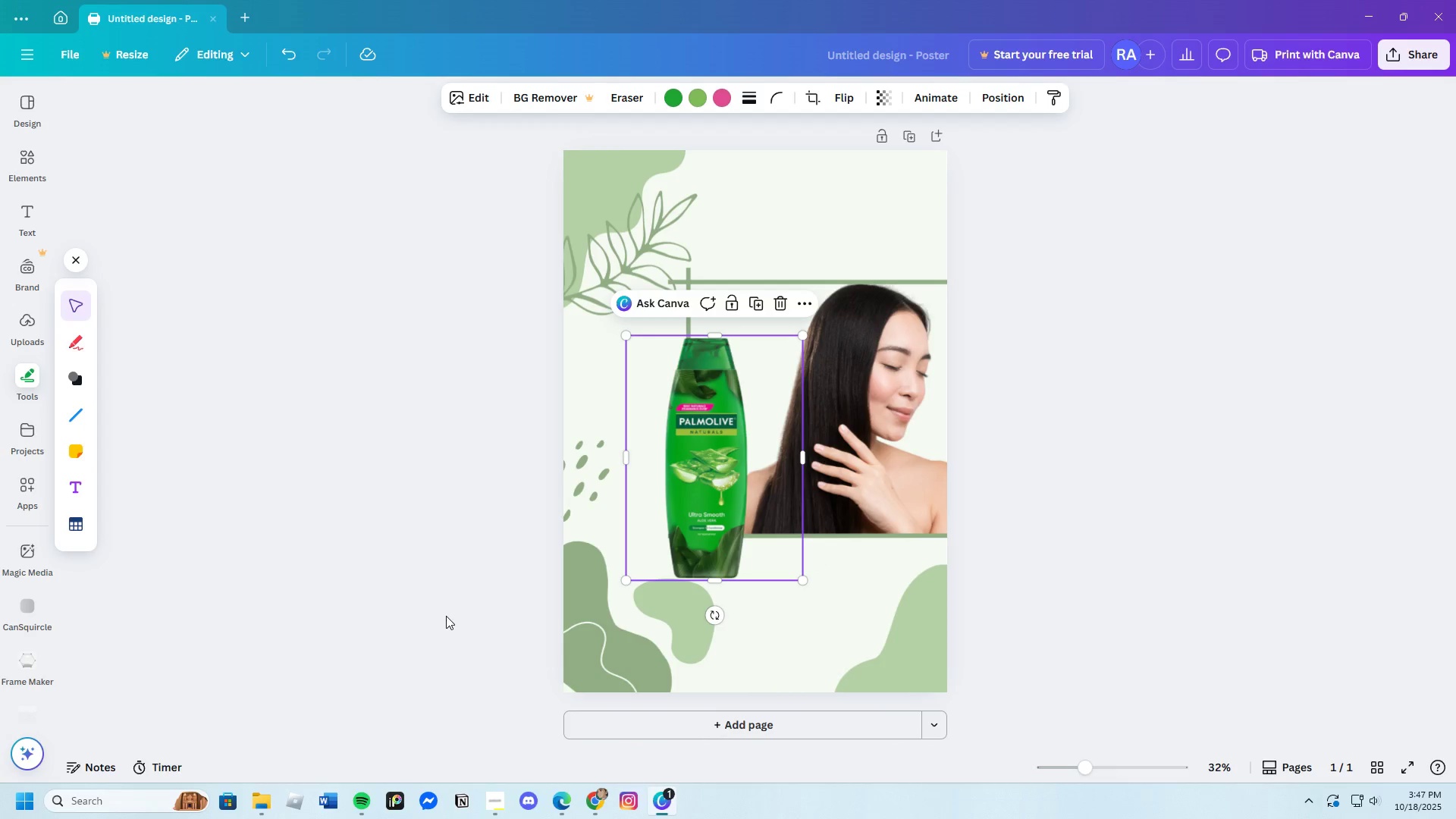 
left_click([384, 548])
 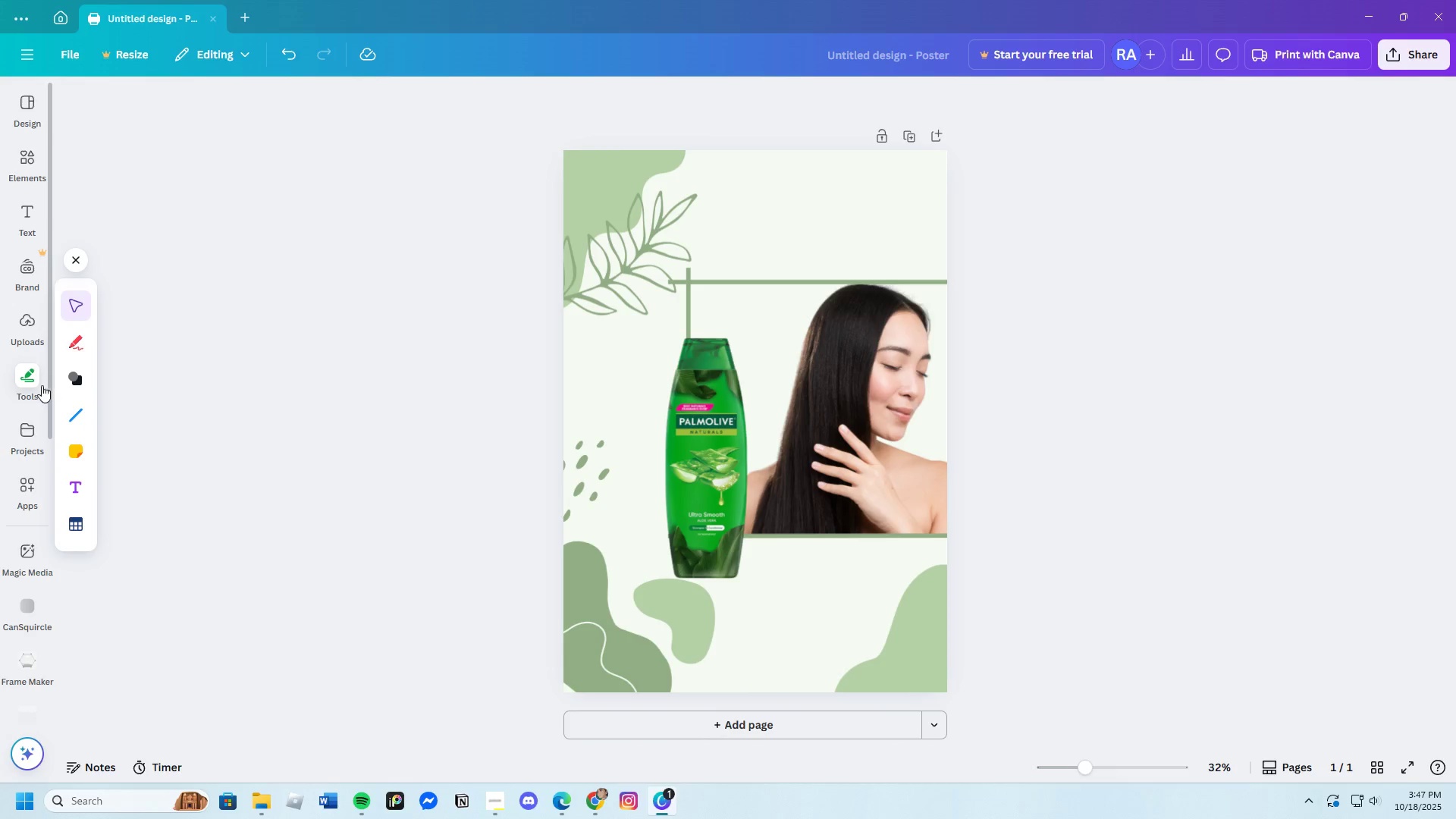 
left_click([32, 340])
 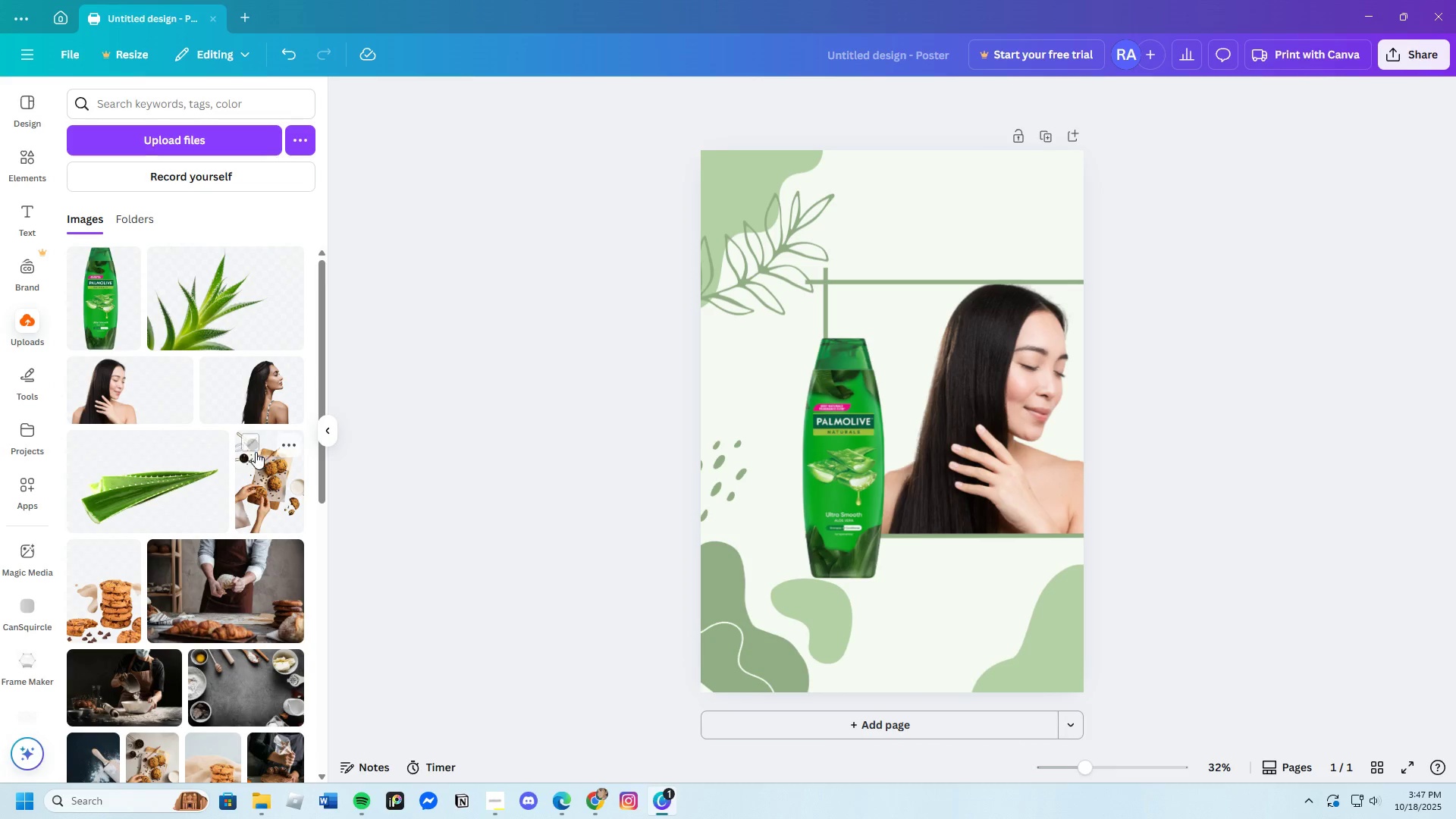 
left_click([152, 497])
 